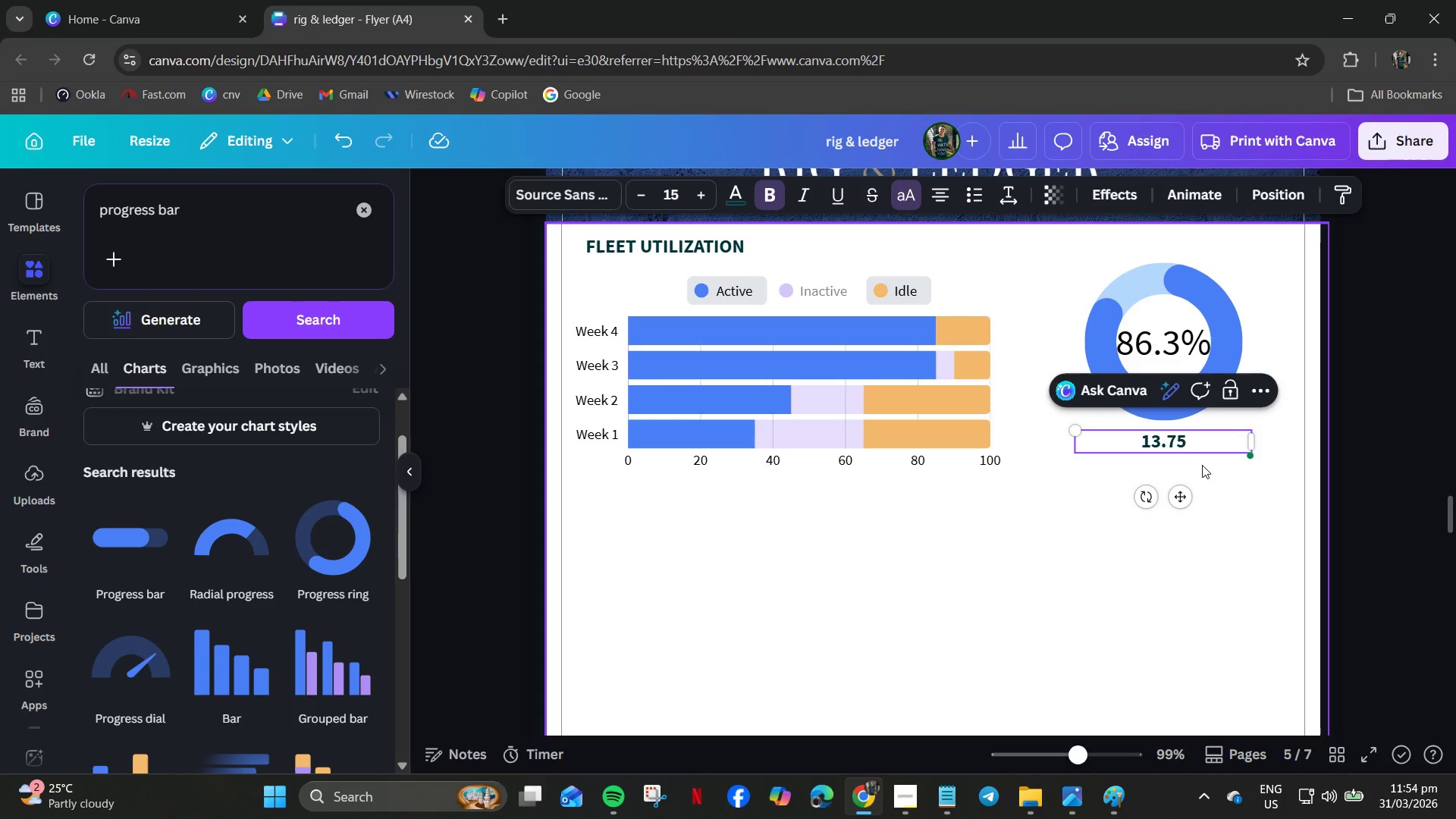 
type( Inactive)
 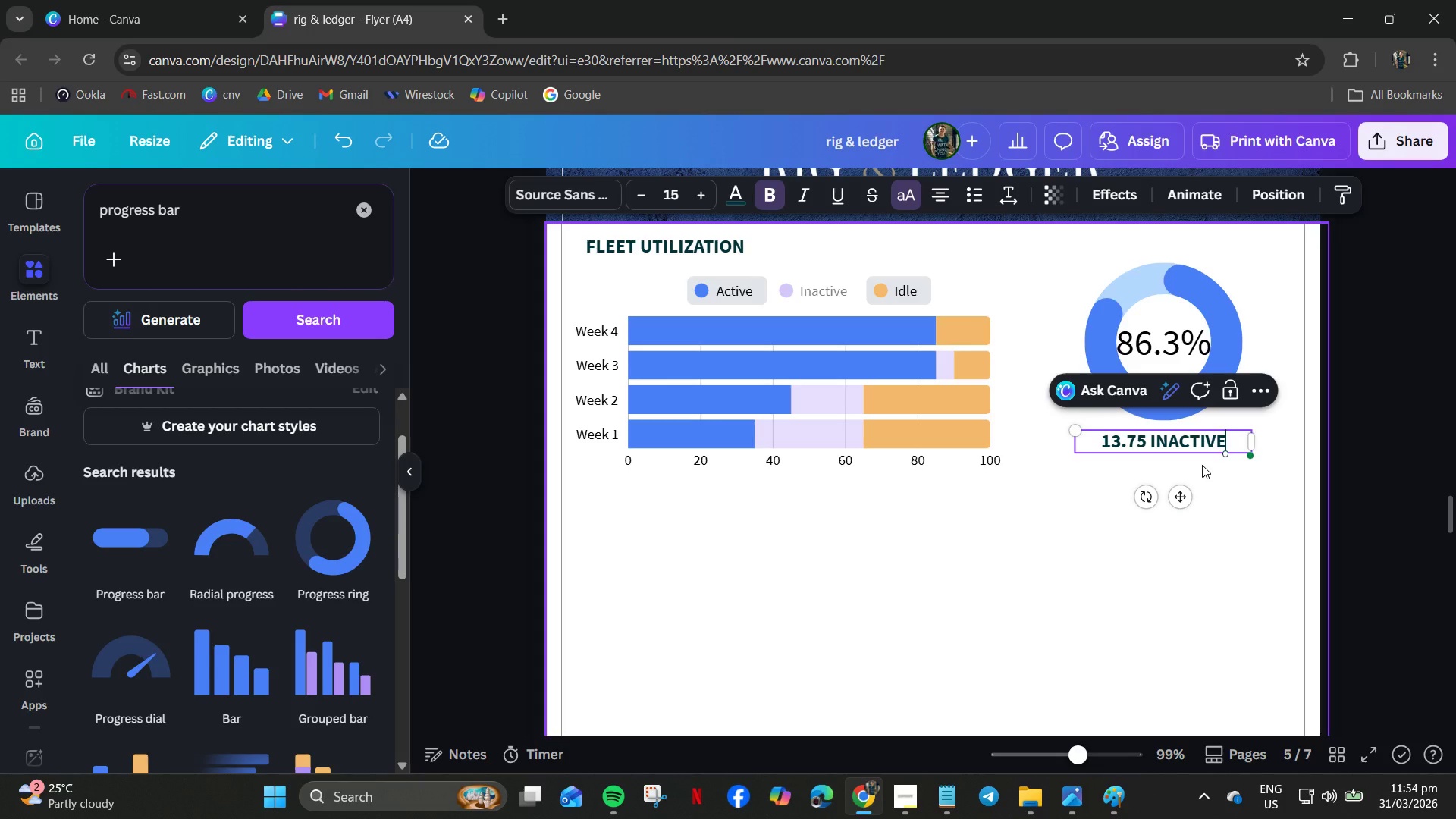 
key(Control+A)
 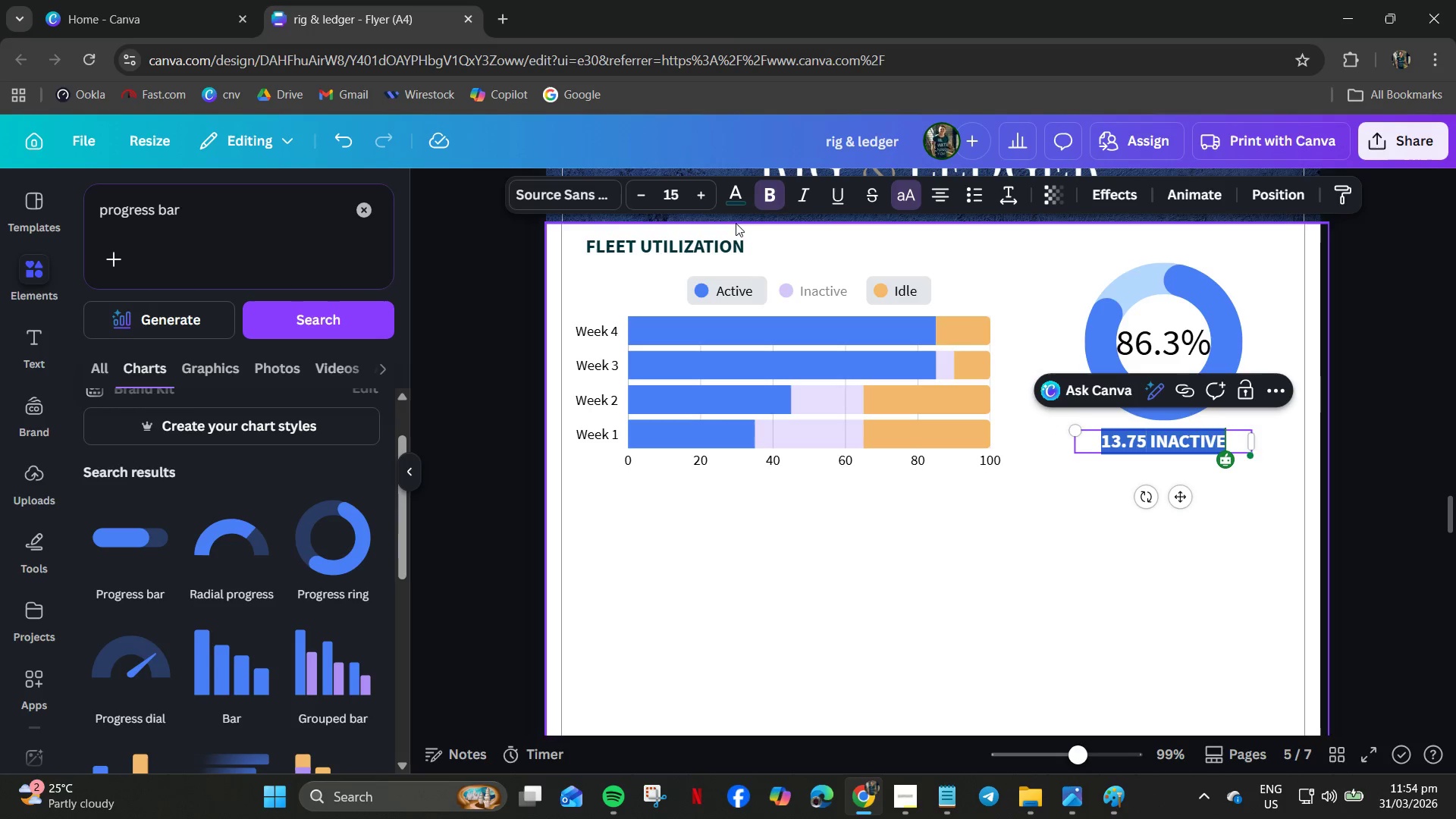 
left_click([765, 194])
 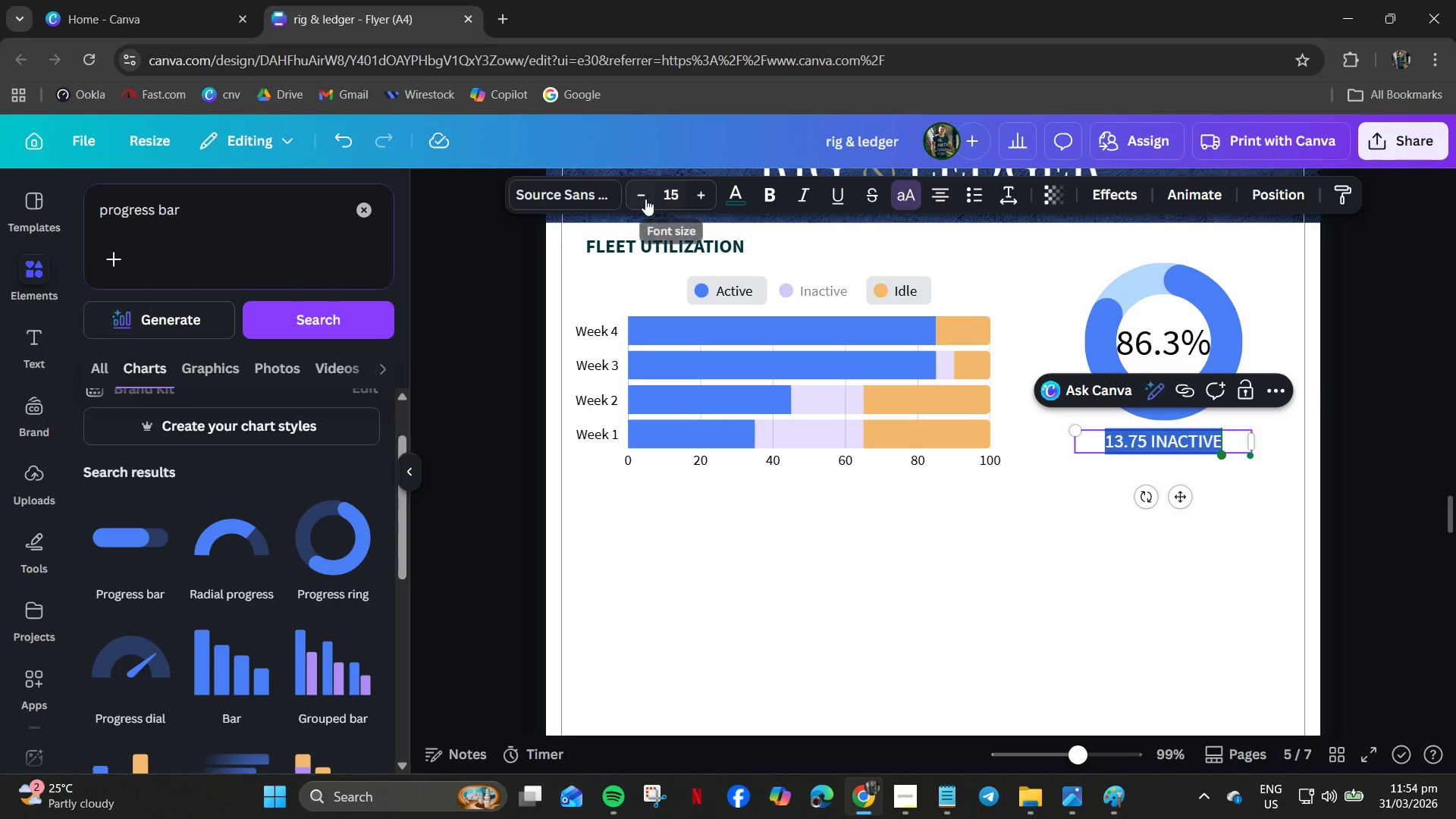 
double_click([639, 191])
 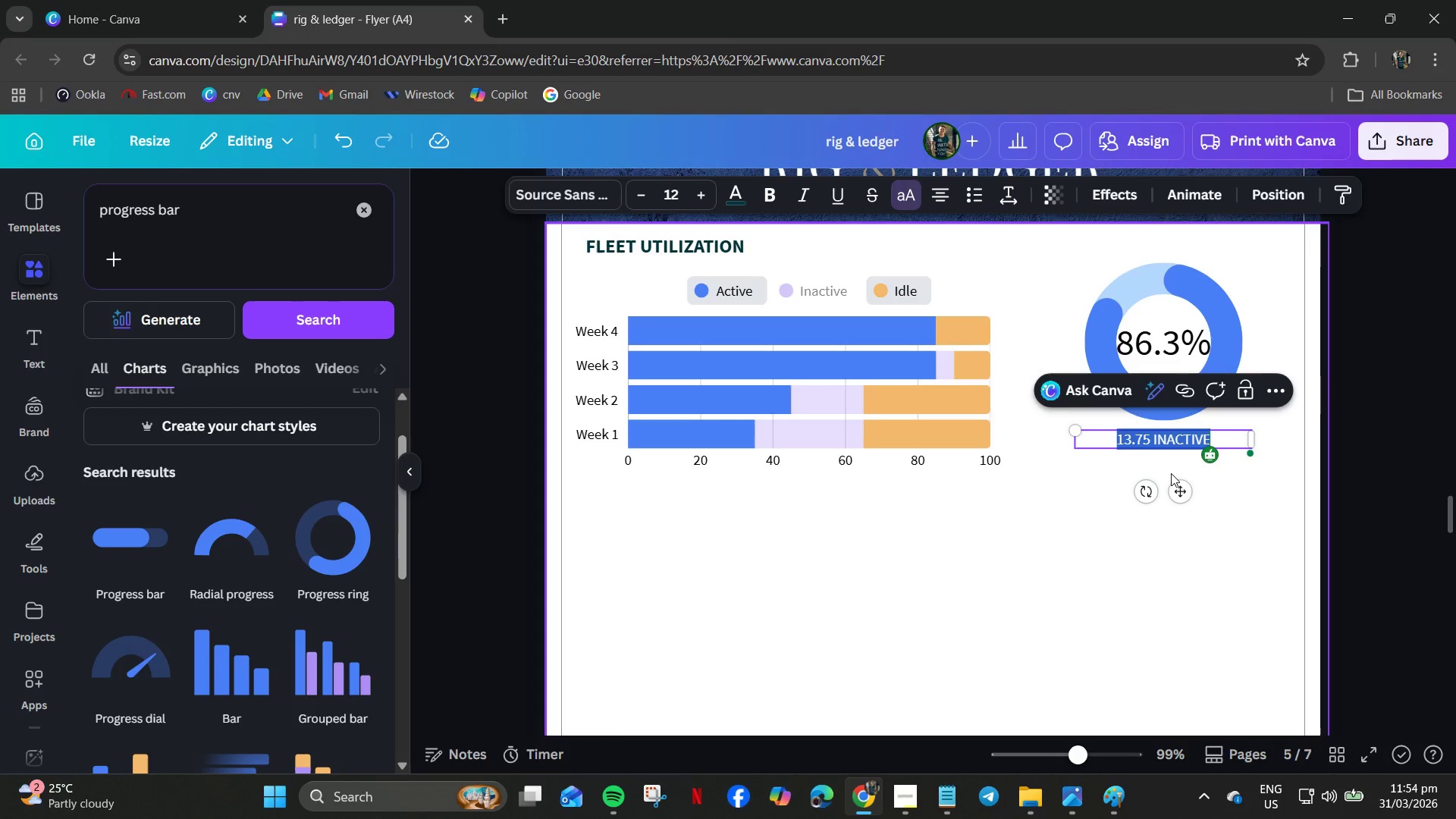 
wait(5.45)
 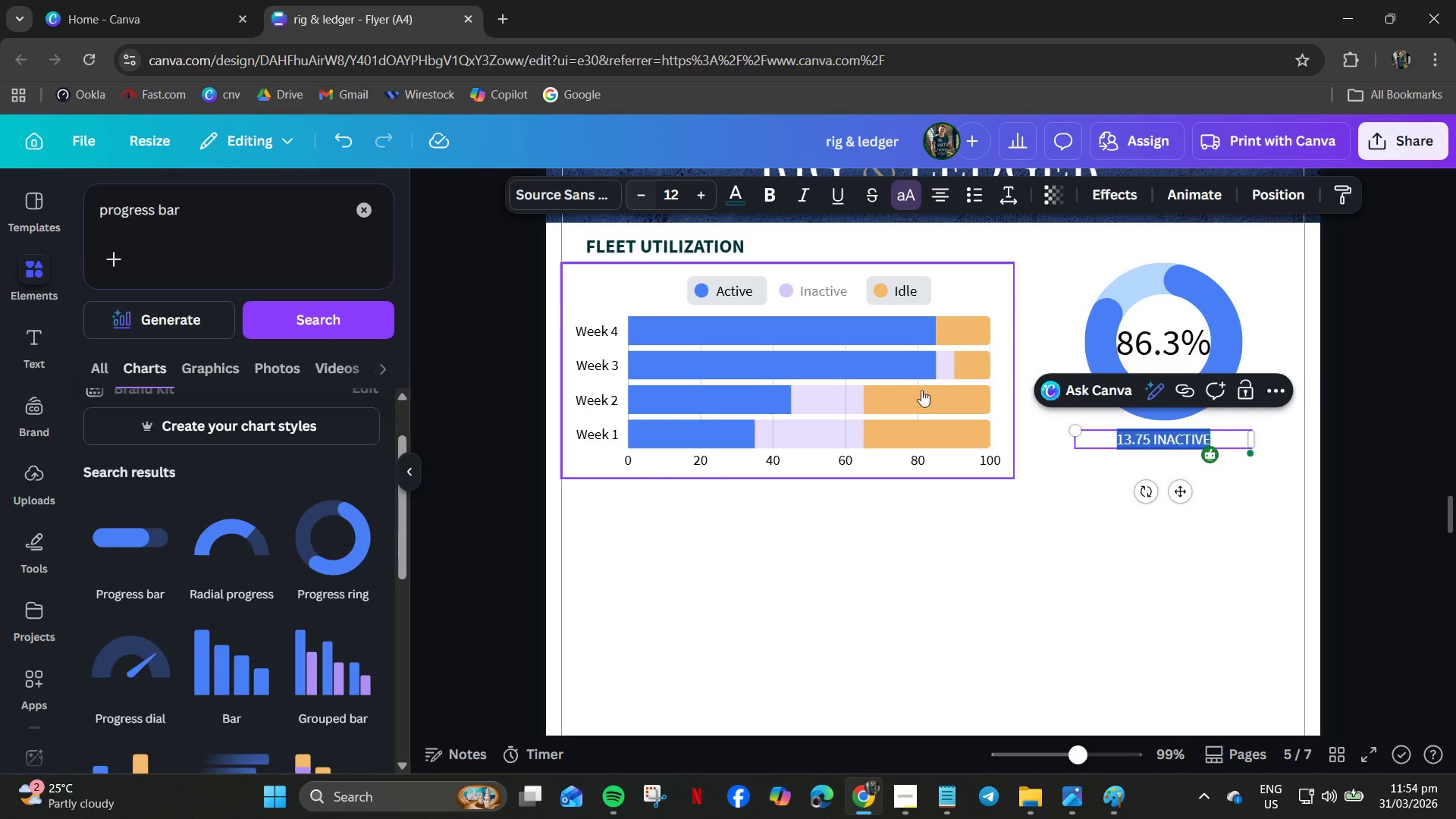 
left_click([1169, 452])
 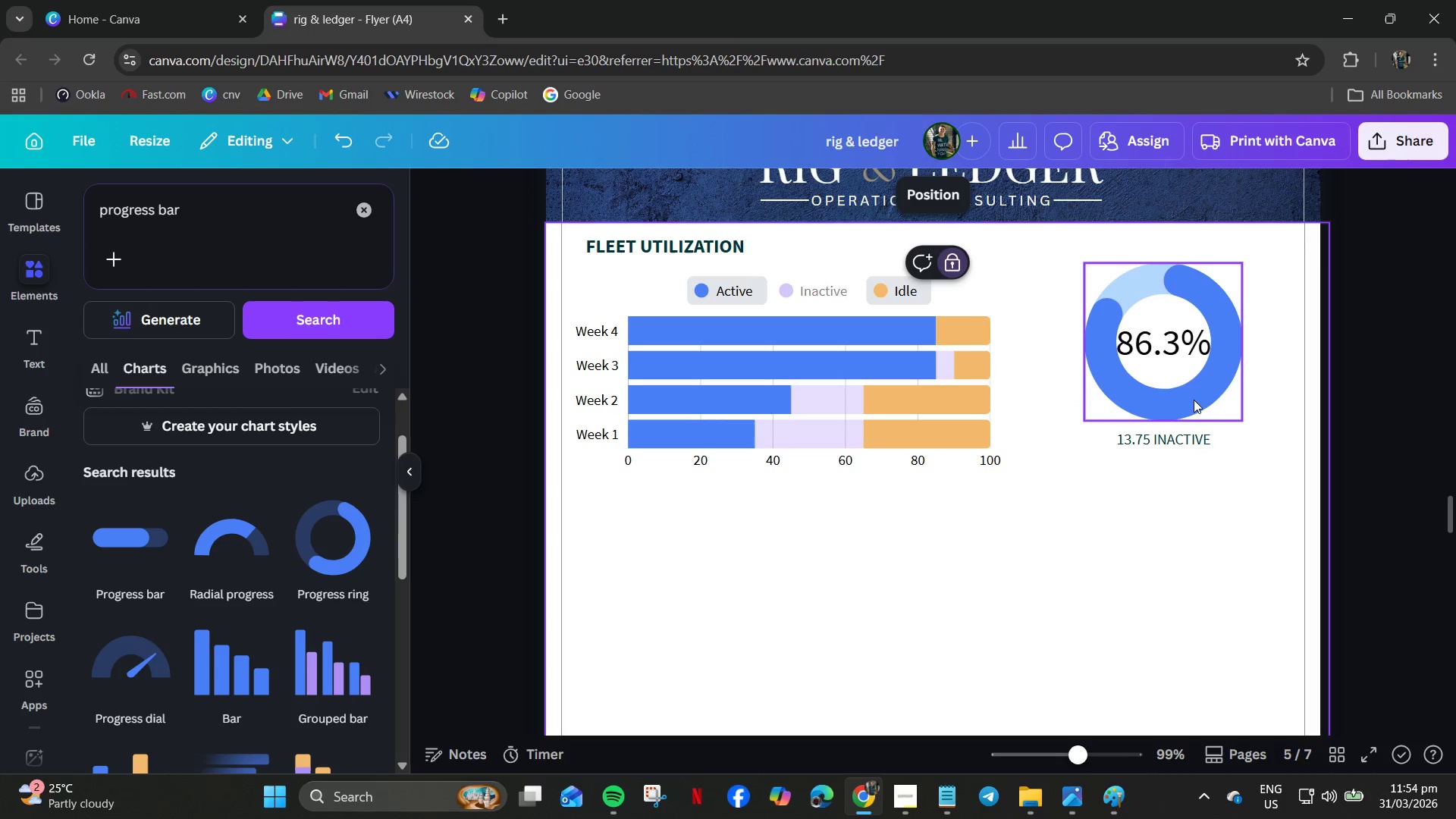 
left_click([1167, 357])
 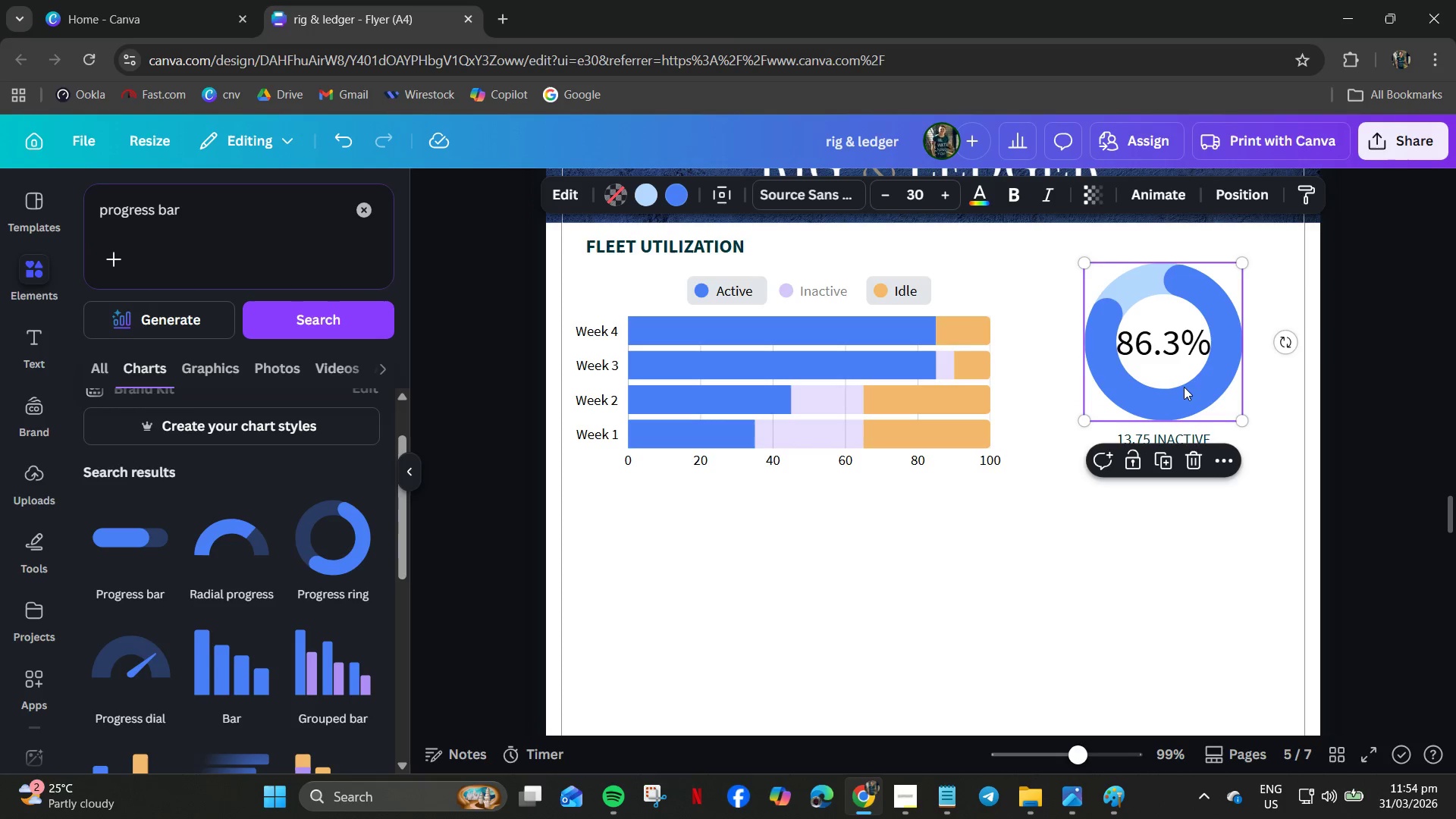 
left_click([1197, 435])
 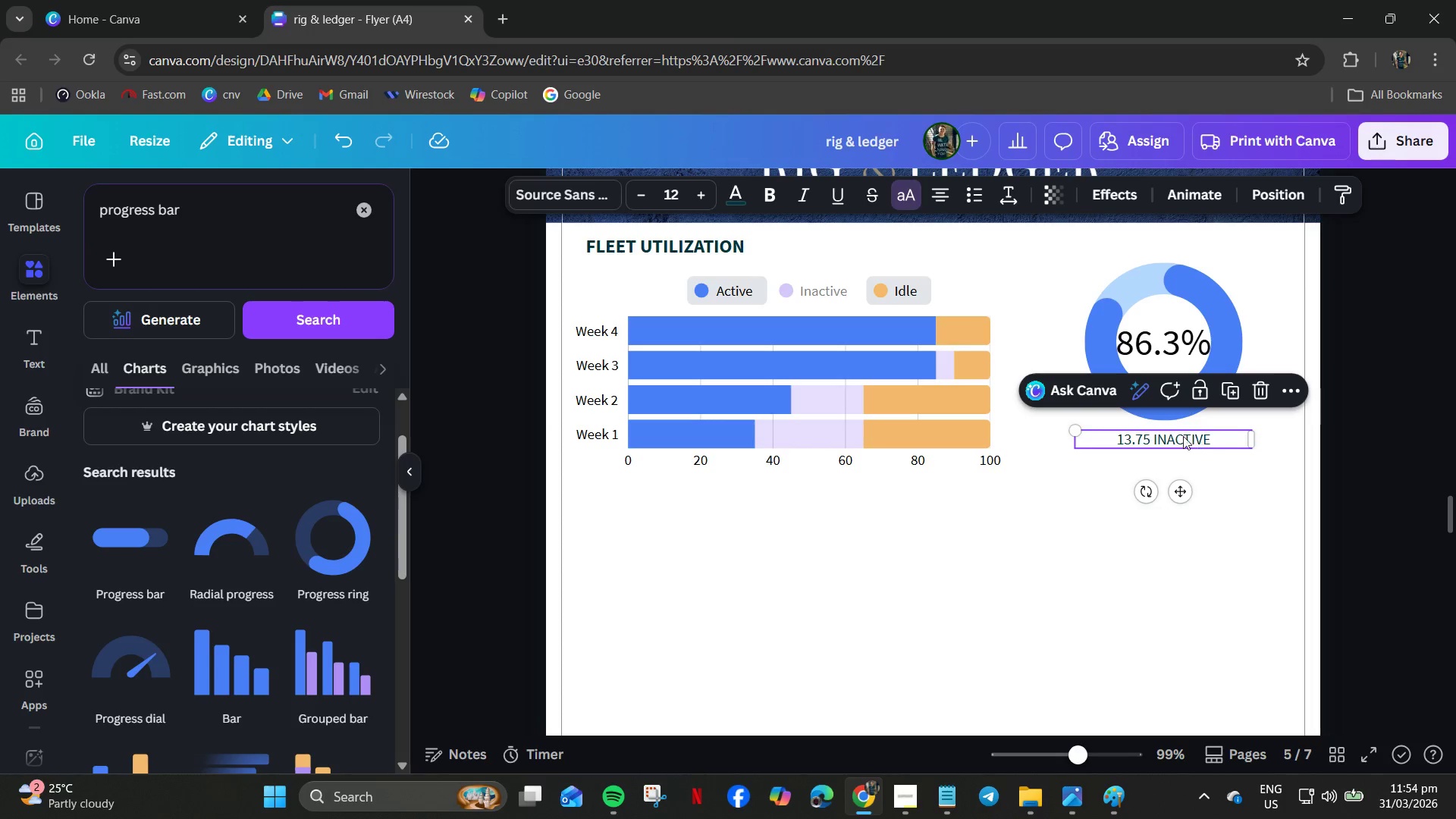 
left_click([1177, 438])
 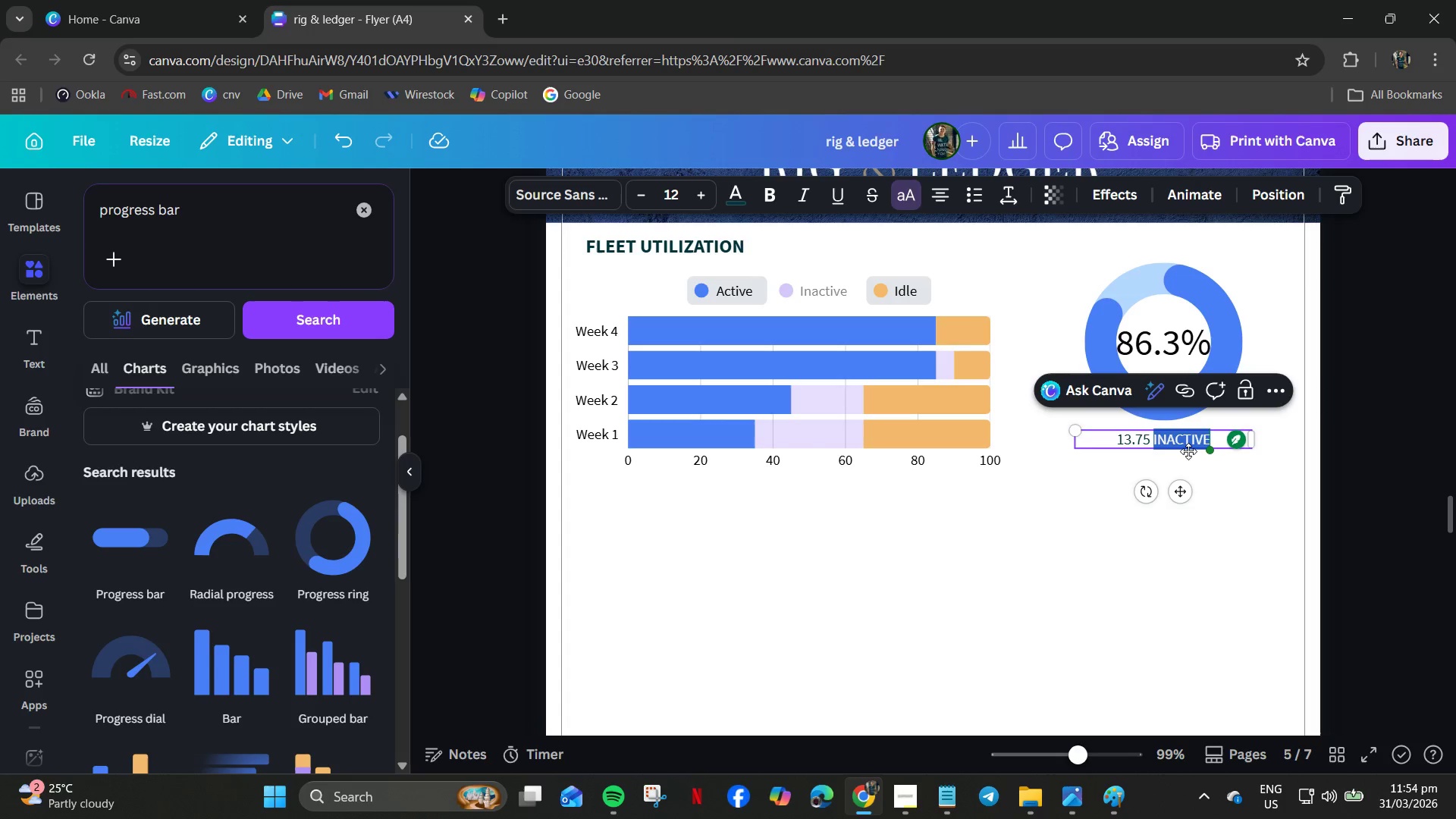 
hold_key(key=ControlLeft, duration=0.42)
 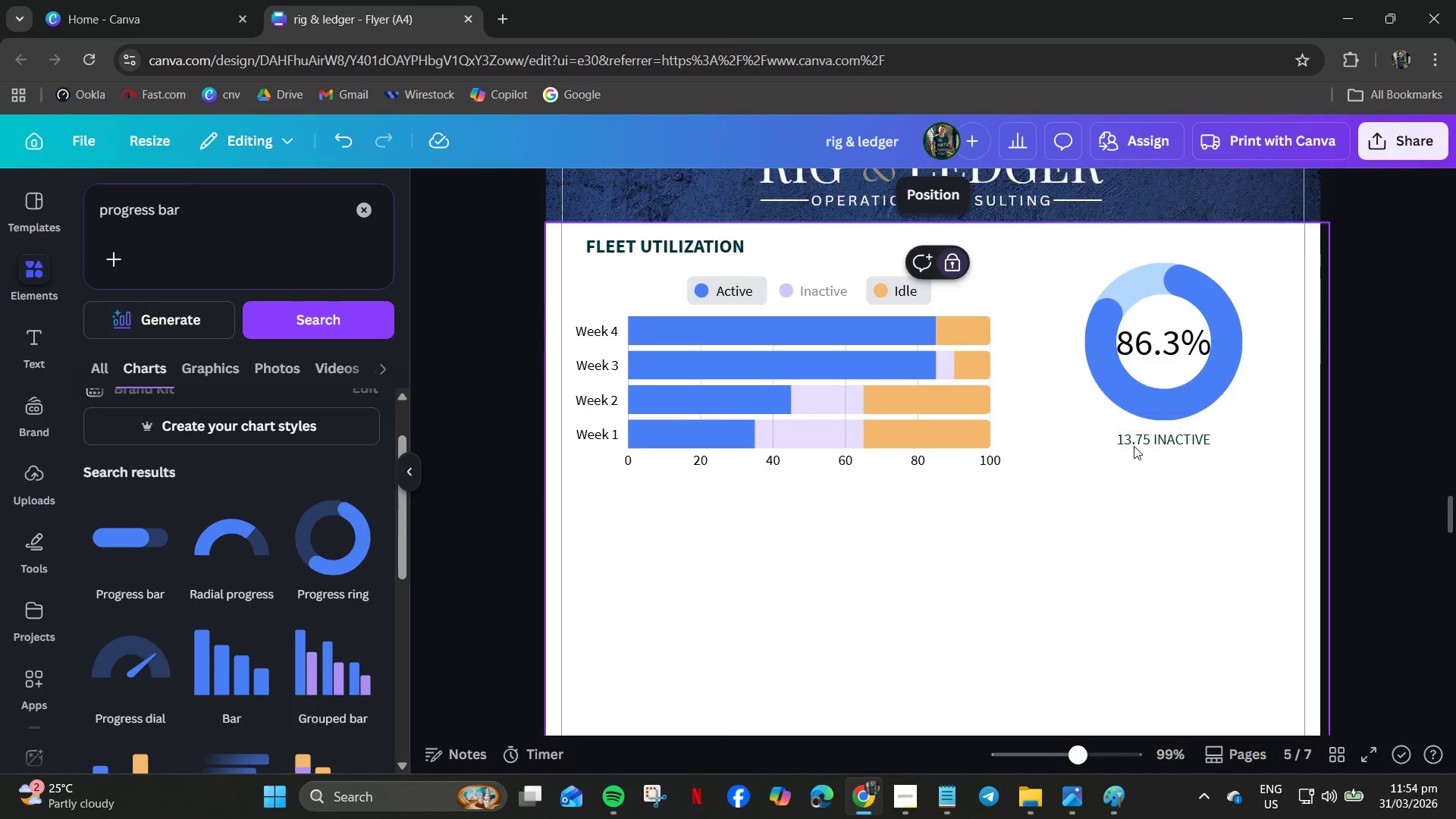 
double_click([1135, 444])
 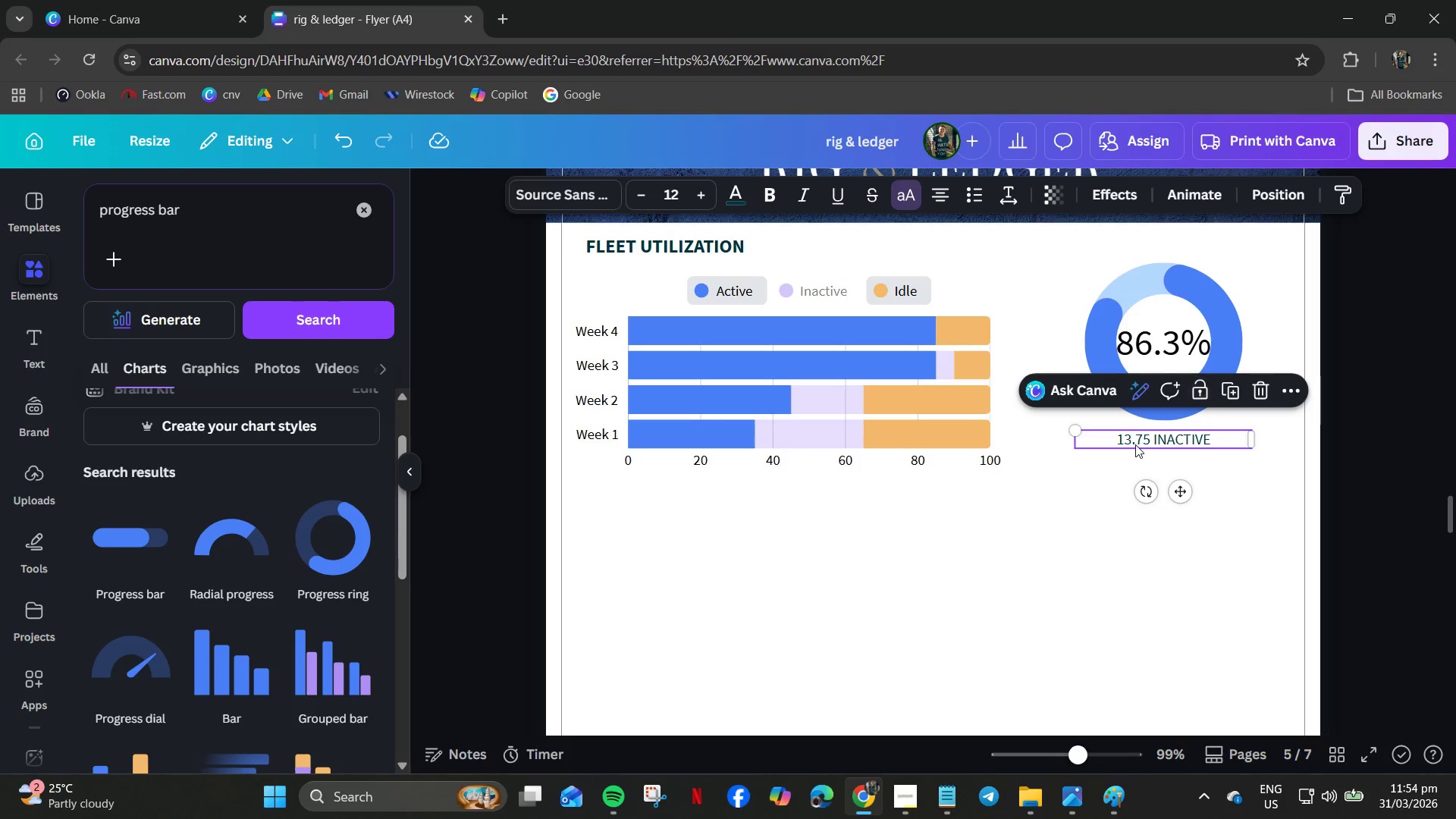 
key(Control+C)
 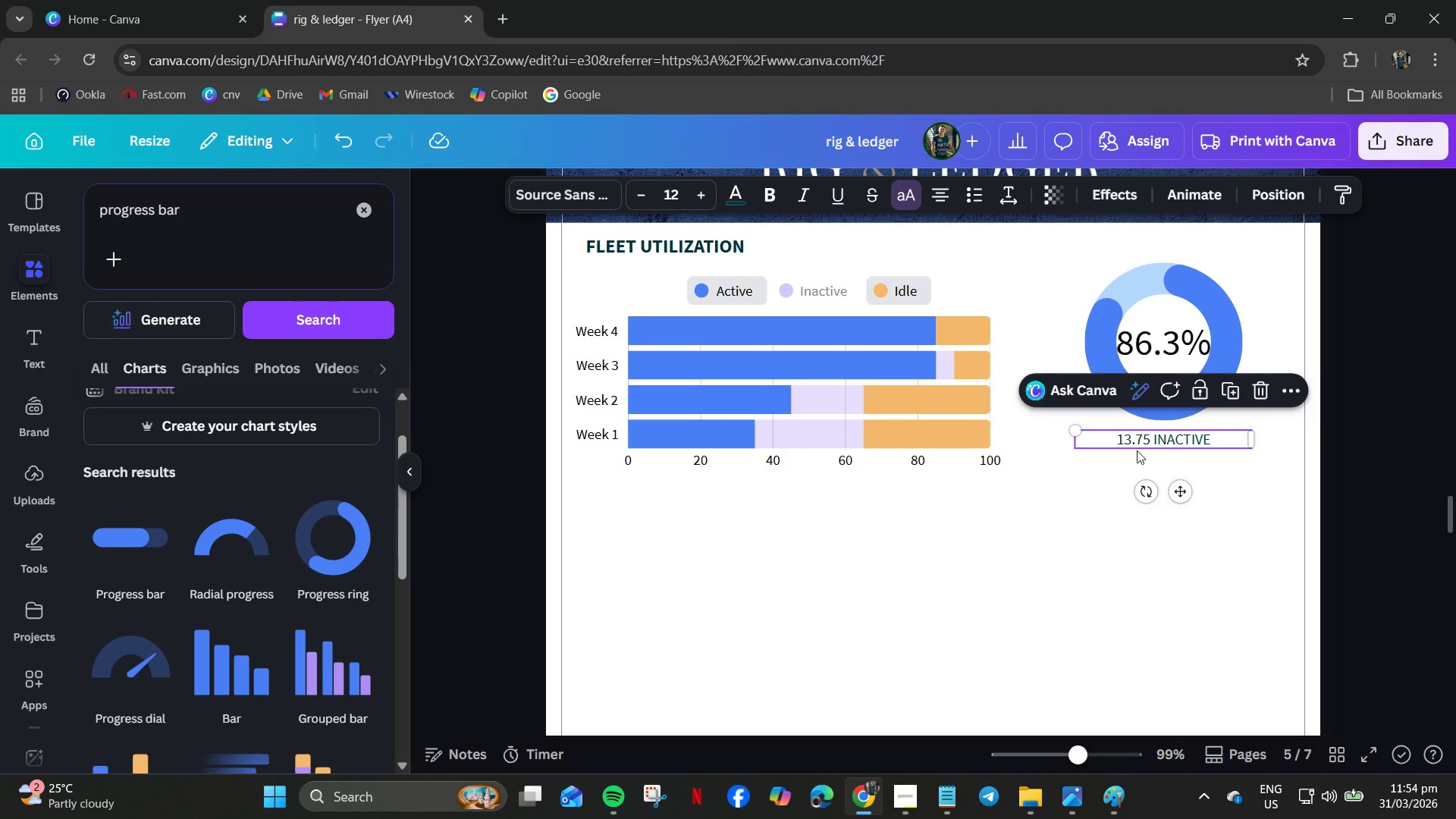 
key(Control+V)
 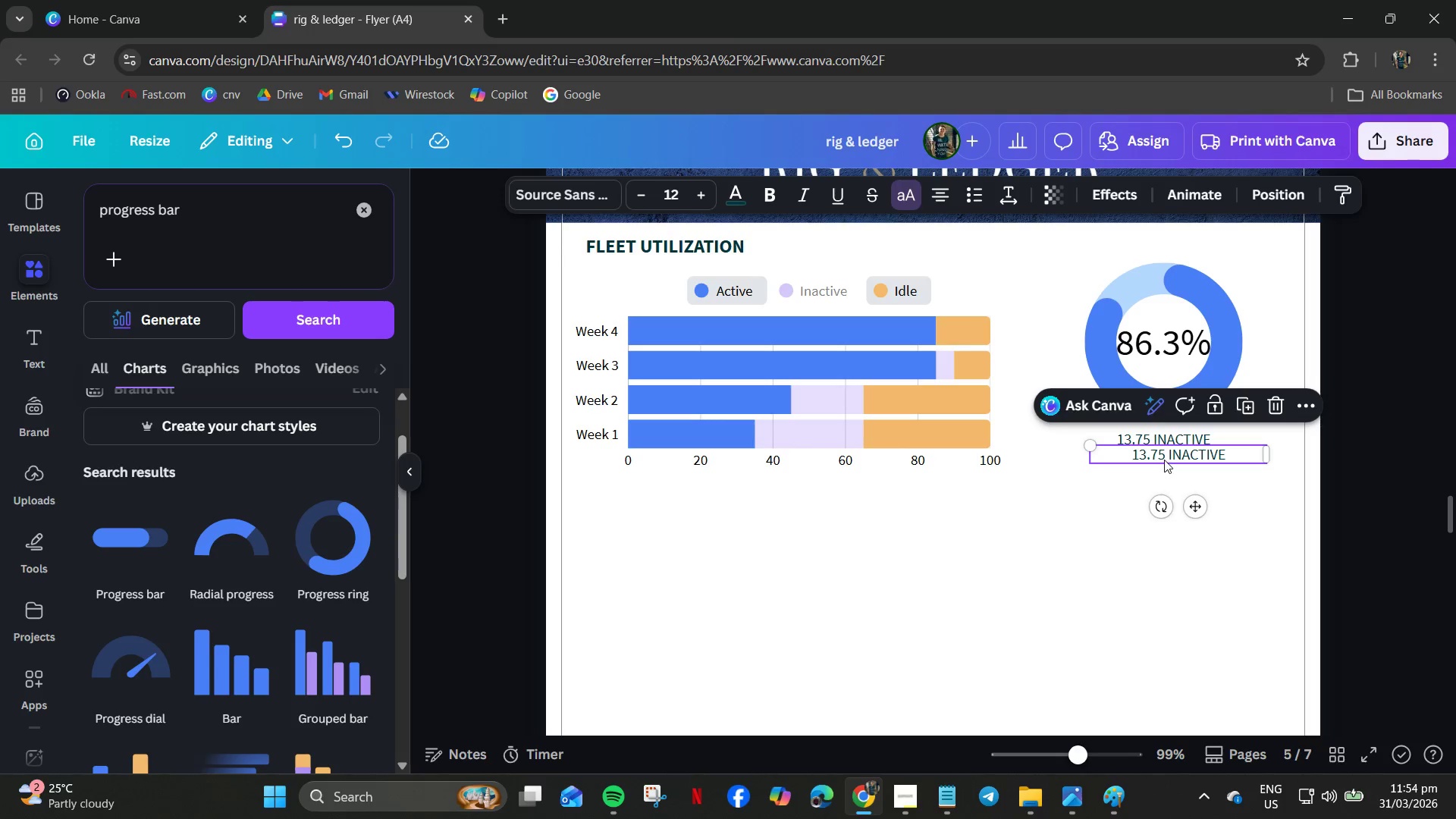 
left_click_drag(start_coordinate=[1166, 457], to_coordinate=[1150, 370])
 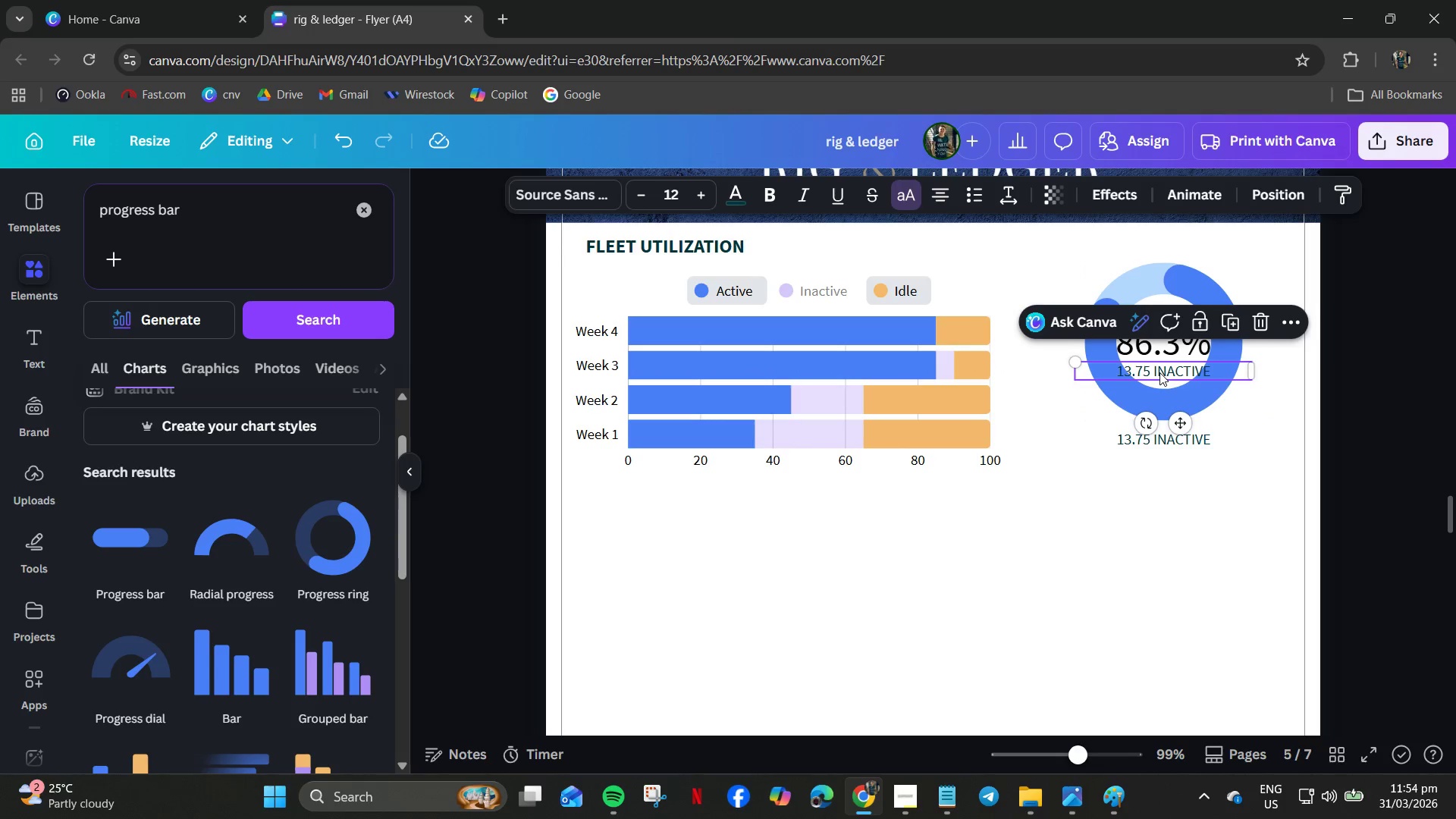 
double_click([1159, 372])
 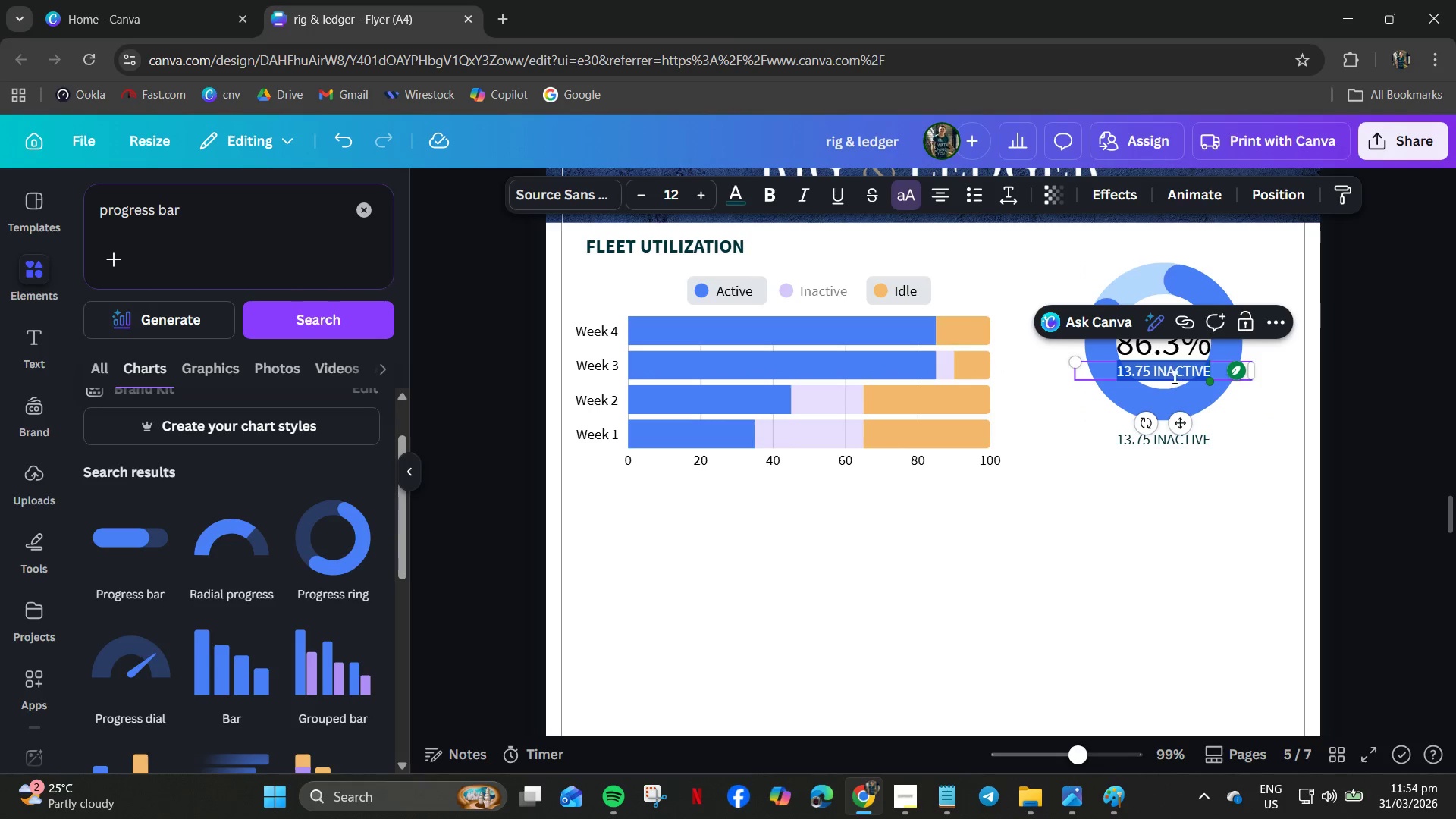 
double_click([1168, 371])
 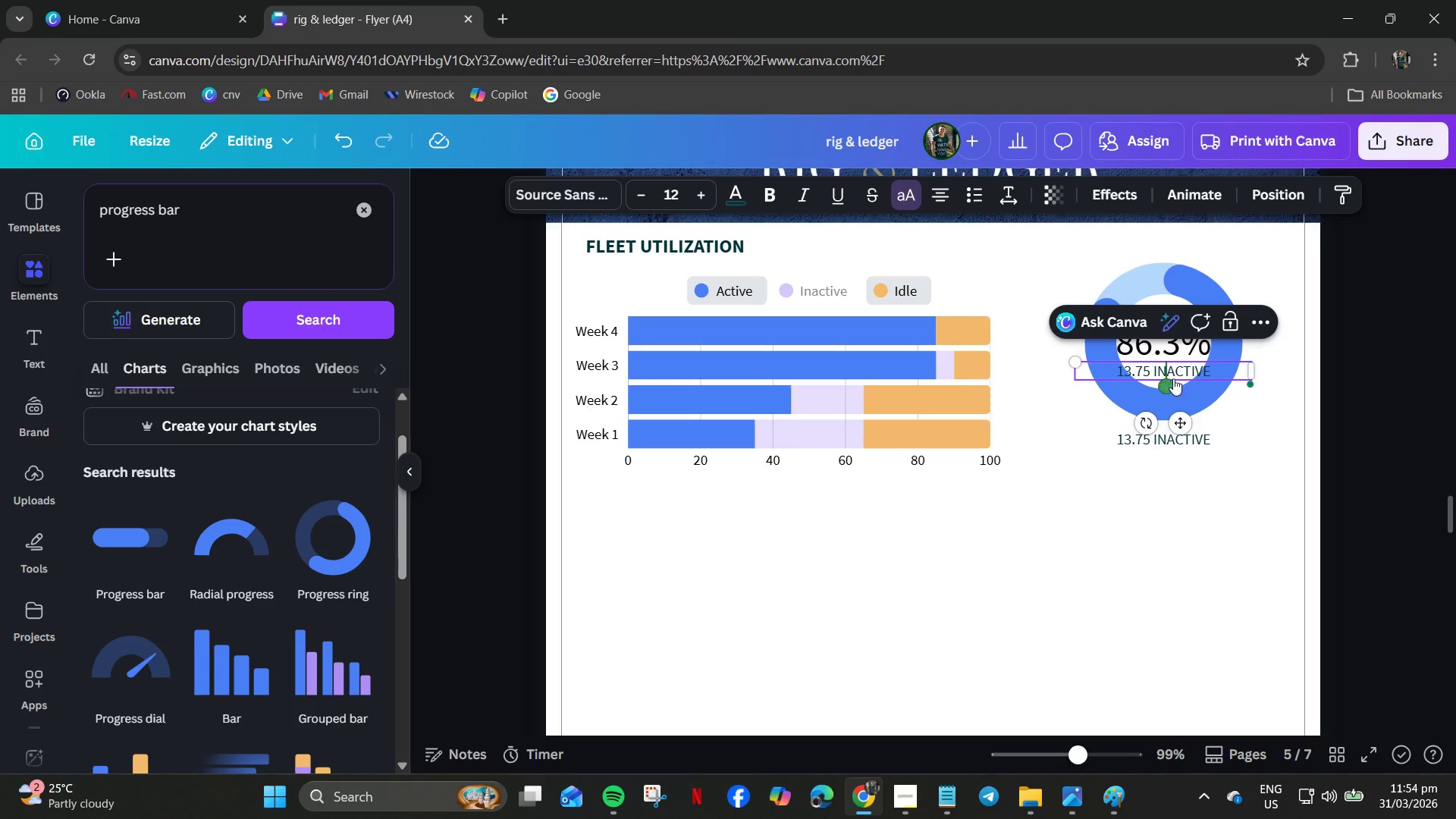 
hold_key(key=Backspace, duration=1.0)
 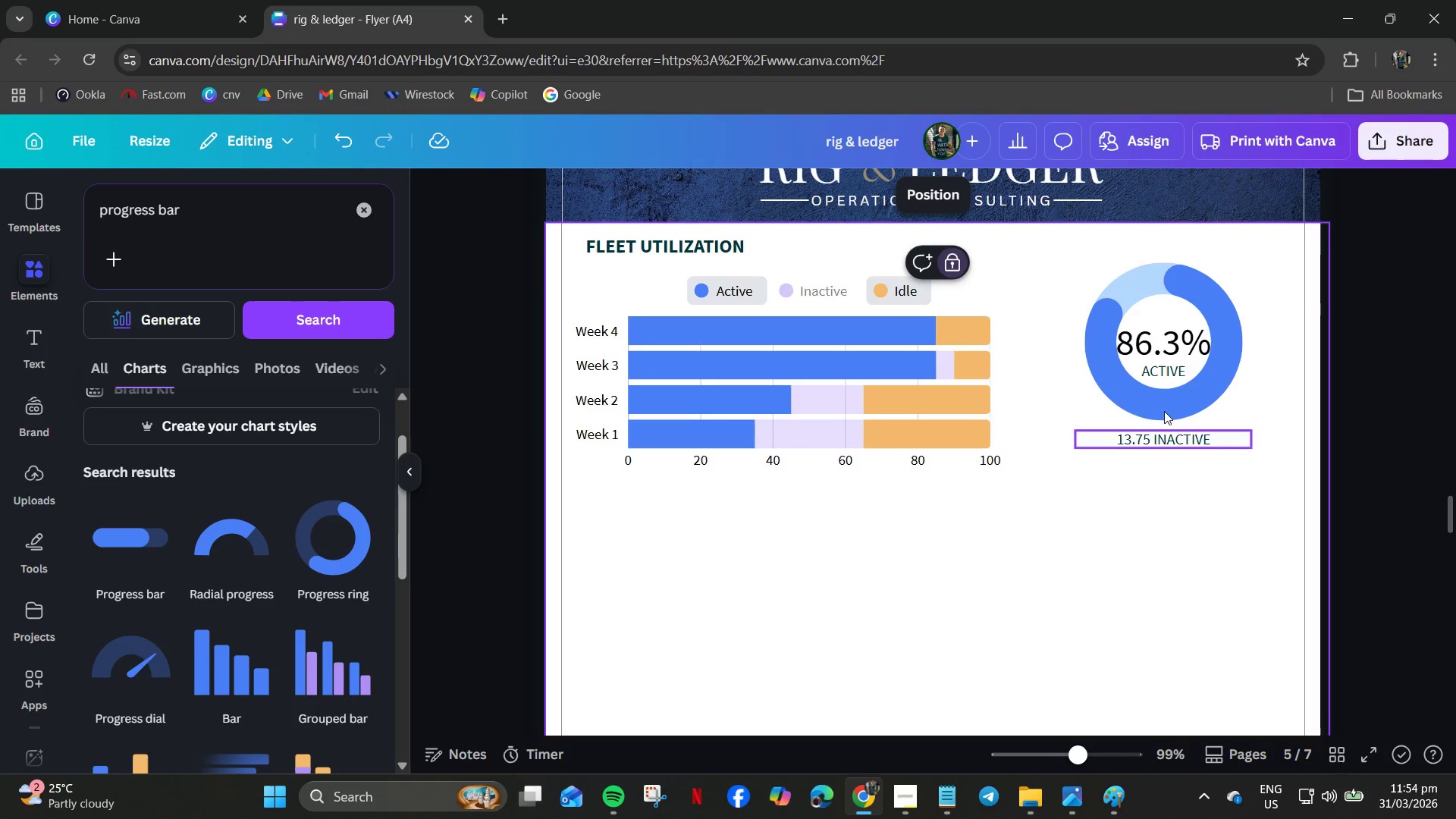 
double_click([1163, 369])
 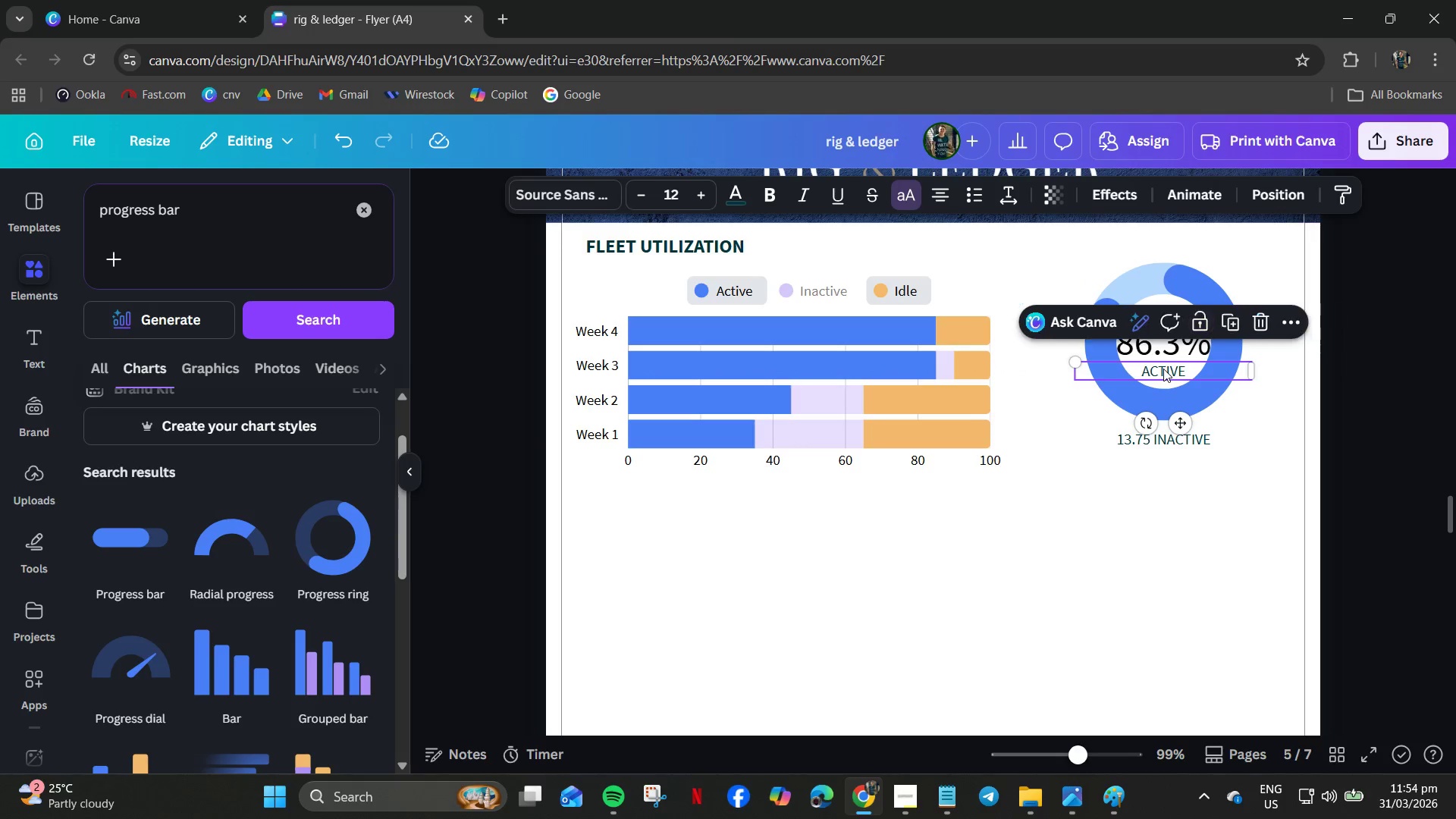 
triple_click([1163, 369])
 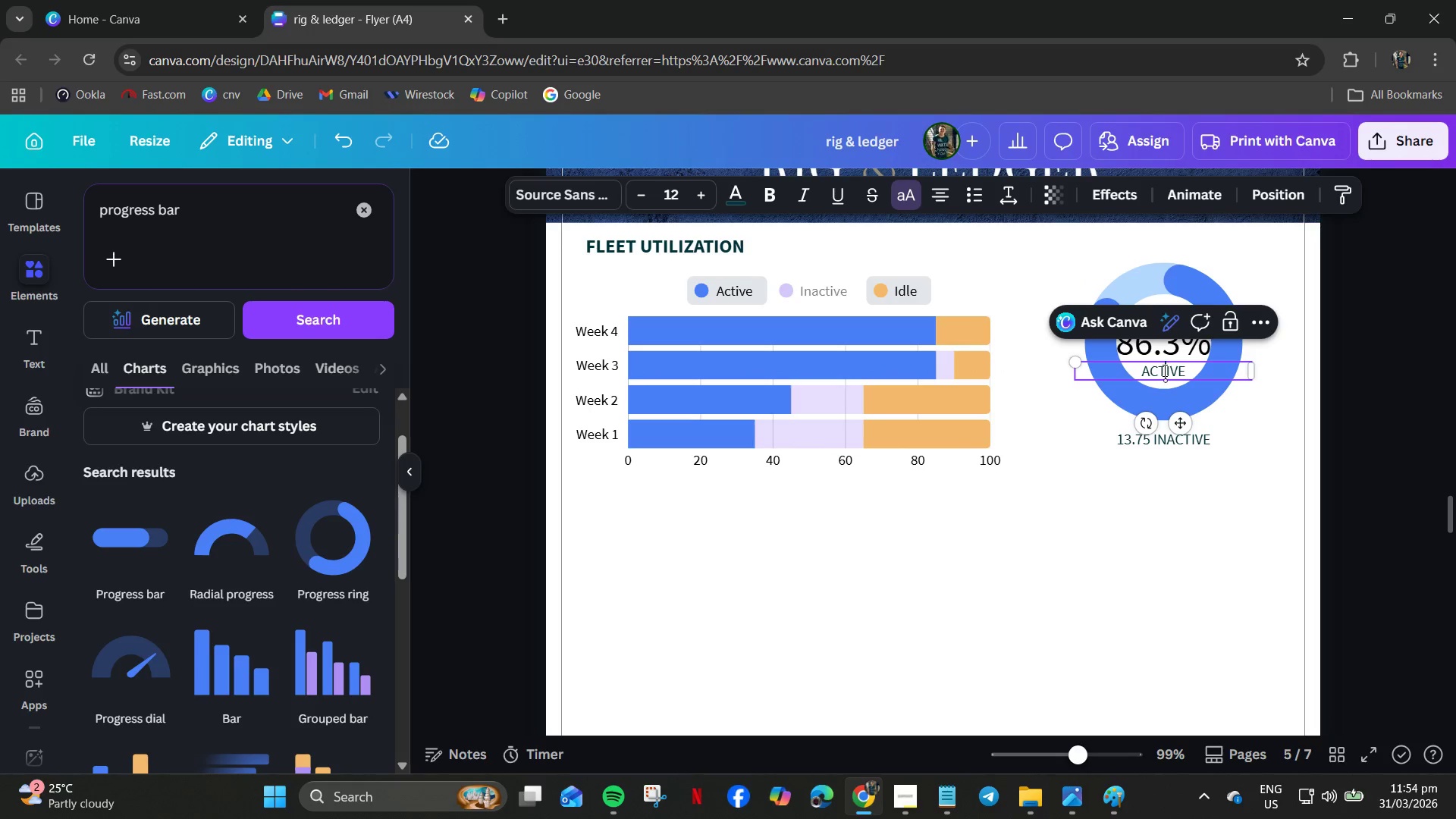 
key(Control+A)
 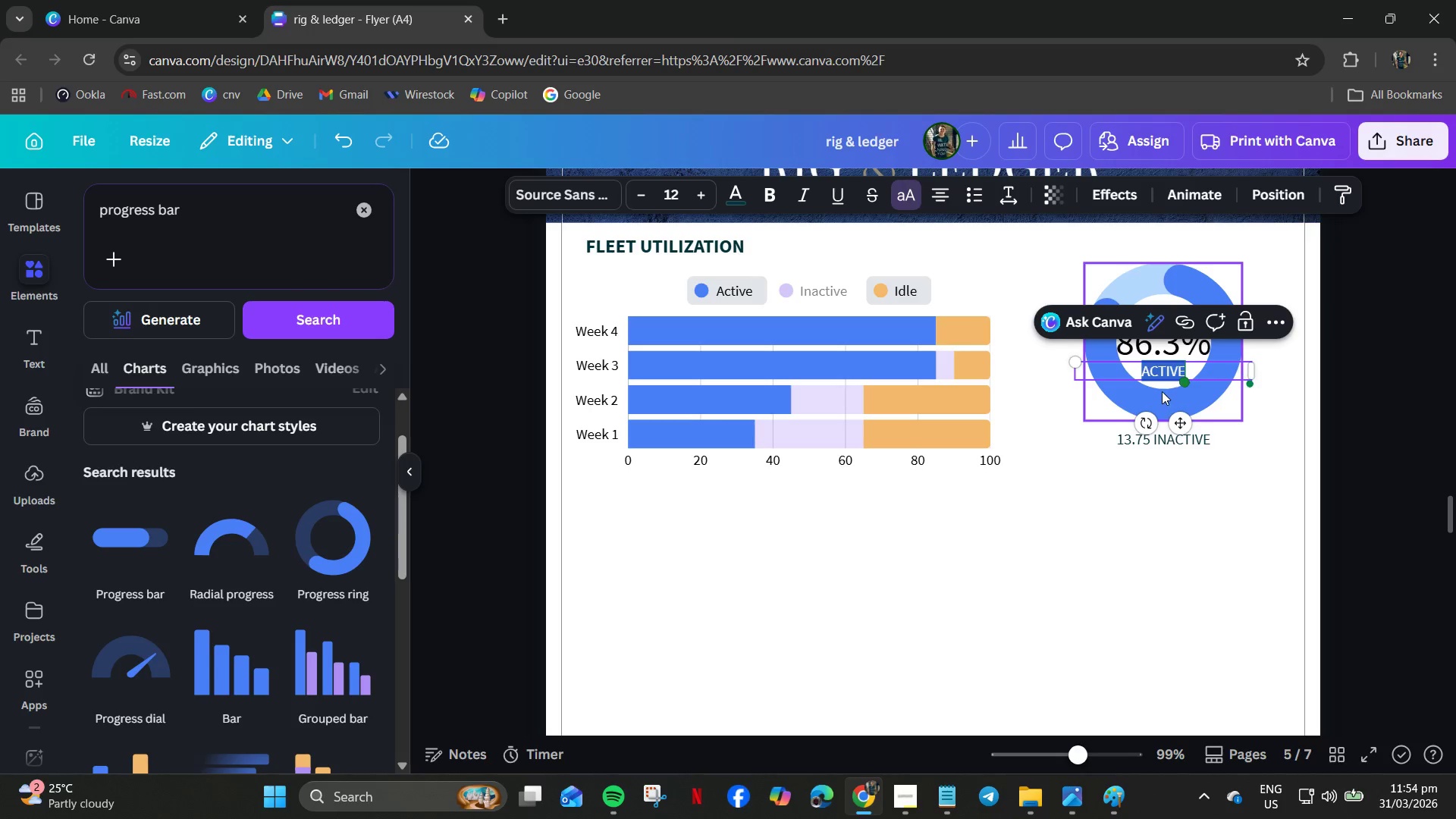 
key(Control+B)
 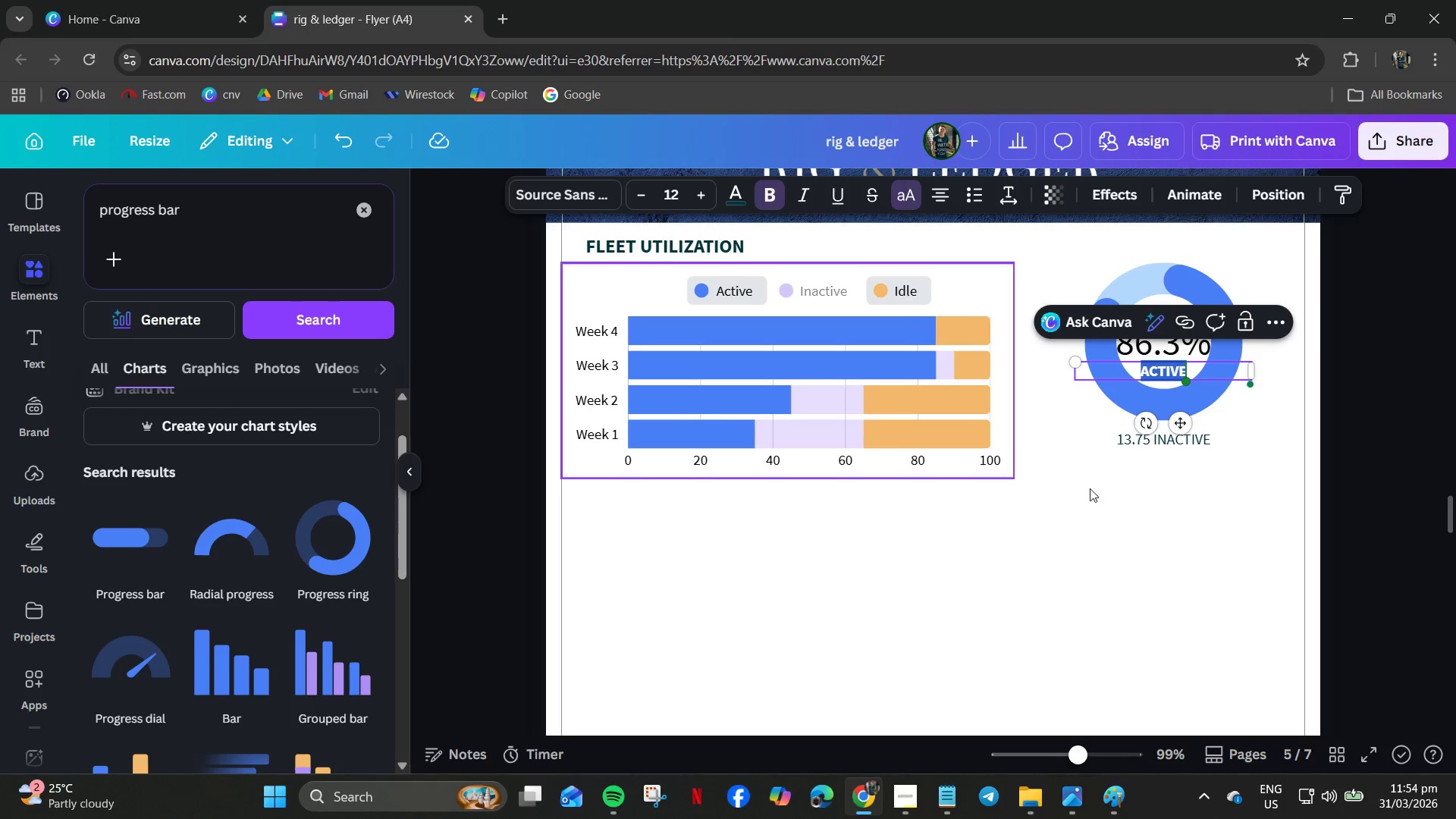 
left_click([1172, 519])
 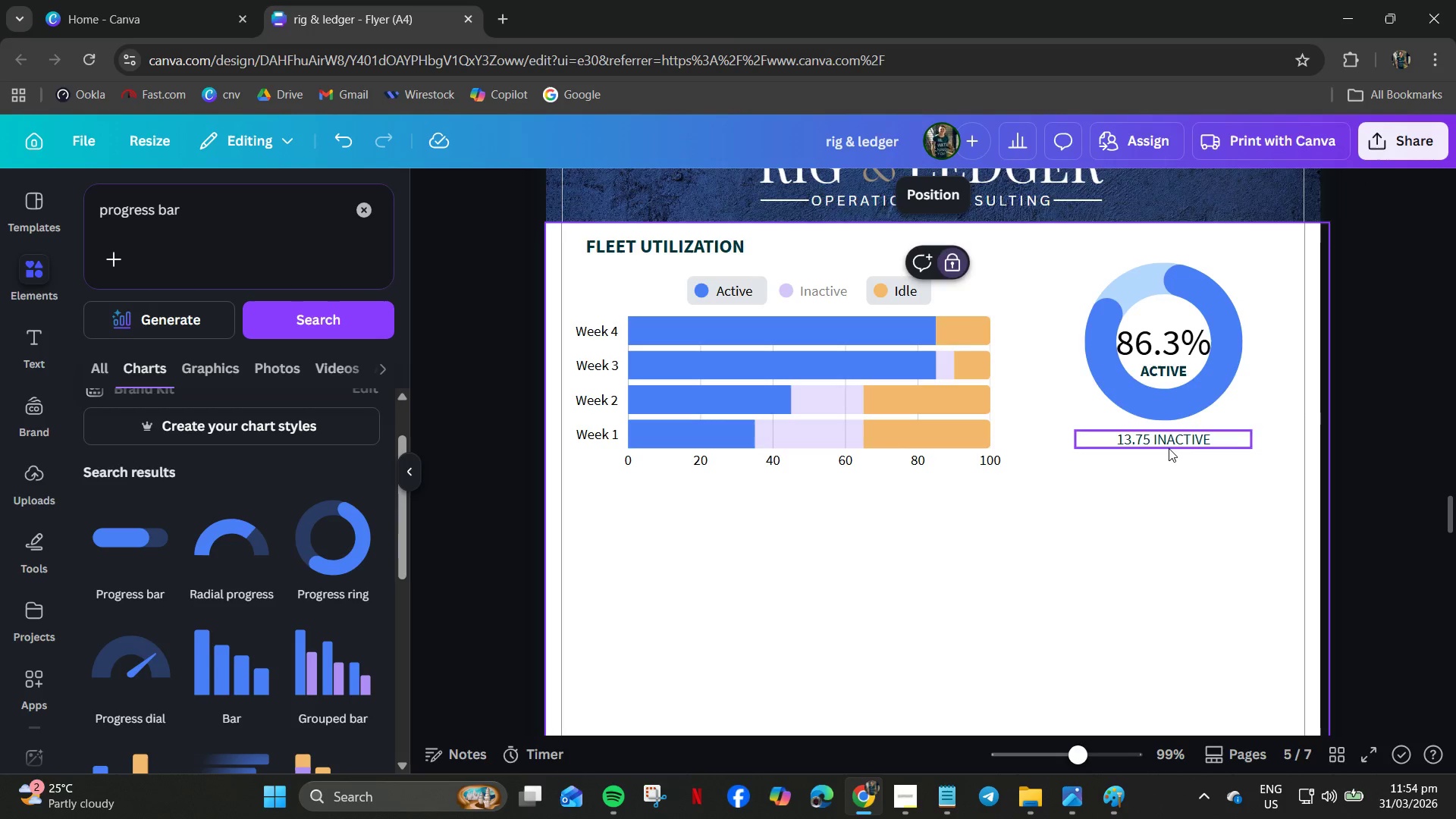 
double_click([1168, 448])
 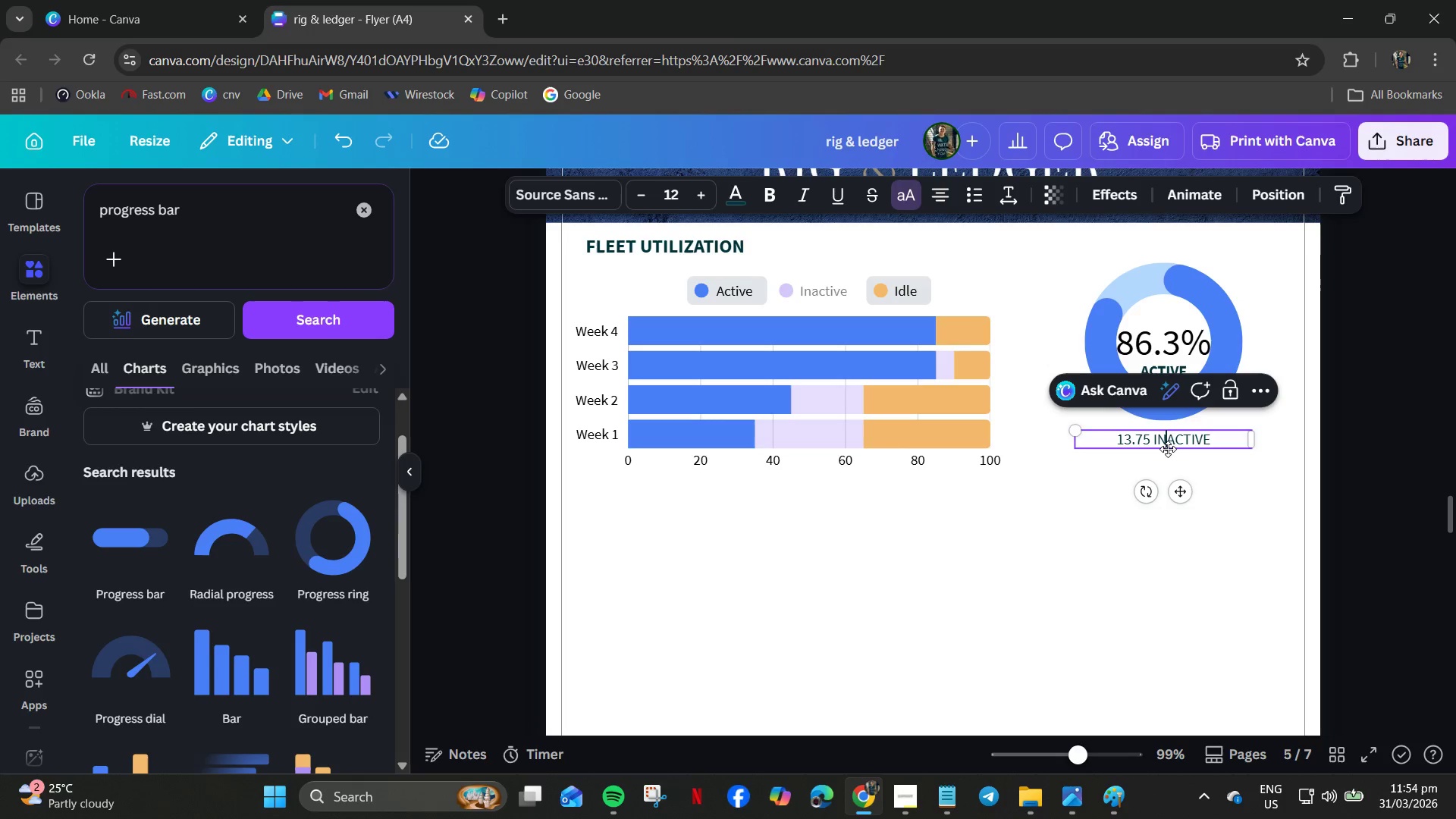 
hold_key(key=ControlLeft, duration=0.7)
 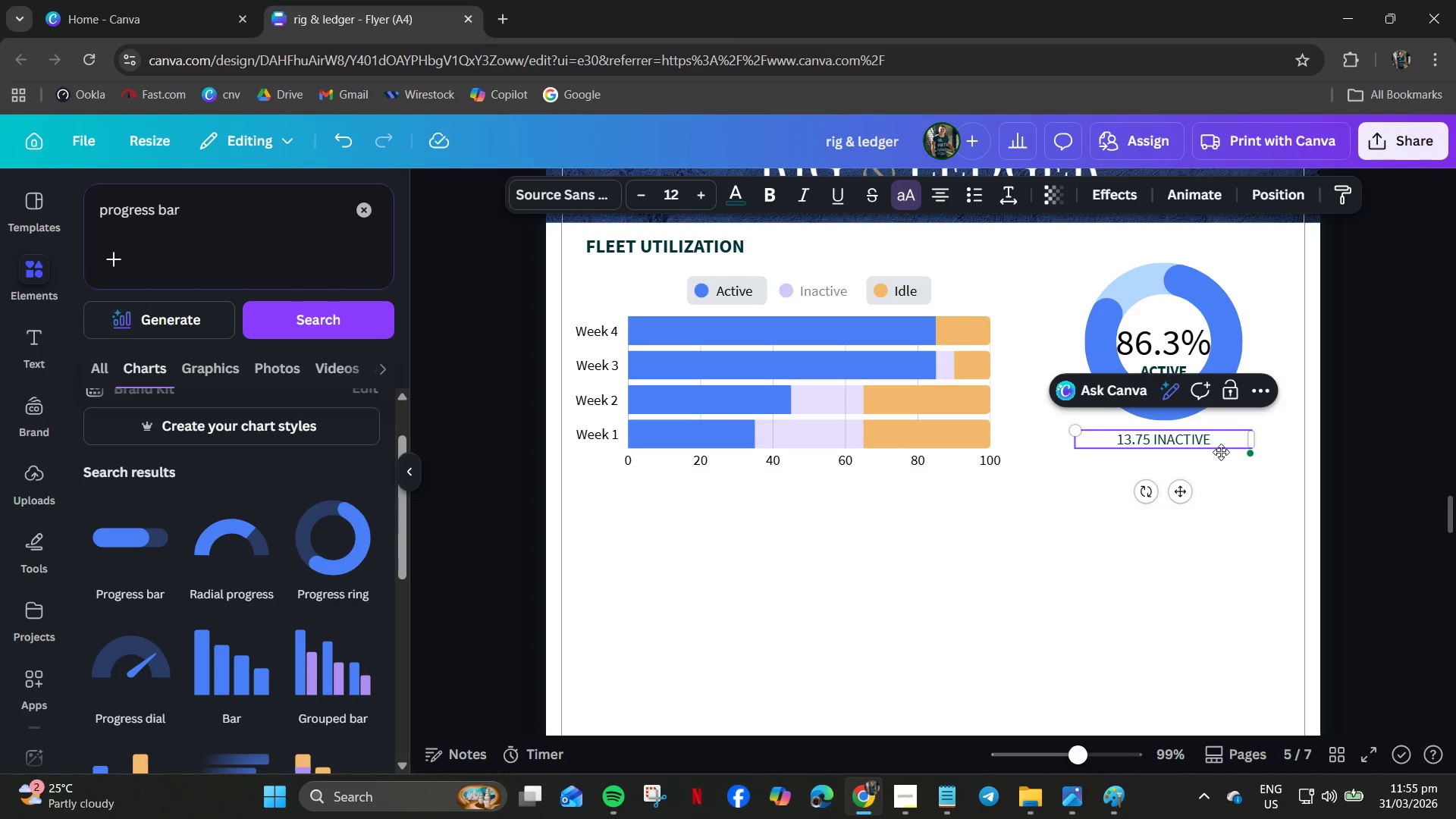 
left_click([1216, 463])
 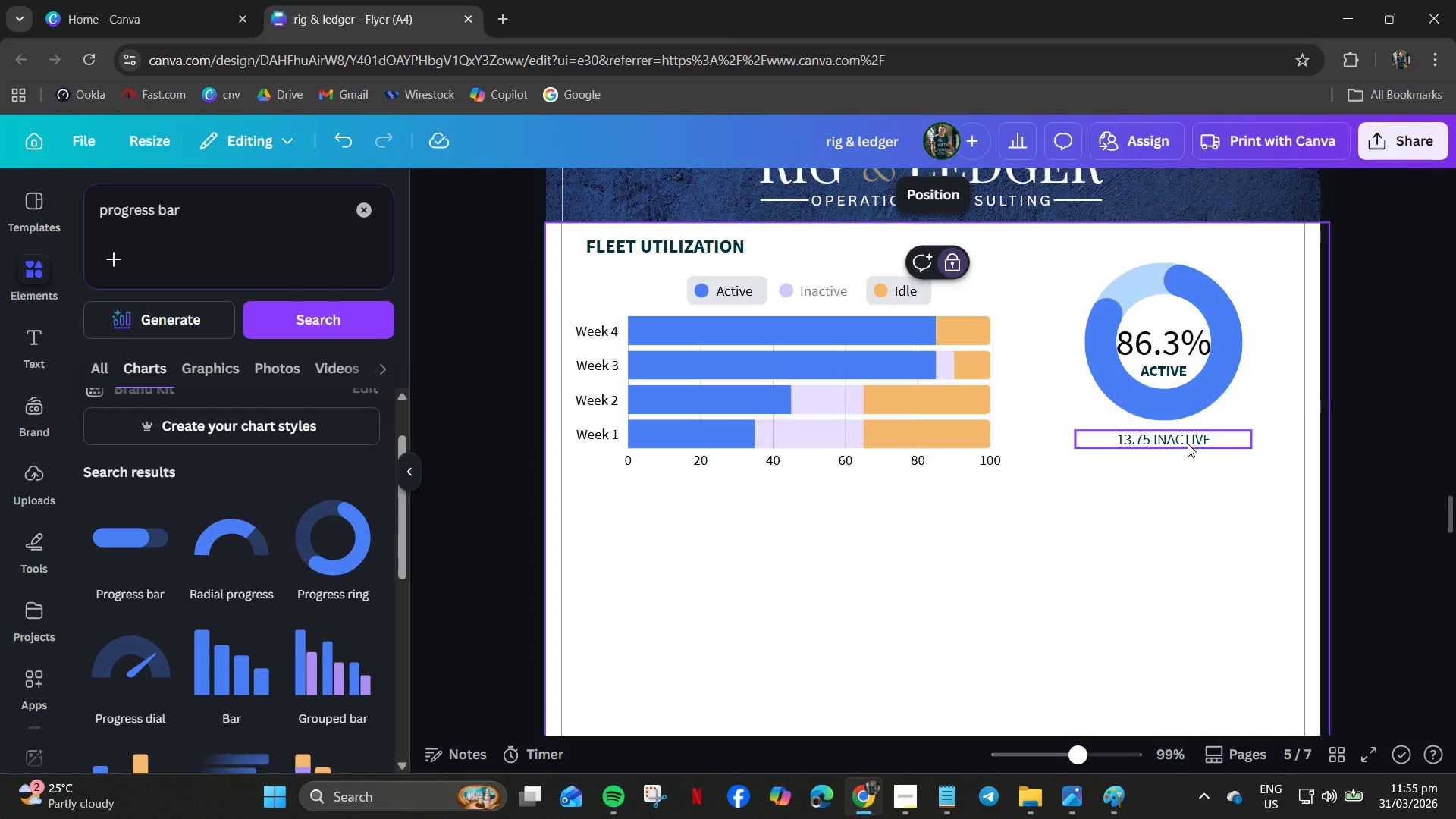 
left_click([1188, 444])
 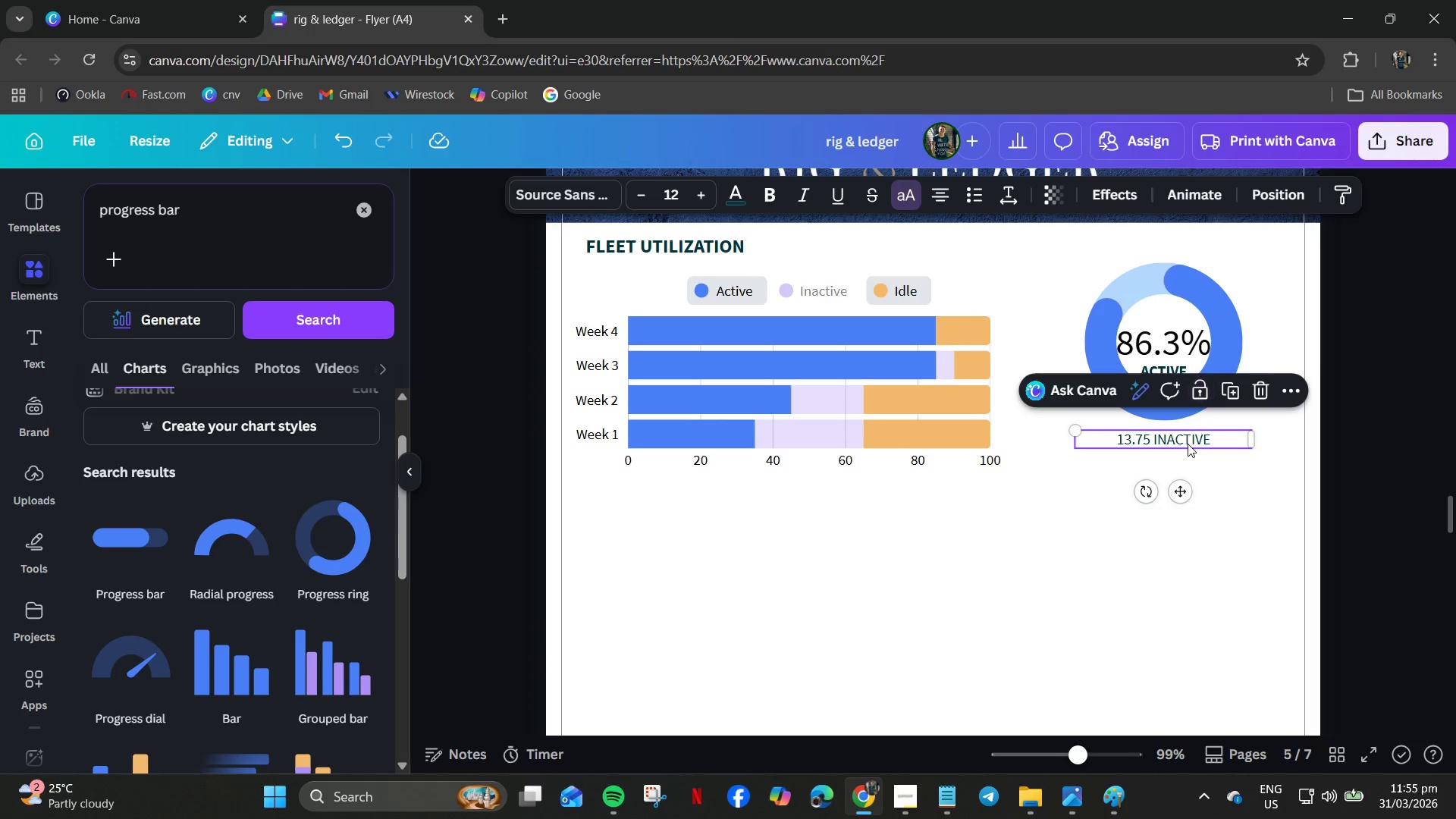 
key(Control+C)
 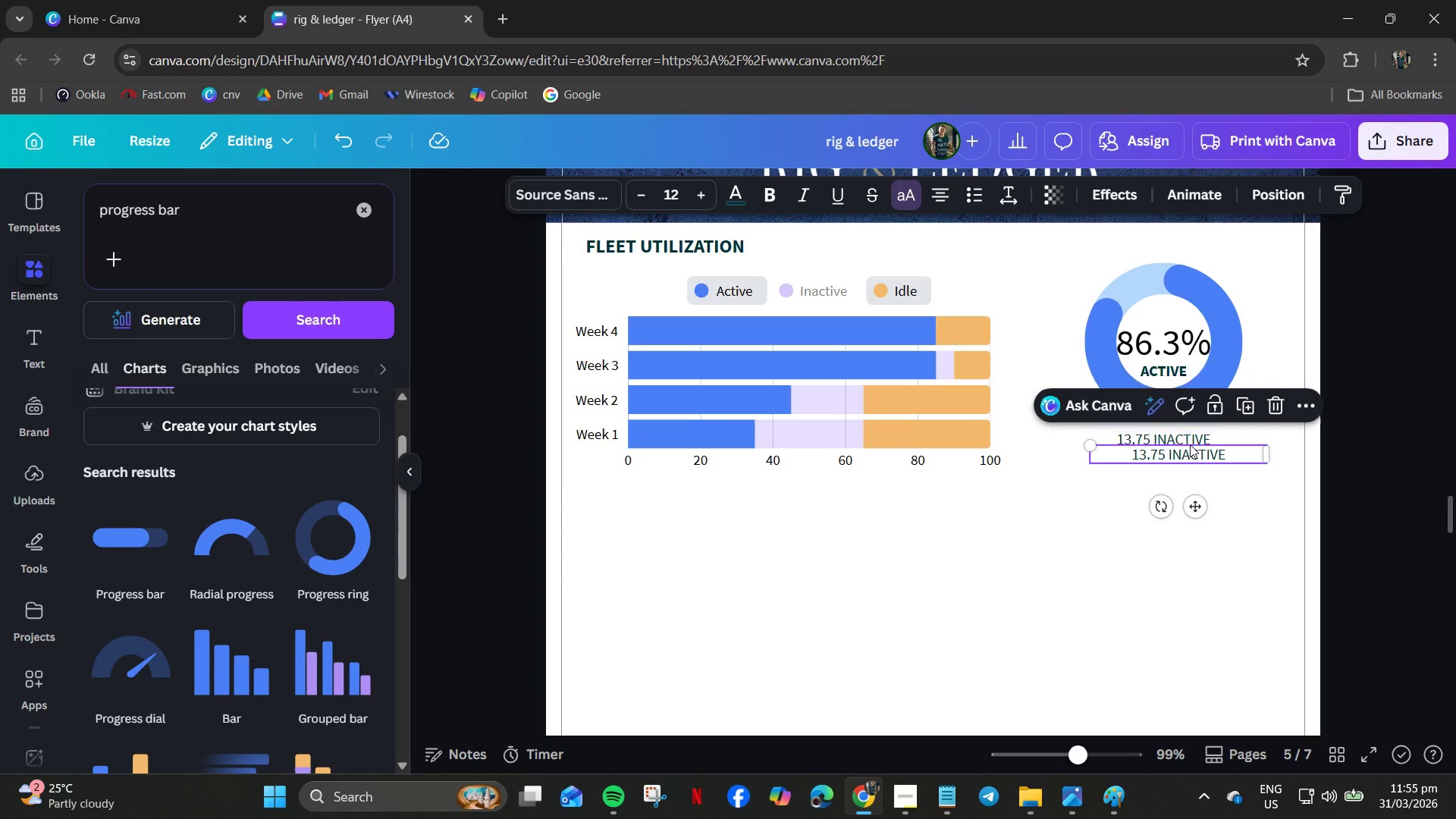 
key(Control+V)
 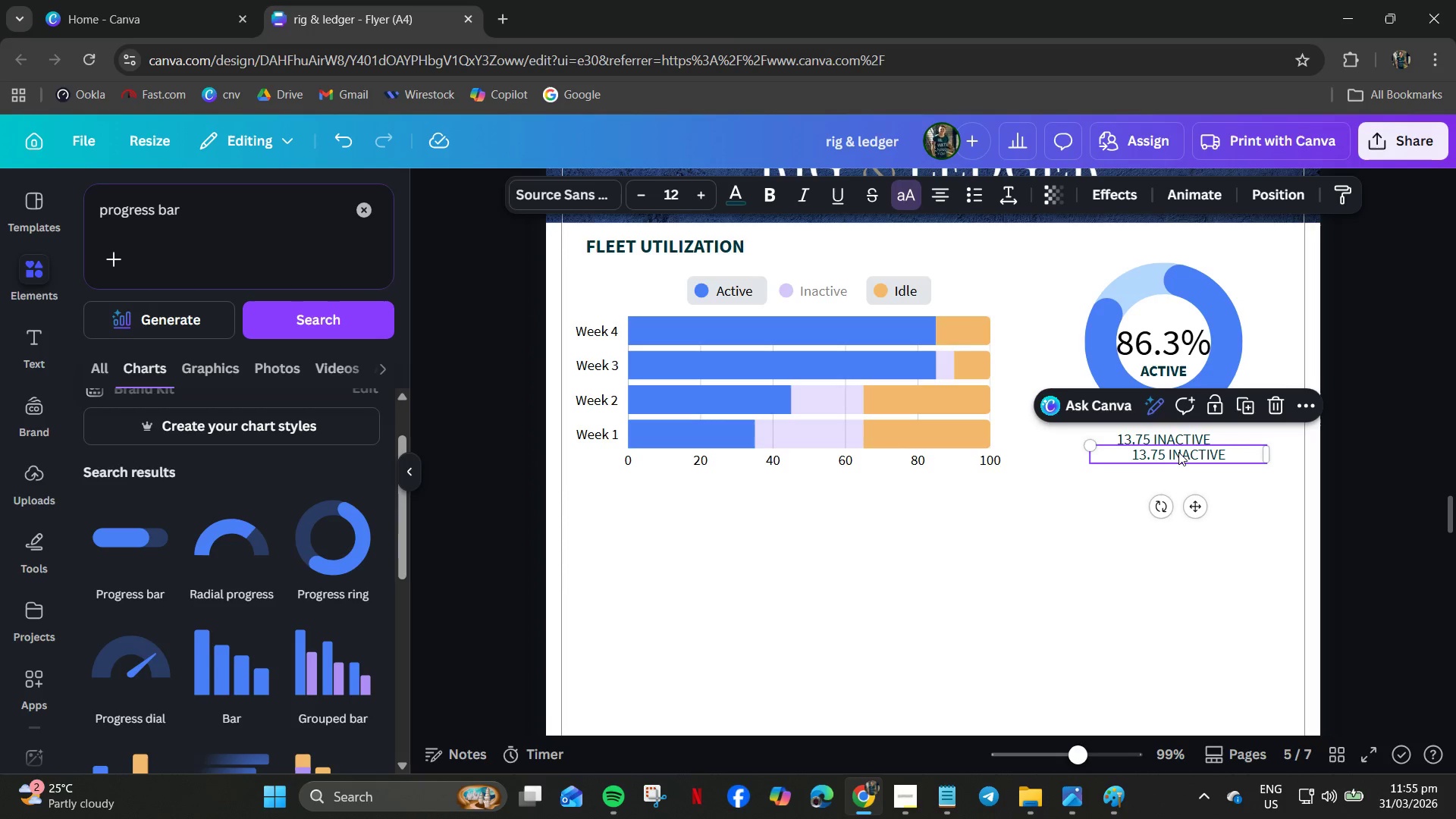 
left_click_drag(start_coordinate=[1176, 453], to_coordinate=[1160, 454])
 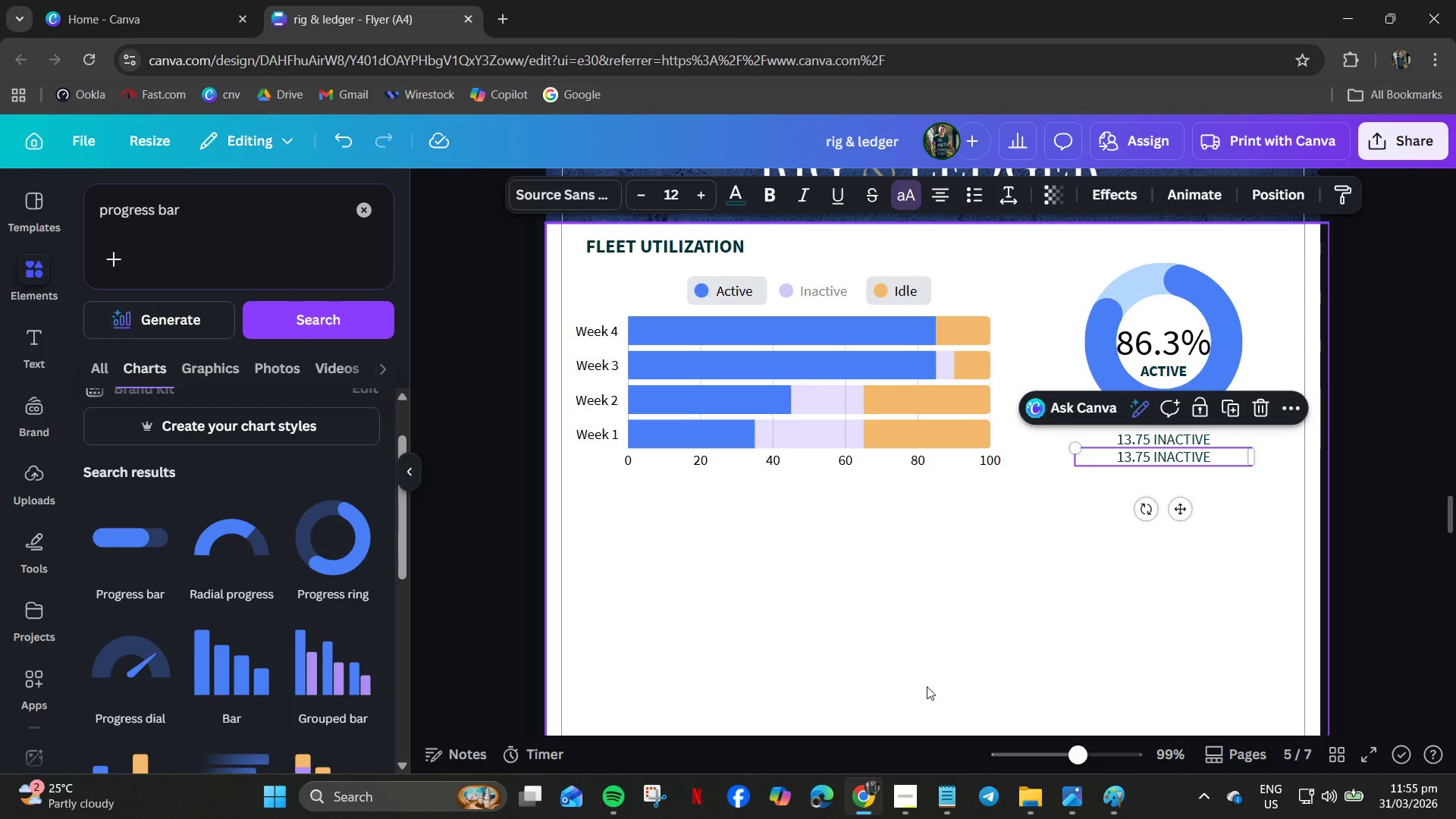 
wait(9.56)
 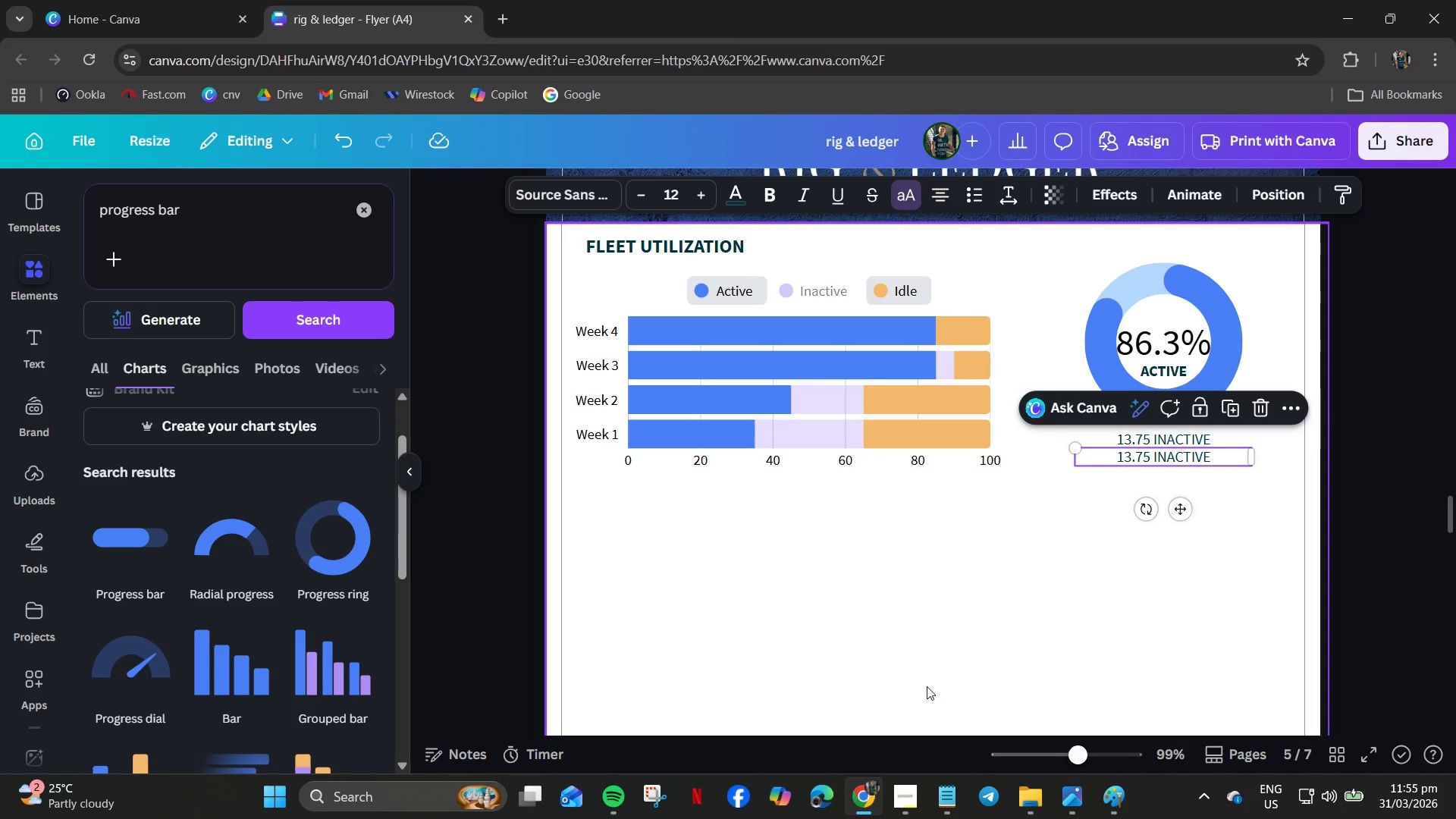 
left_click([805, 457])
 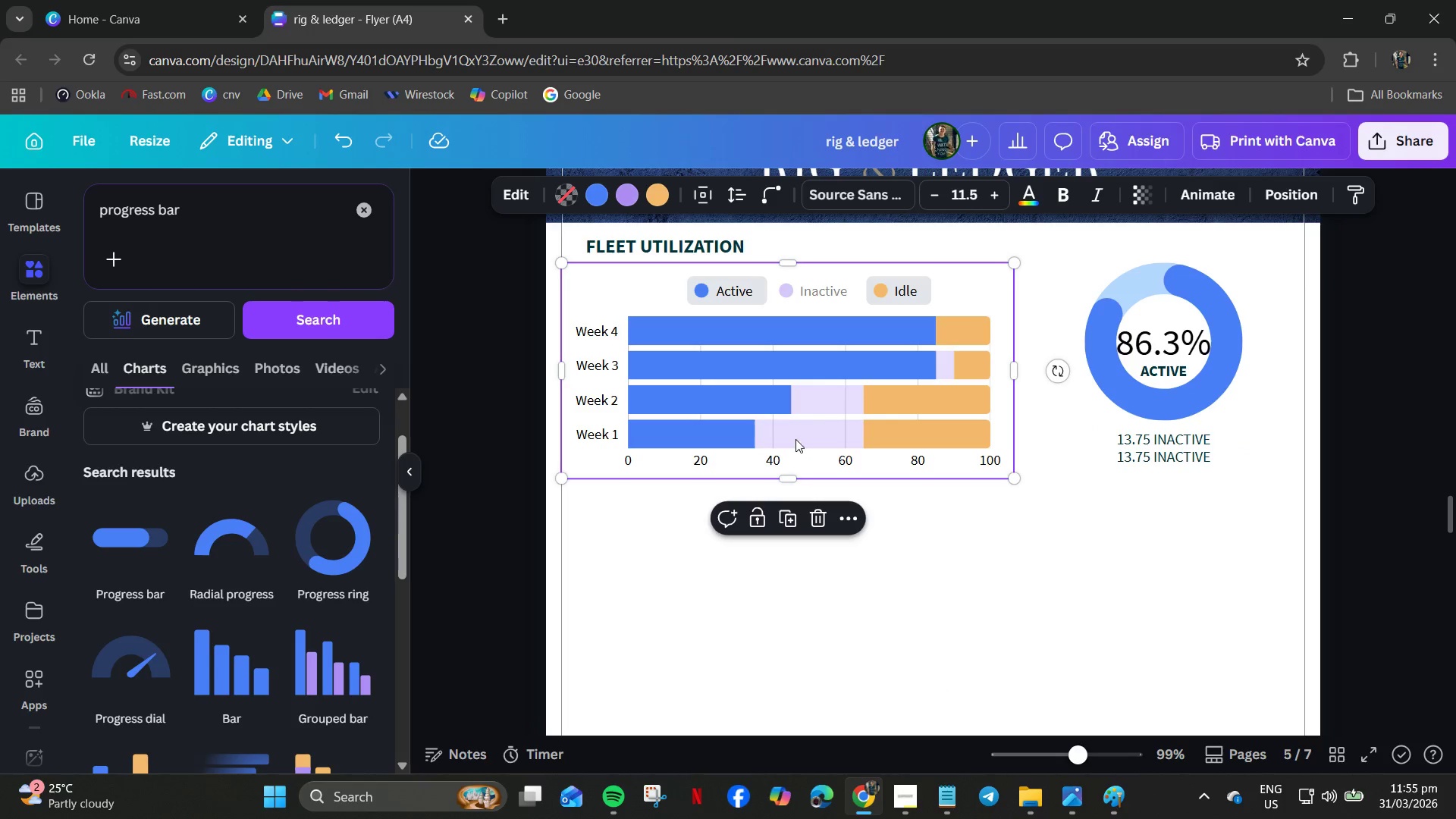 
left_click([844, 401])
 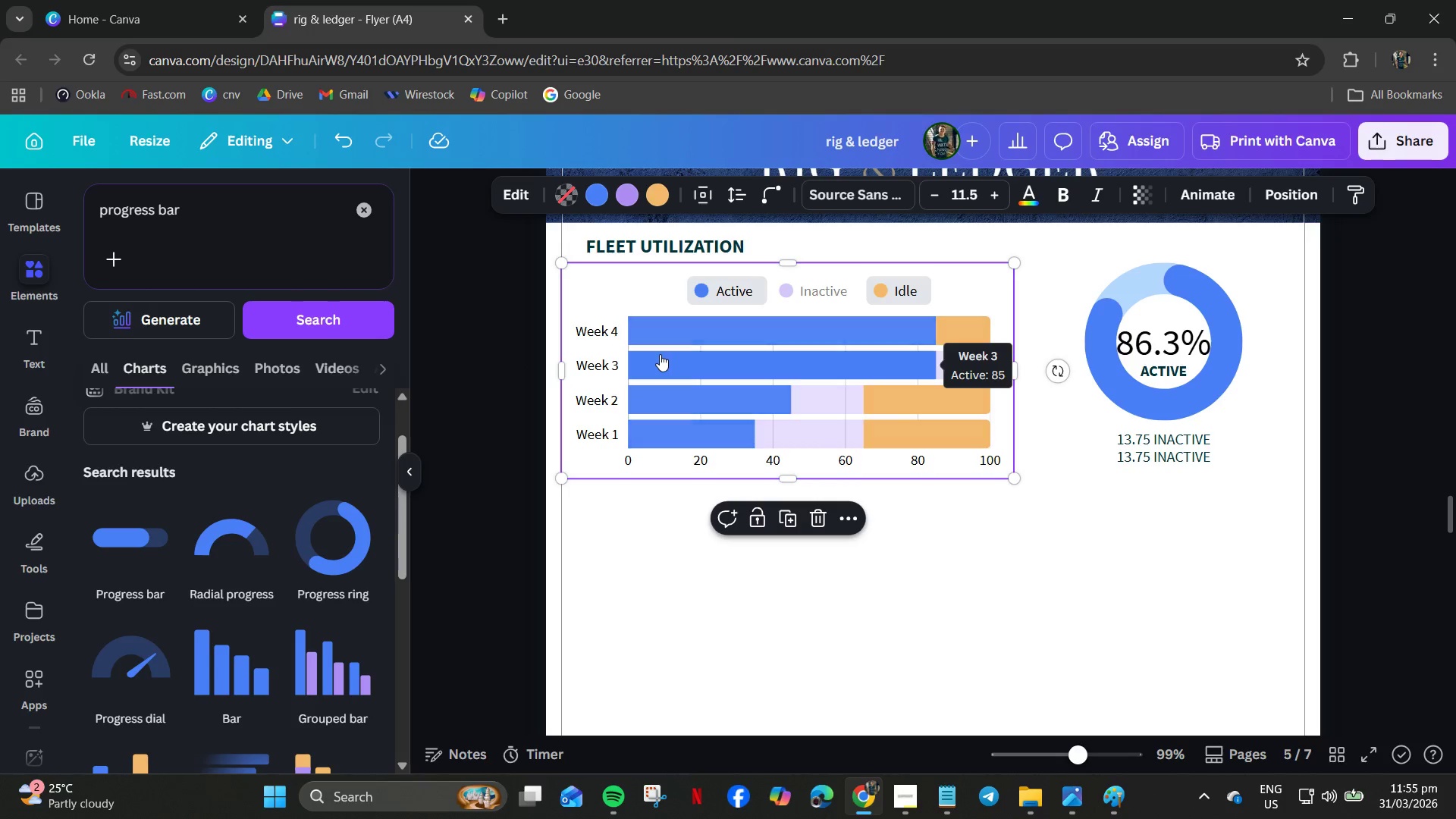 
double_click([660, 351])
 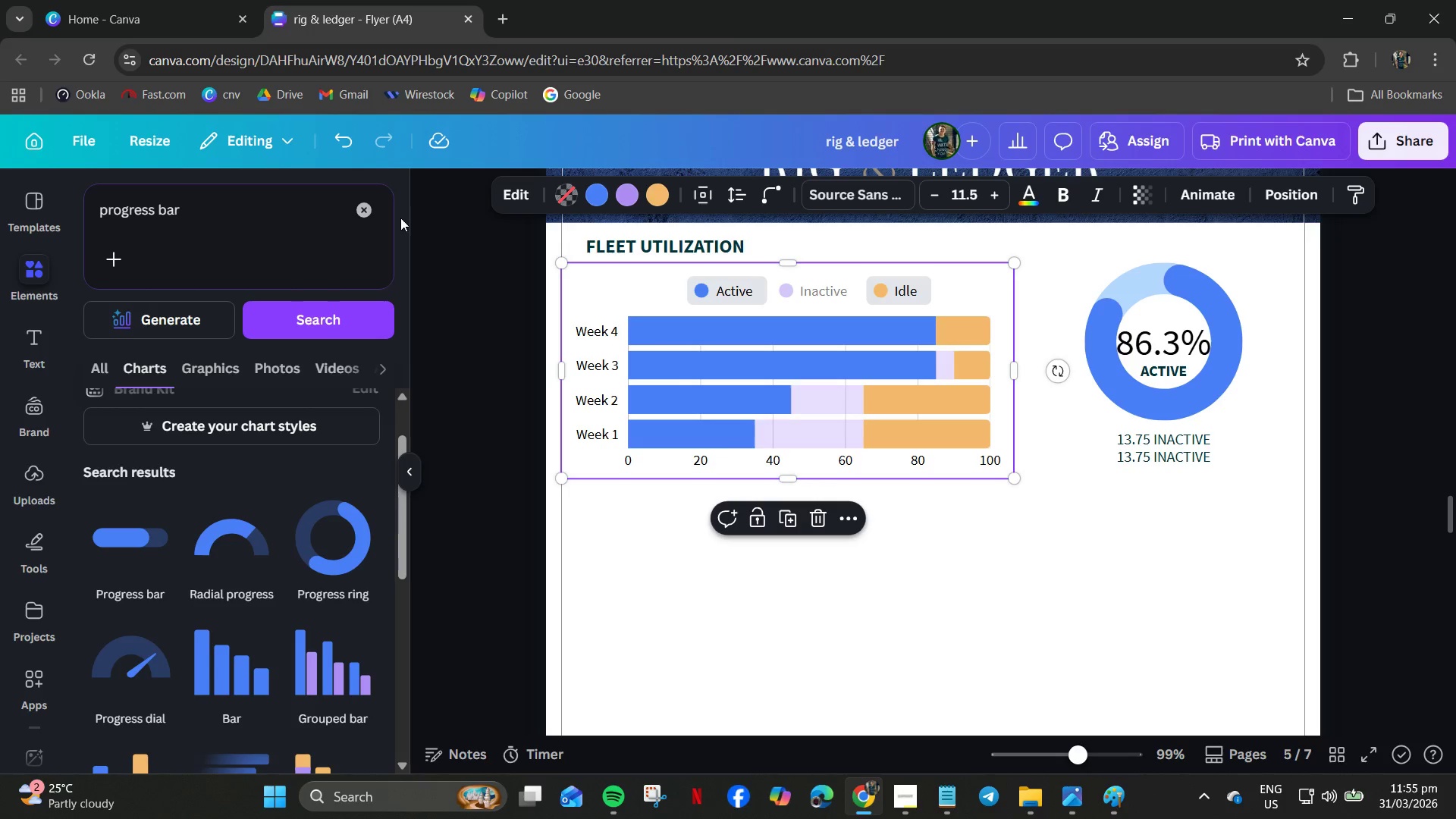 
double_click([677, 309])
 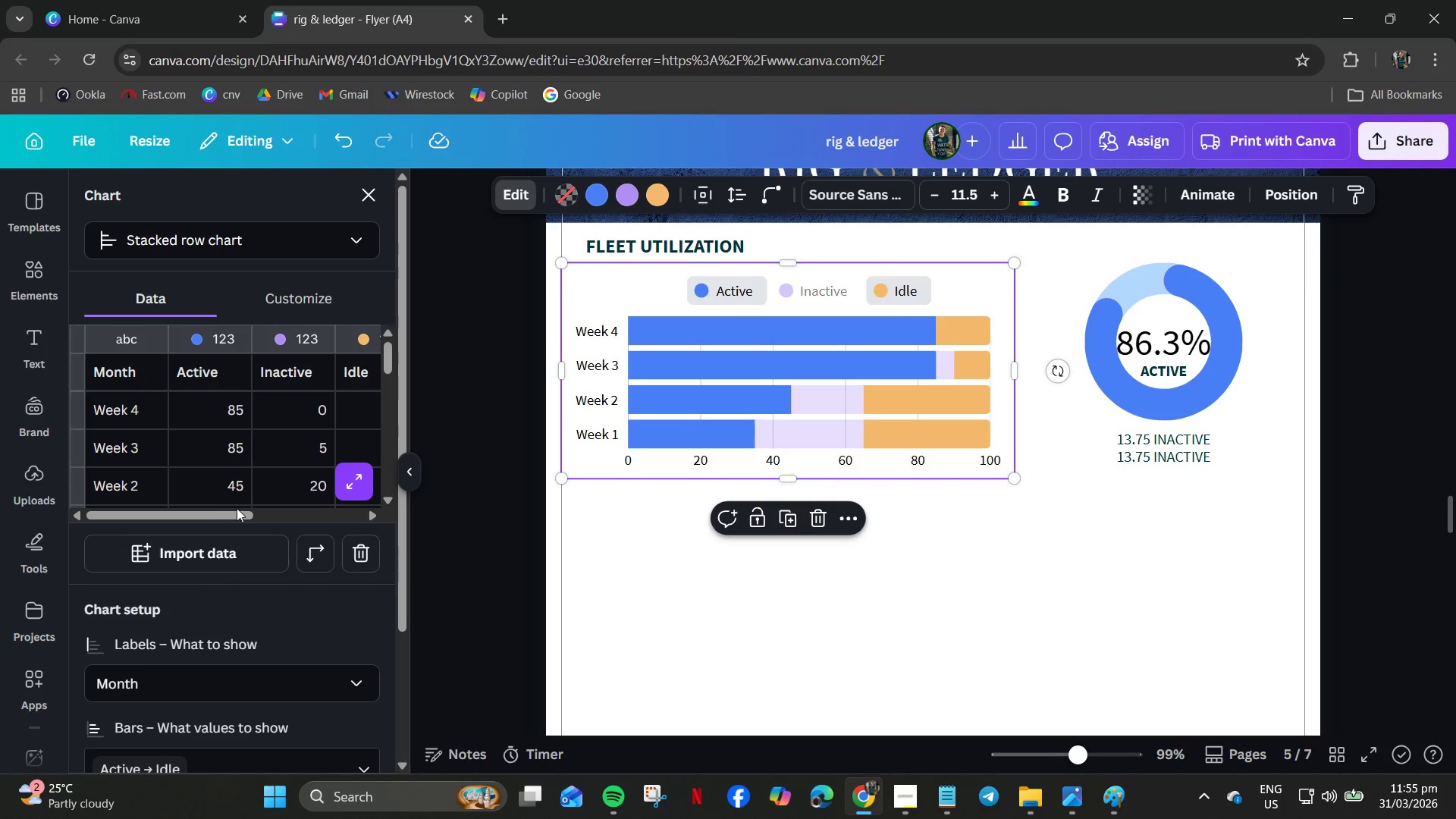 
left_click_drag(start_coordinate=[212, 518], to_coordinate=[289, 518])
 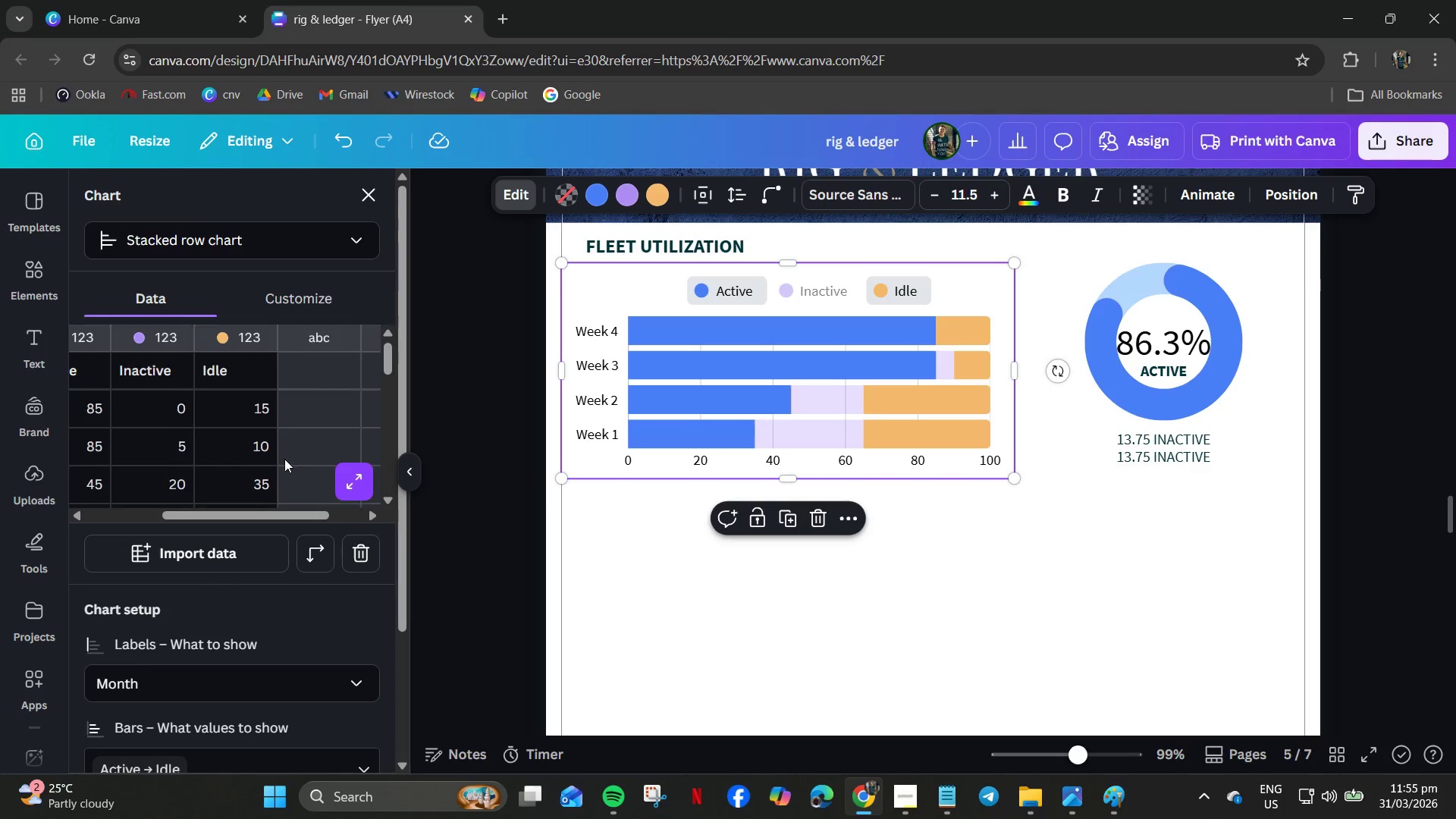 
scroll: coordinate [284, 459], scroll_direction: down, amount: 1.0
 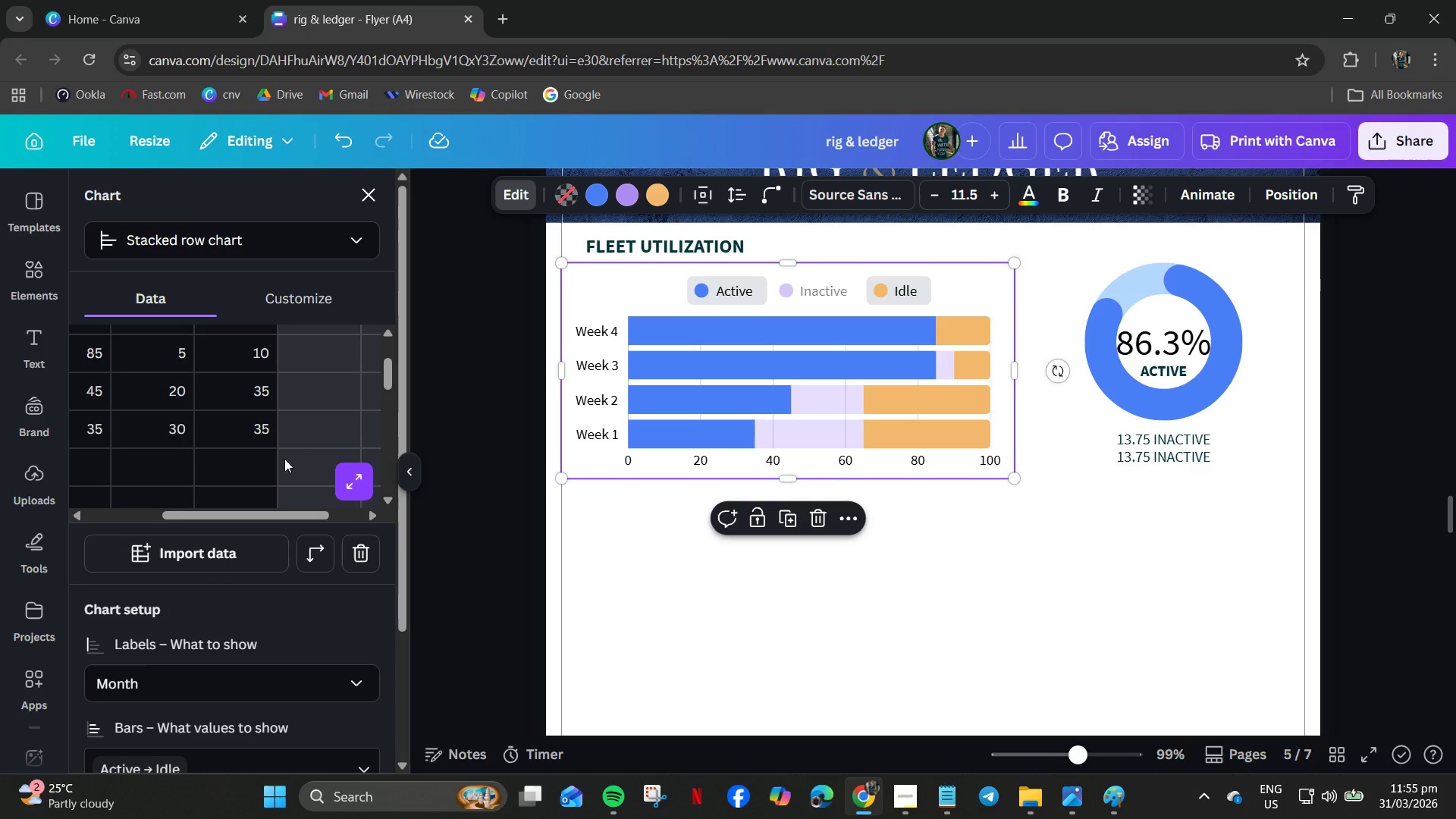 
scroll: coordinate [284, 459], scroll_direction: up, amount: 1.0
 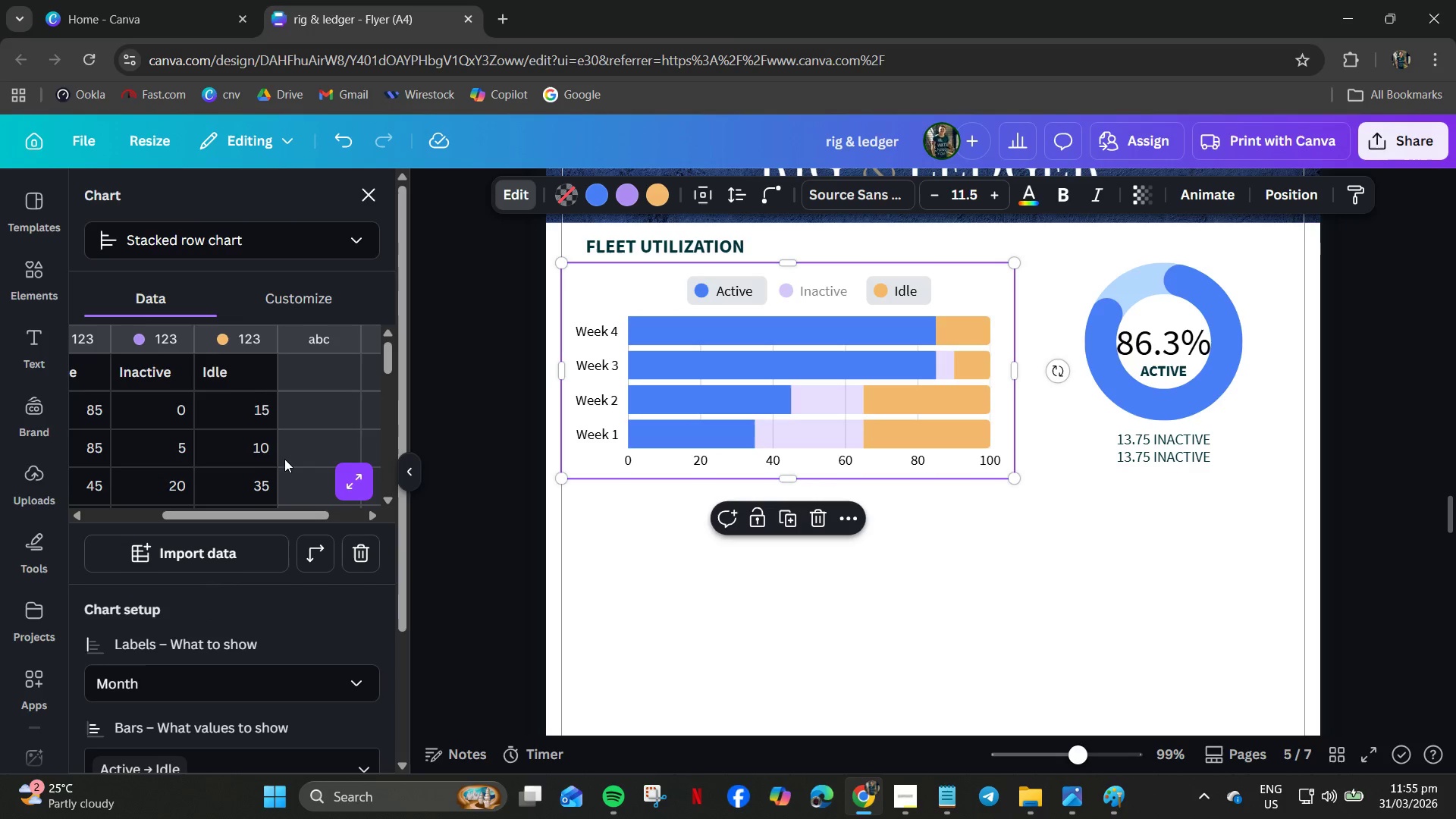 
scroll: coordinate [284, 459], scroll_direction: down, amount: 1.0
 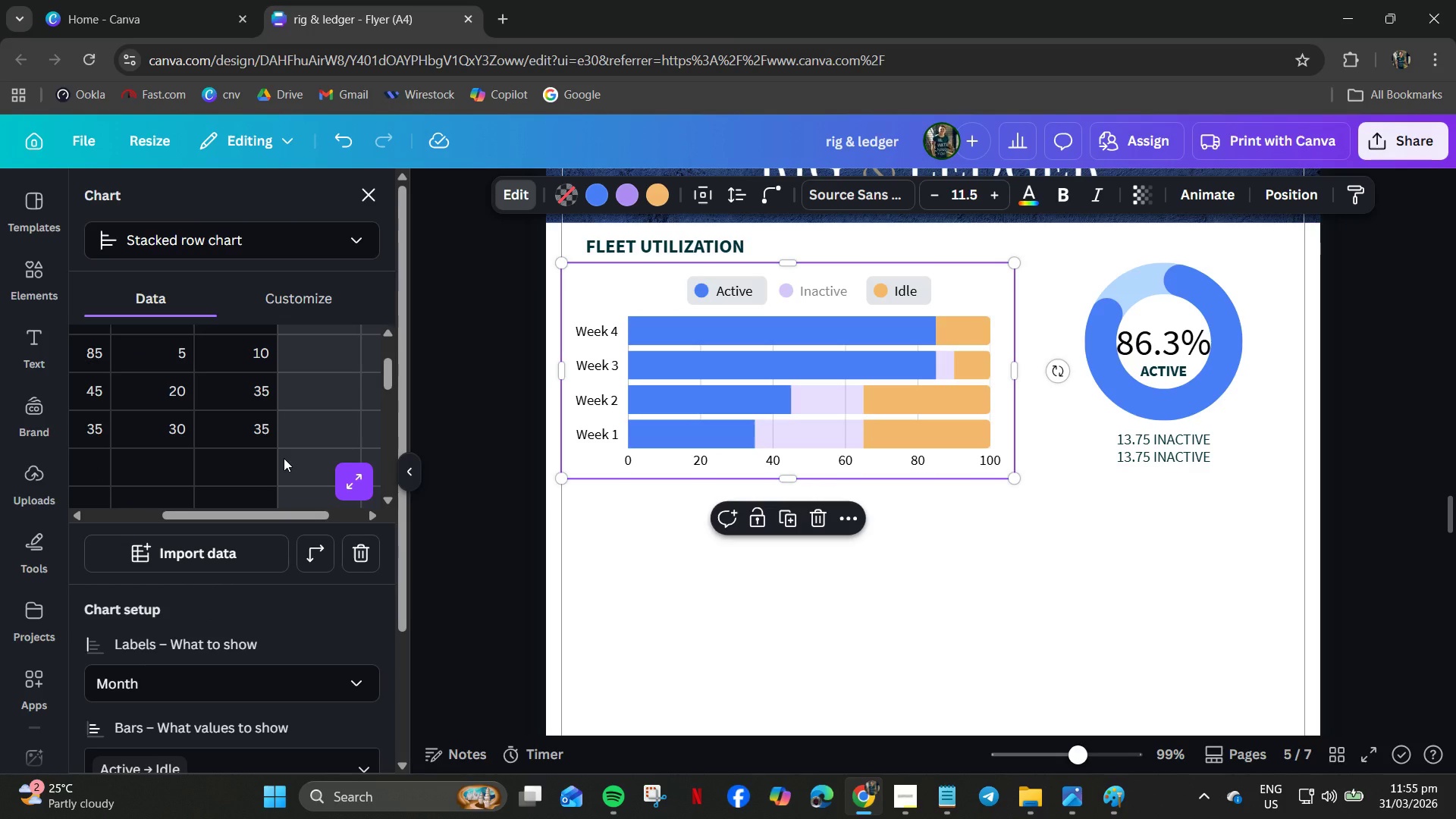 
wait(5.42)
 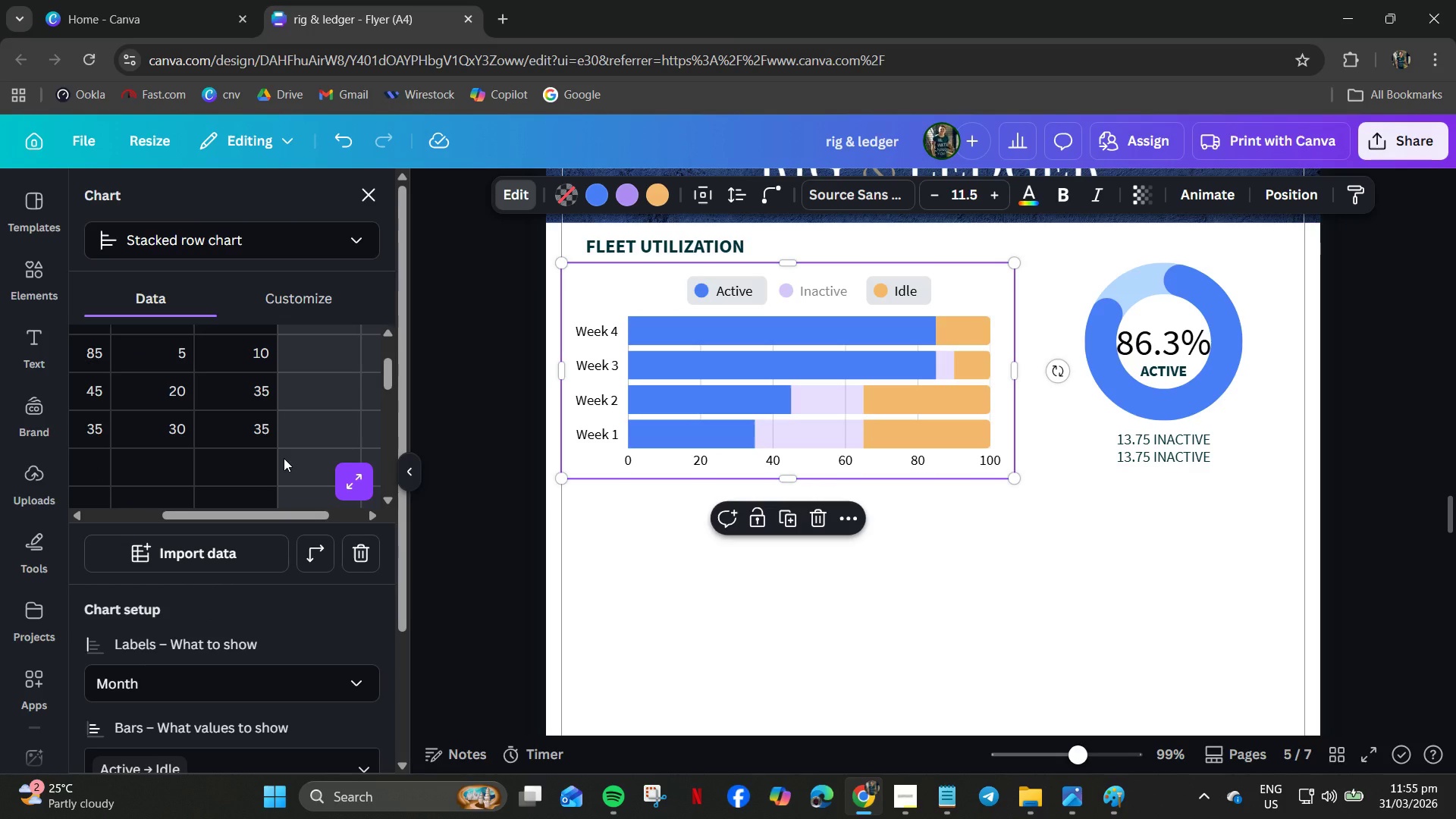 
scroll: coordinate [276, 338], scroll_direction: up, amount: 1.0
 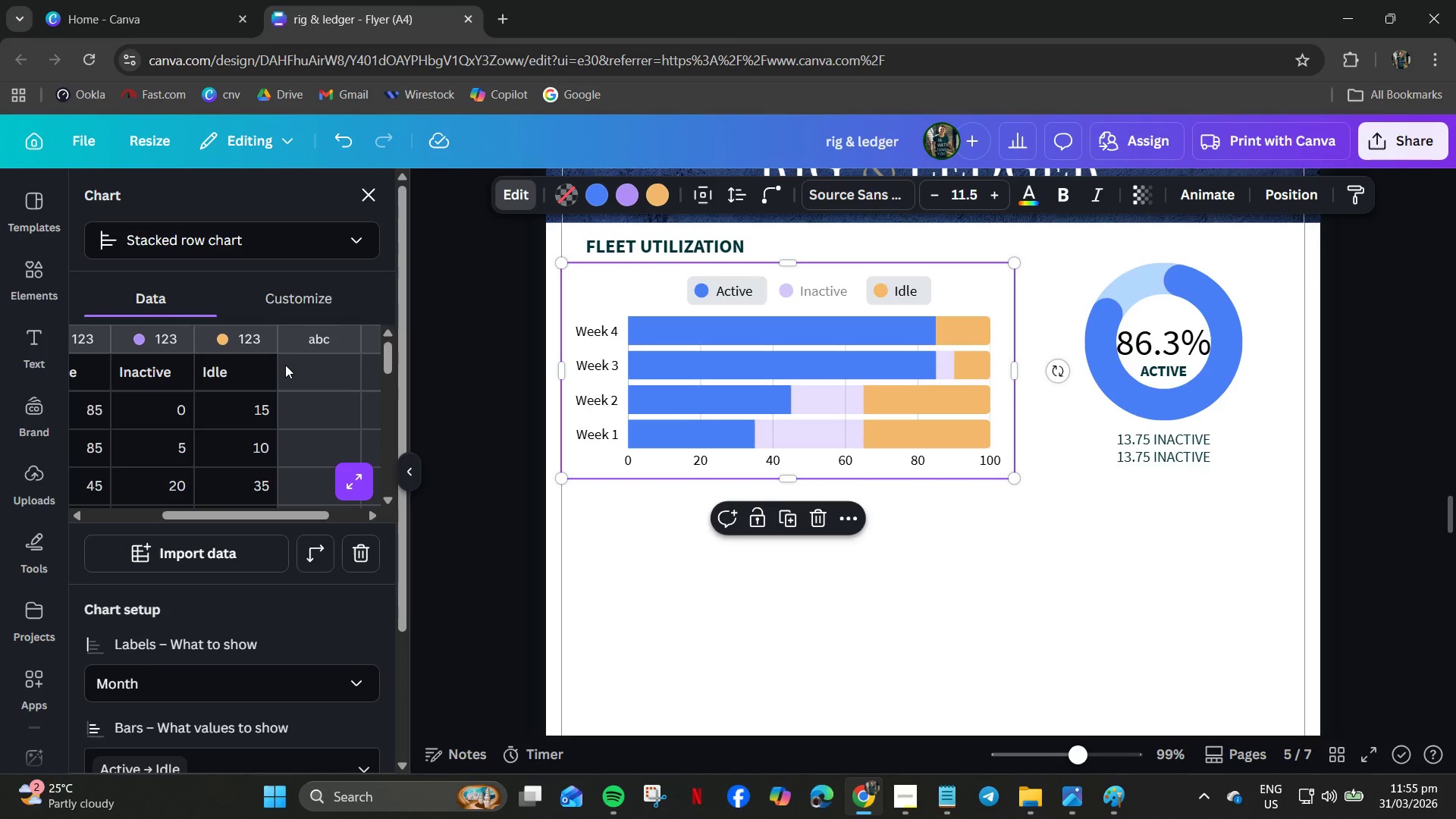 
wait(8.25)
 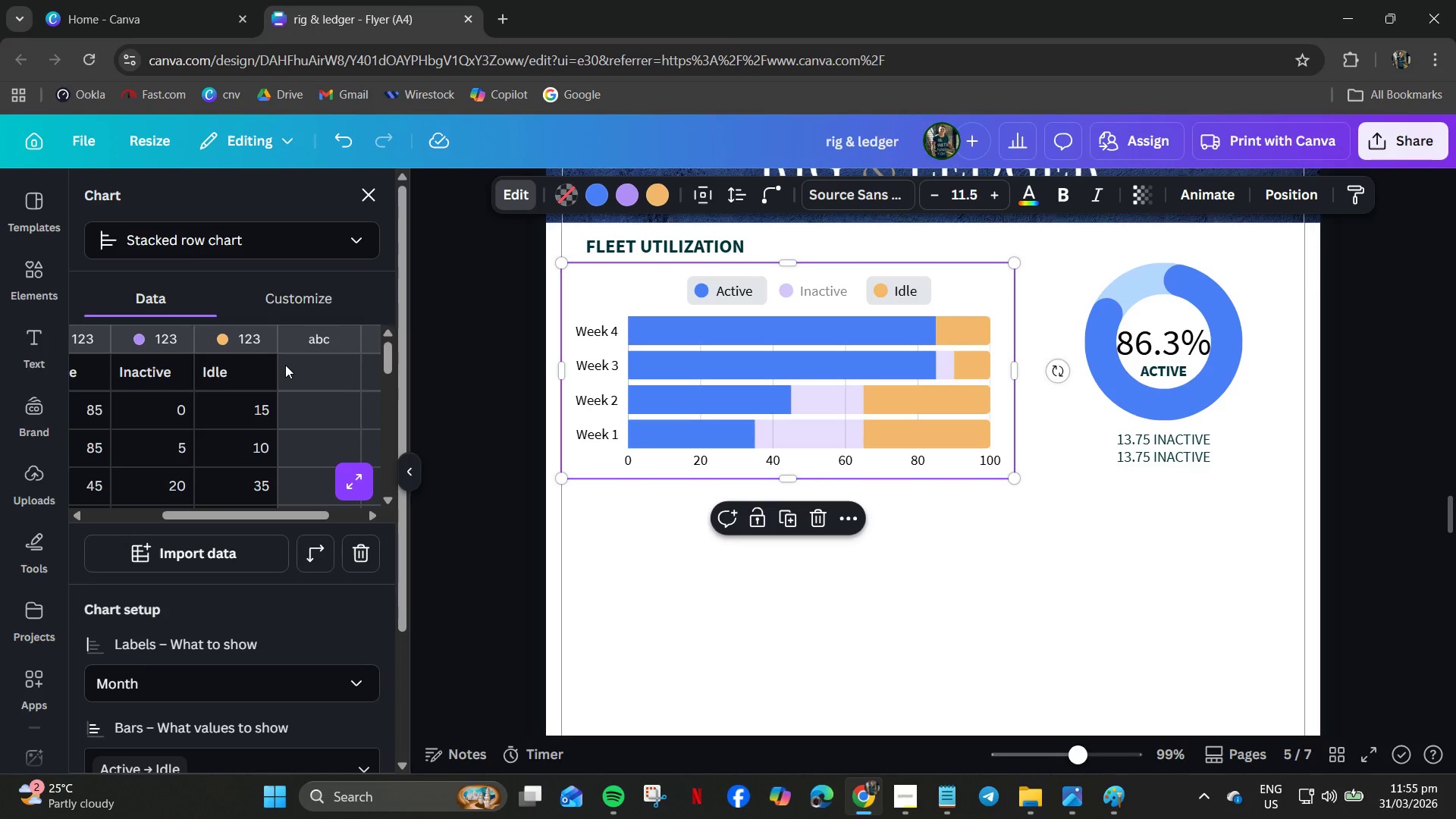 
double_click([1128, 463])
 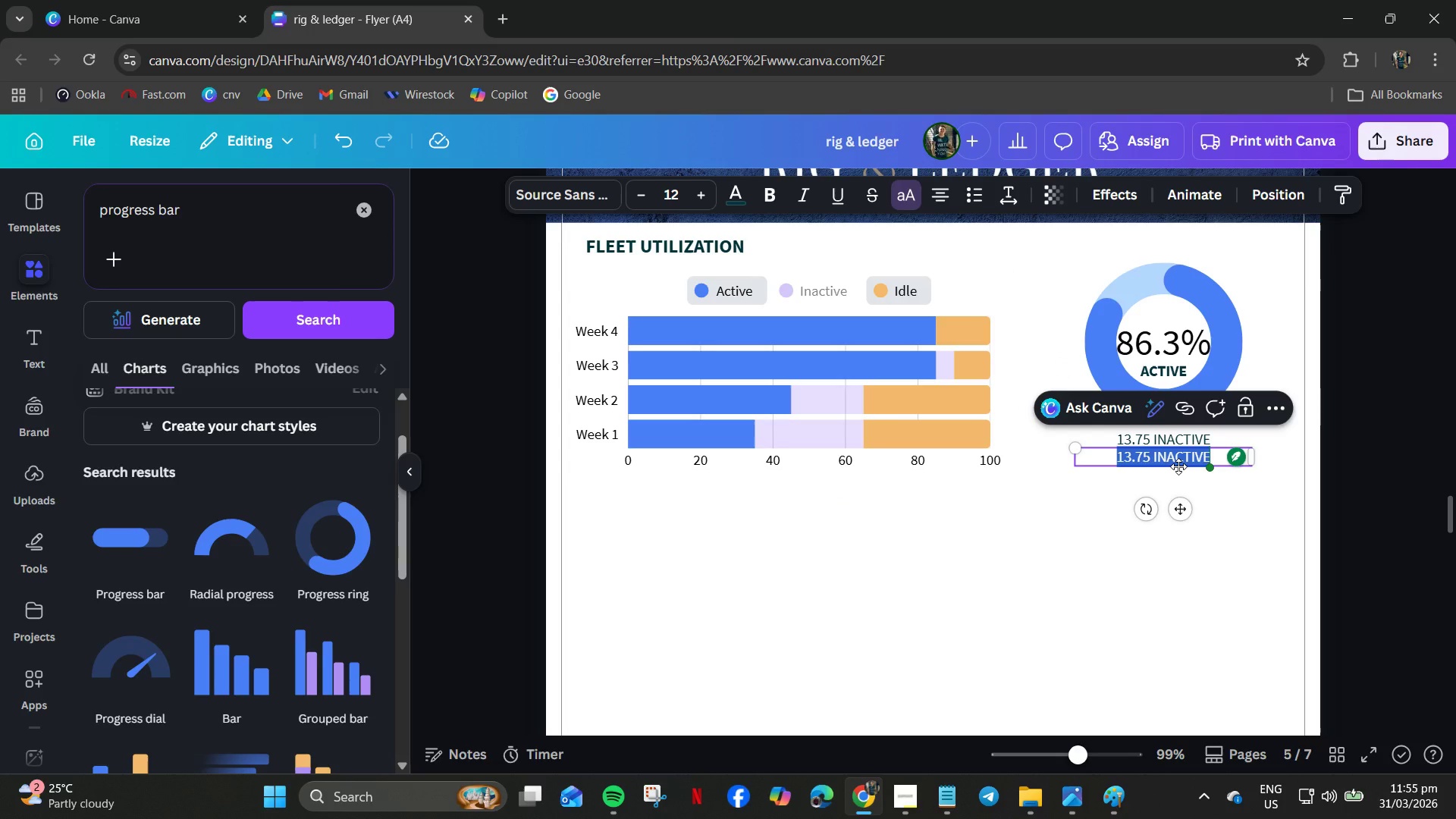 
key(Numpad2)
 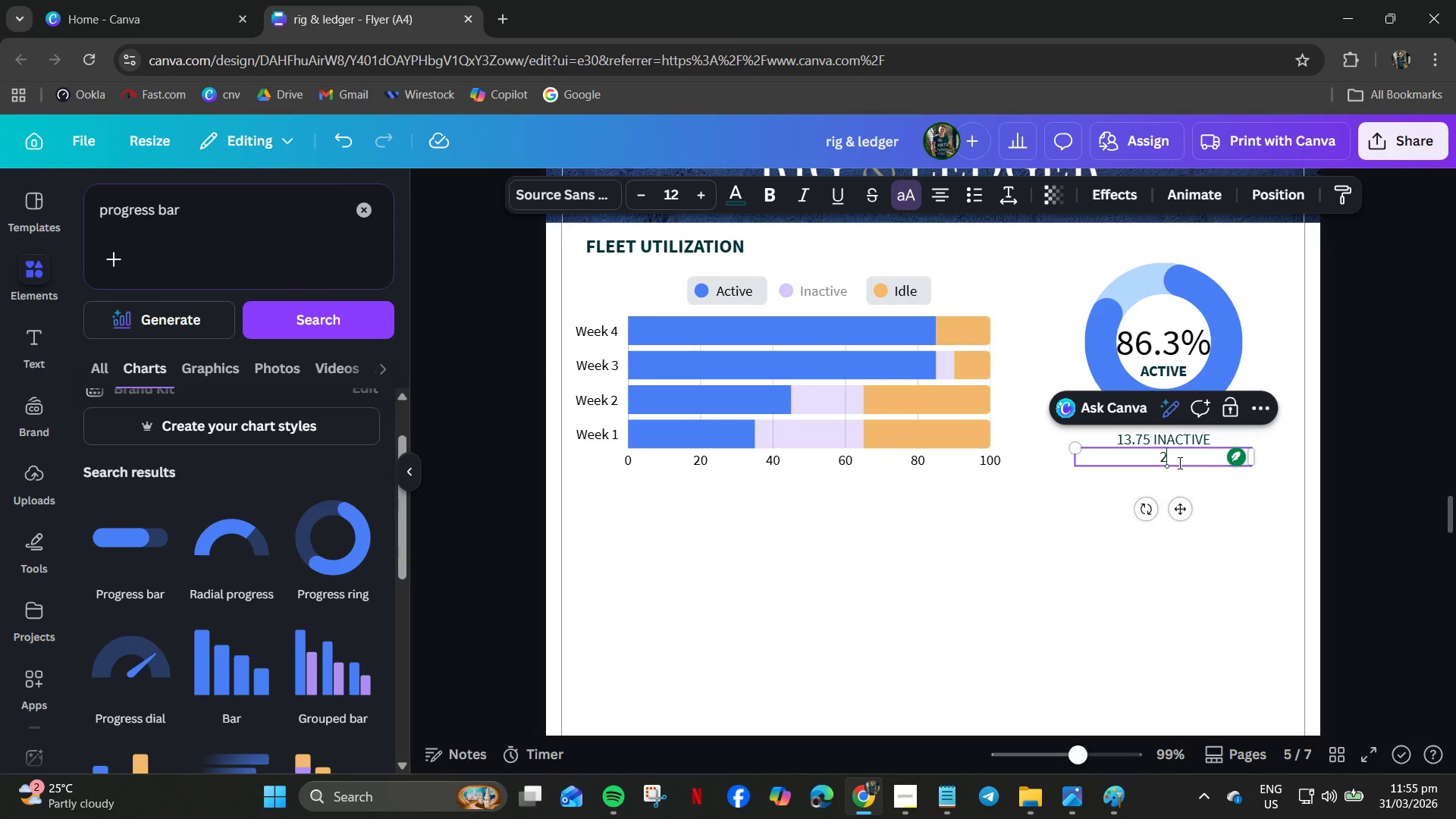 
key(Numpad3)
 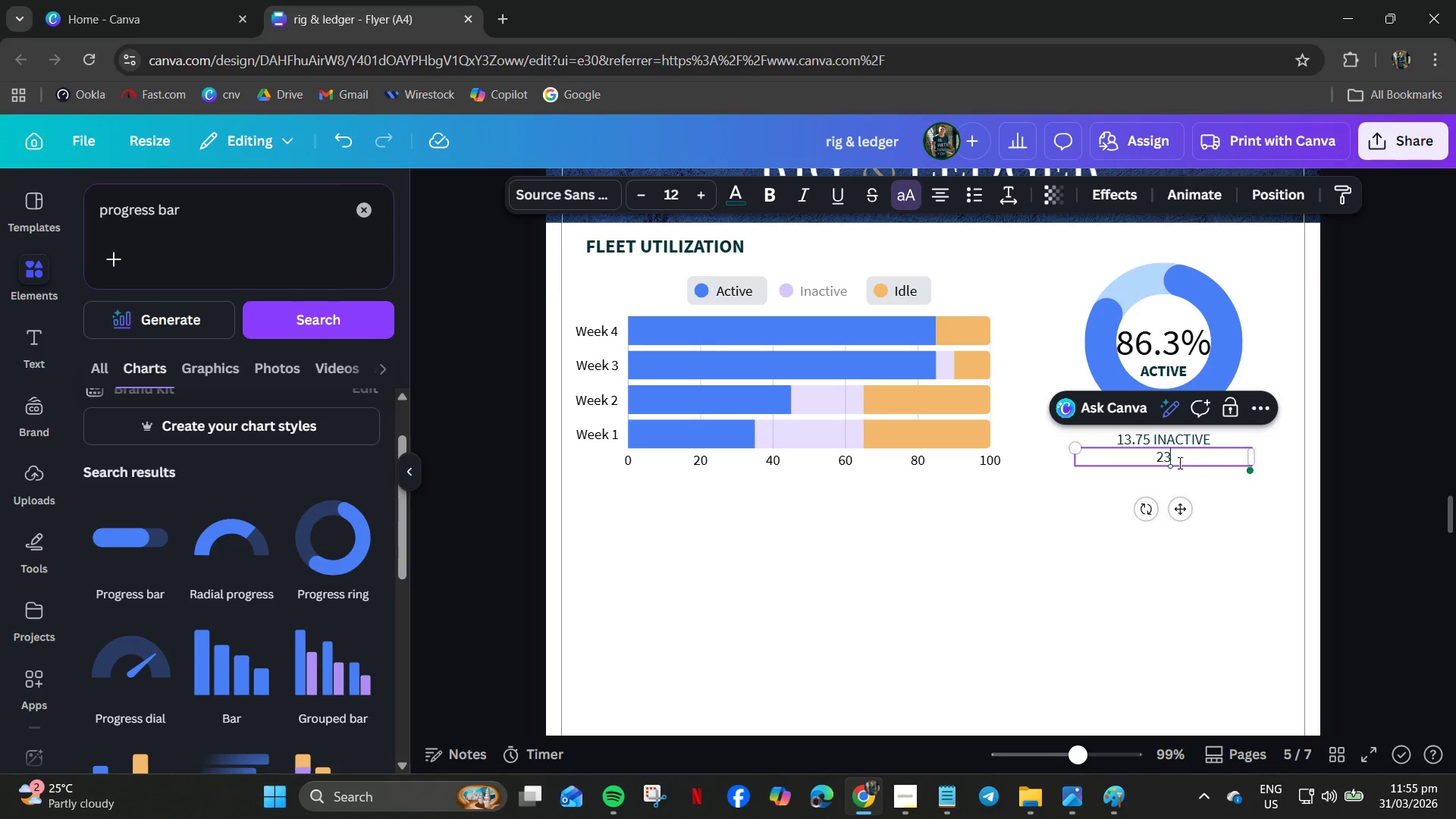 
key(NumpadDecimal)
 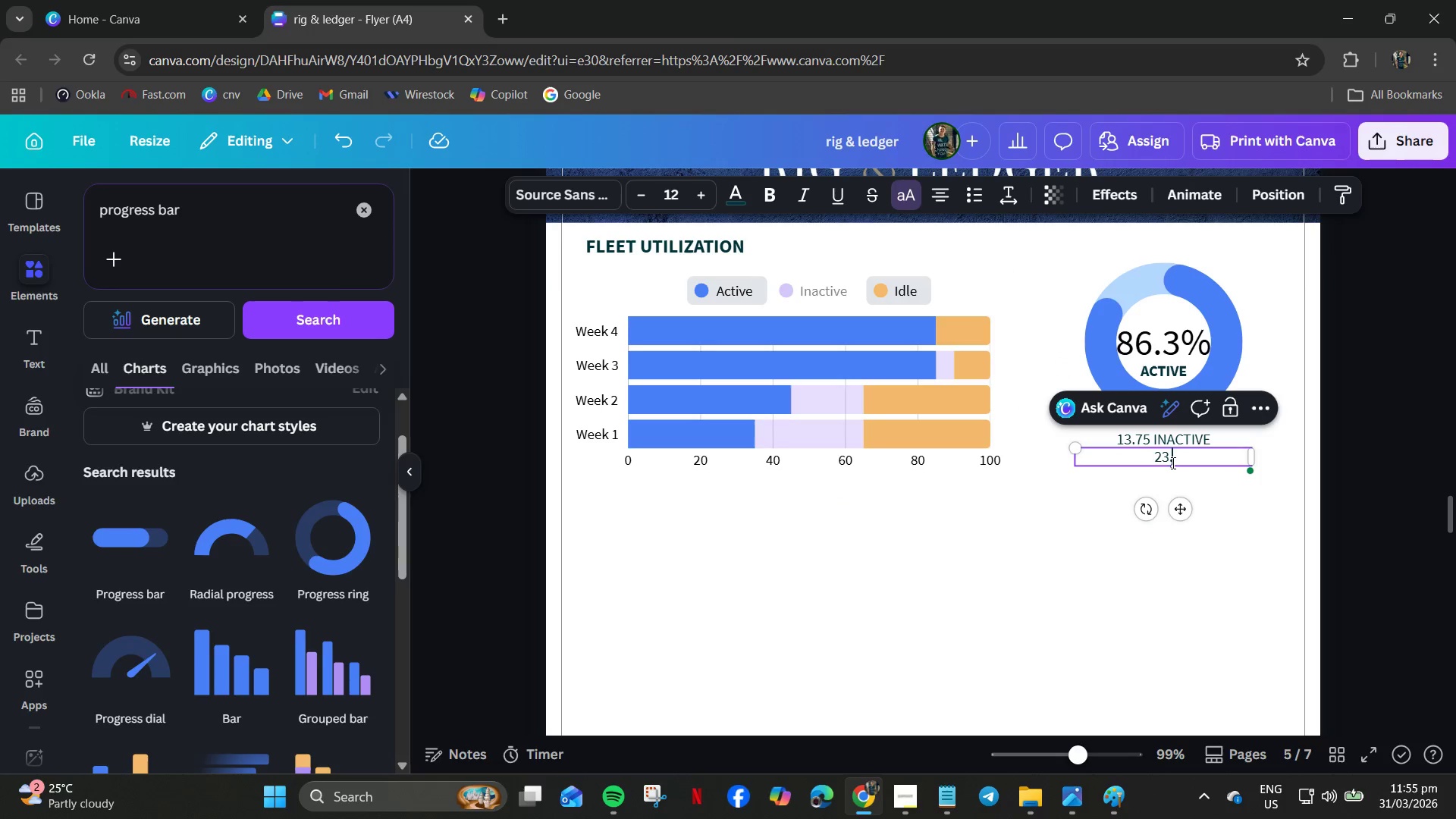 
key(Numpad7)
 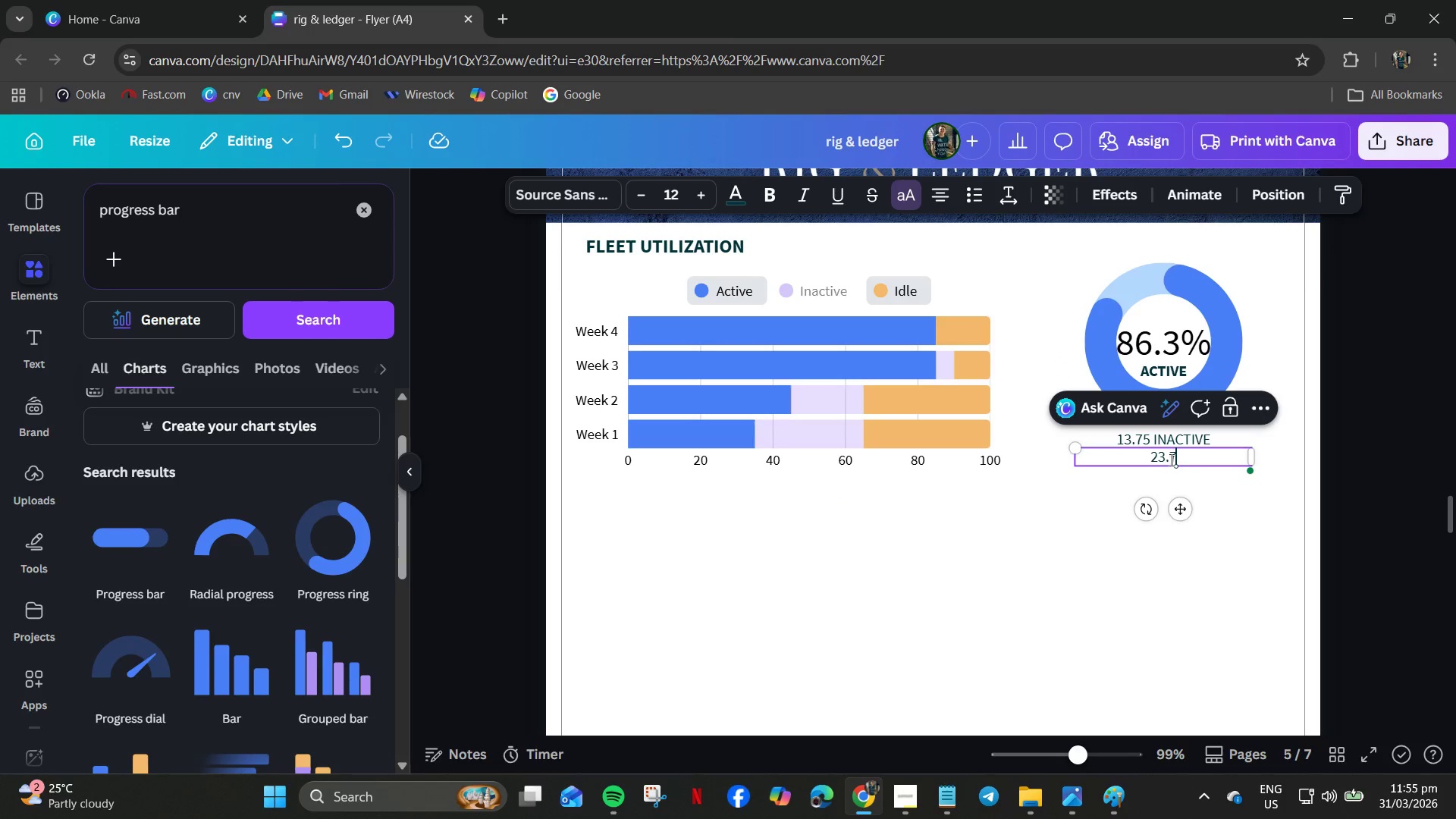 
key(Numpad5)
 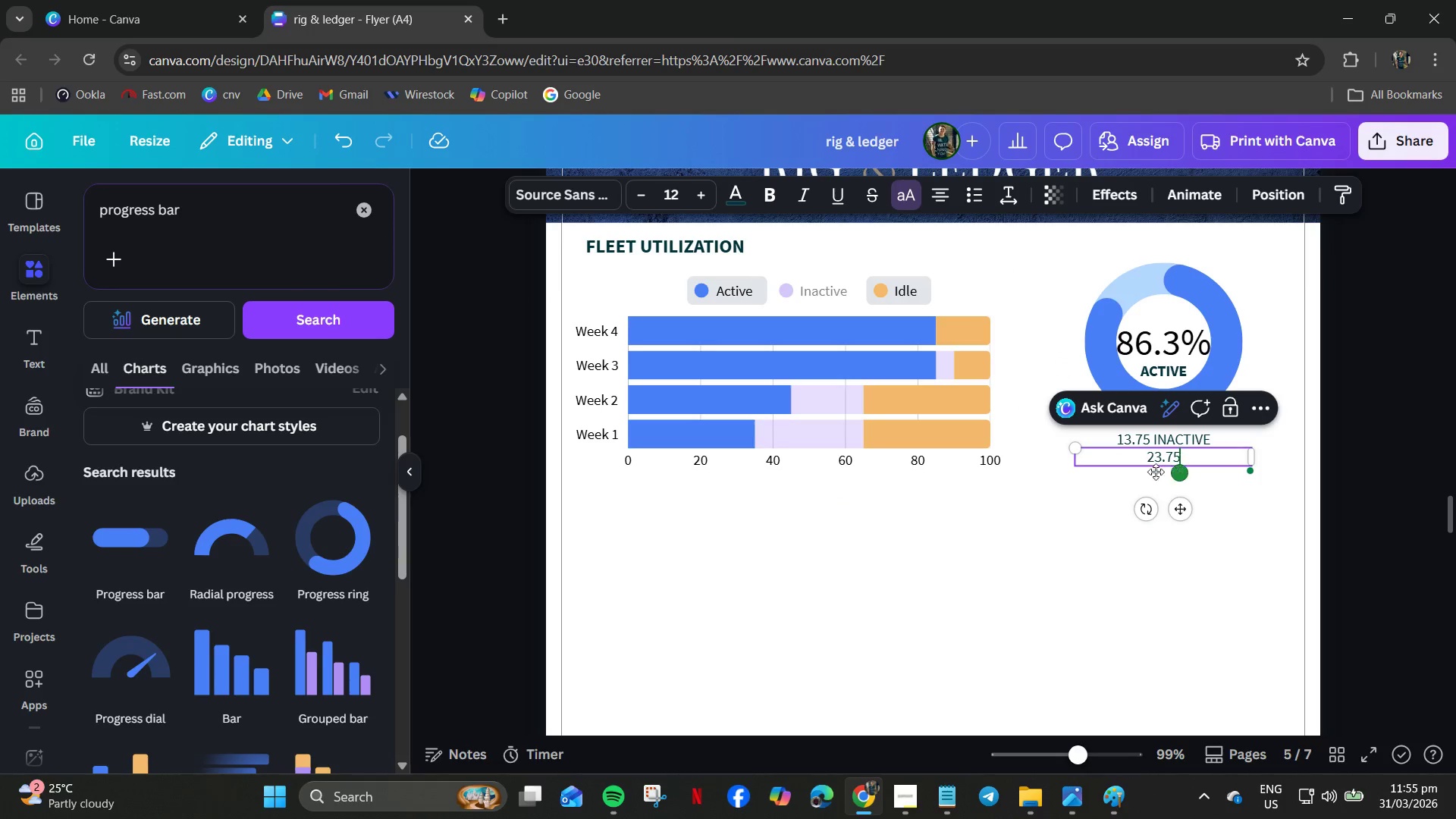 
type( idle)
 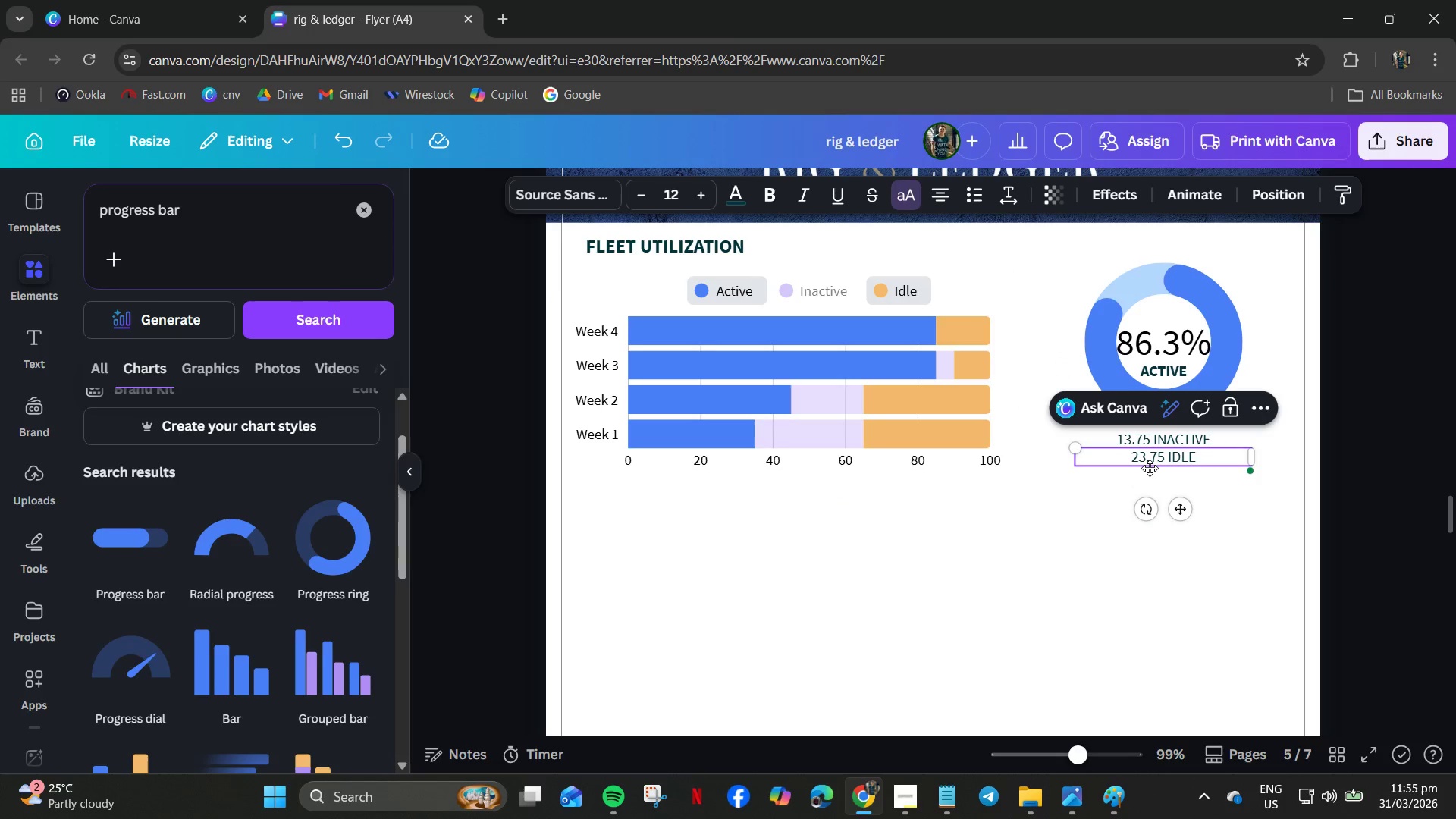 
key(Control+A)
 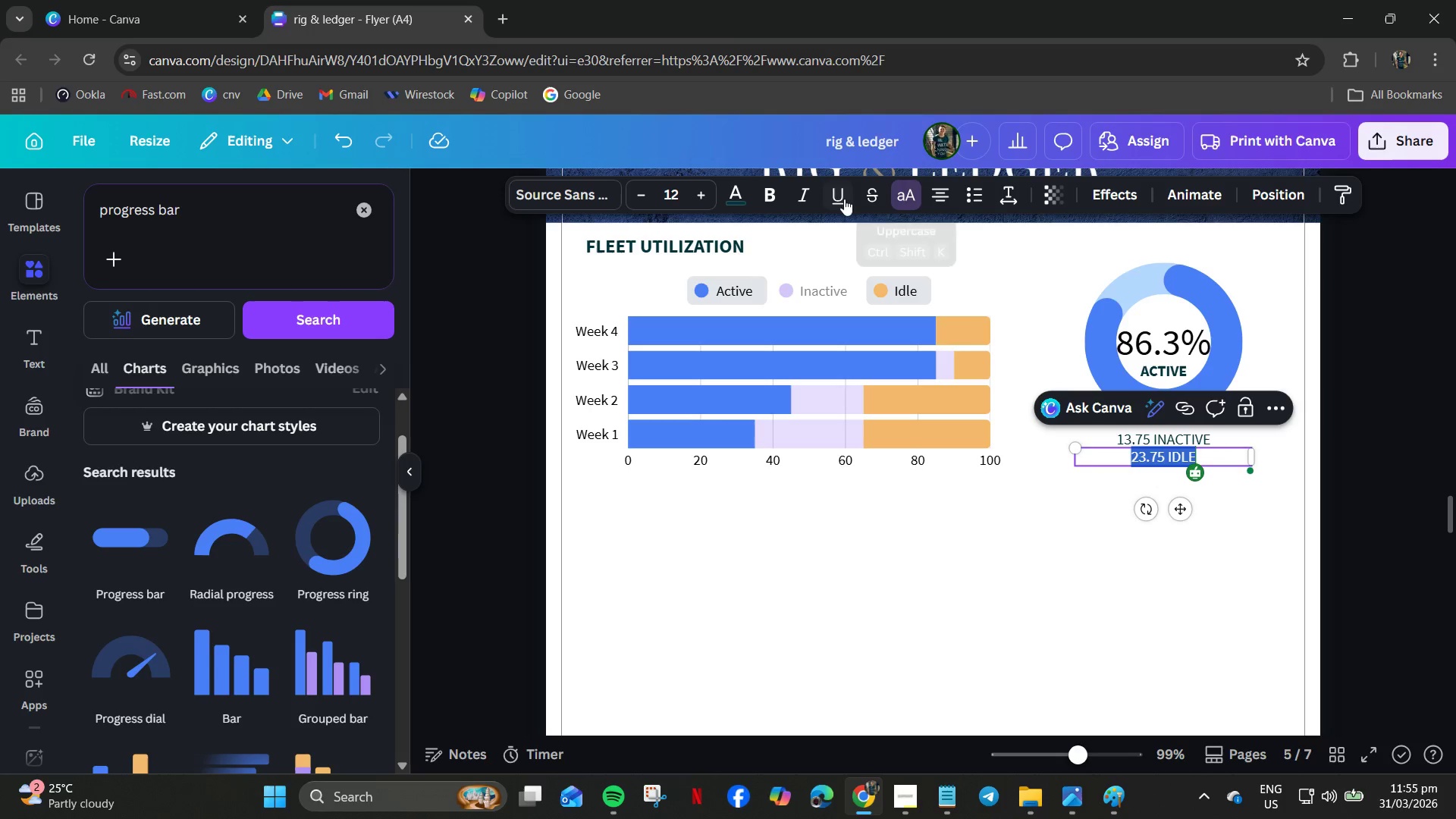 
left_click([905, 200])
 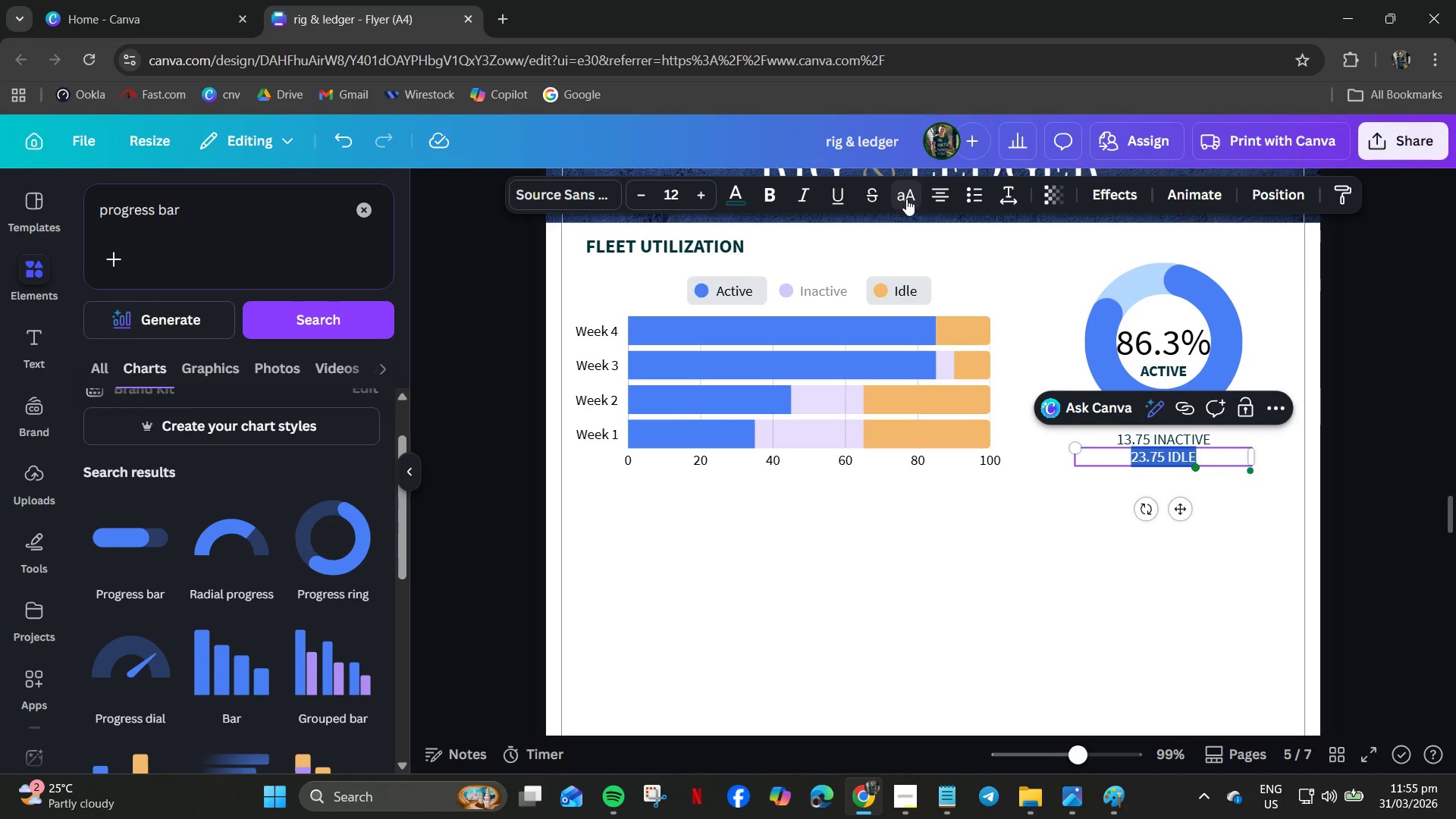 
left_click([905, 190])
 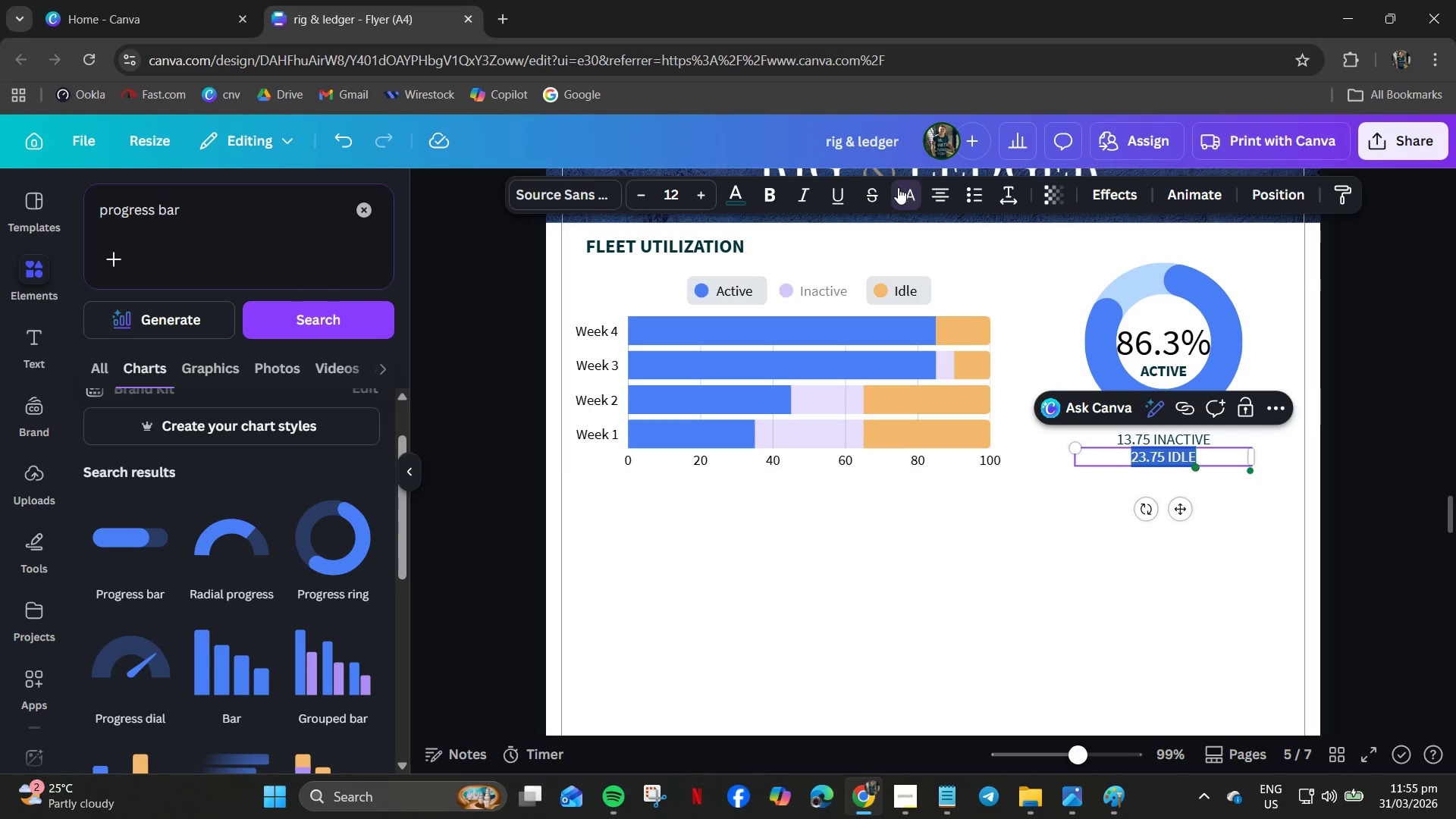 
left_click([1058, 475])
 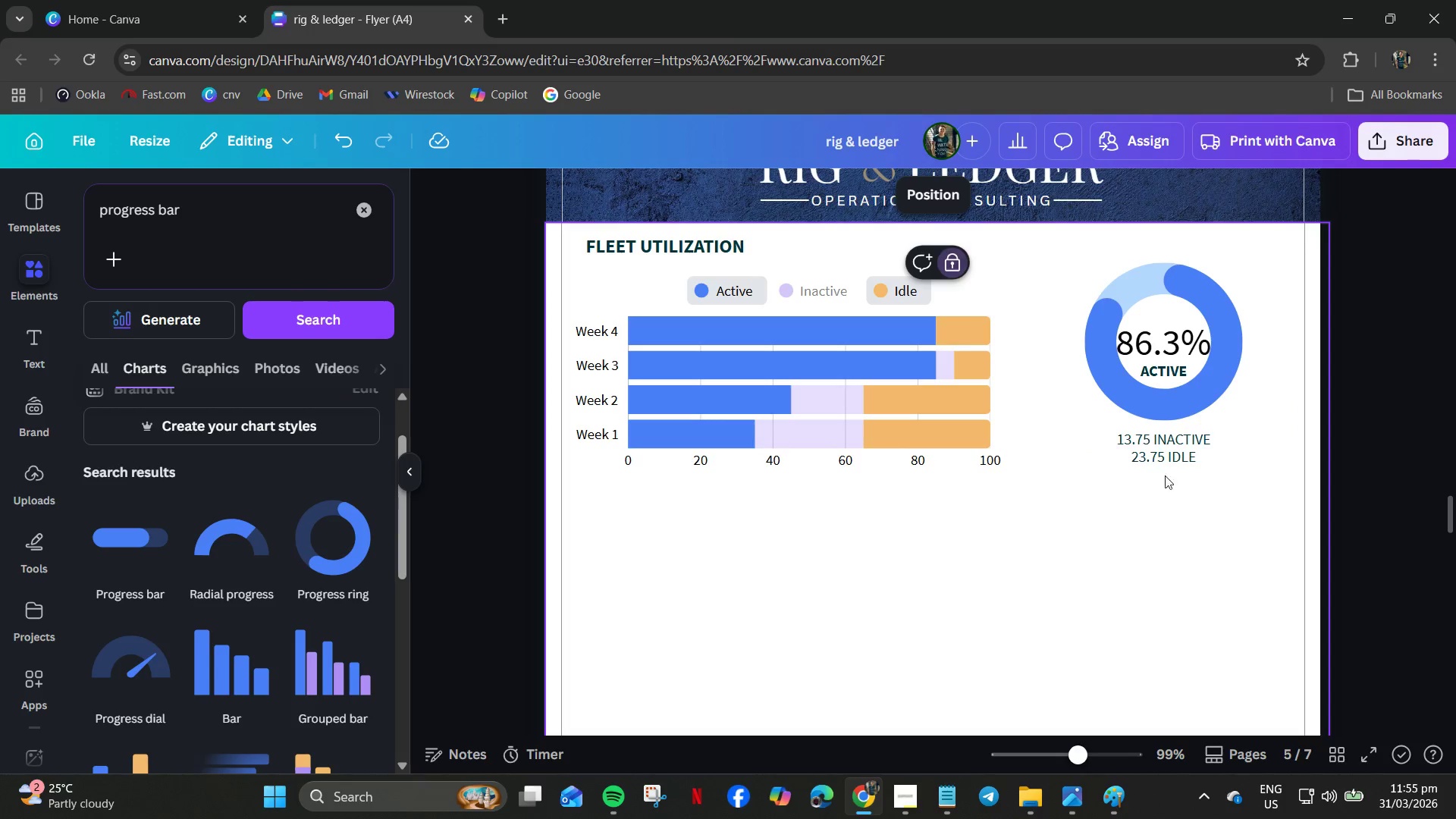 
left_click([1171, 462])
 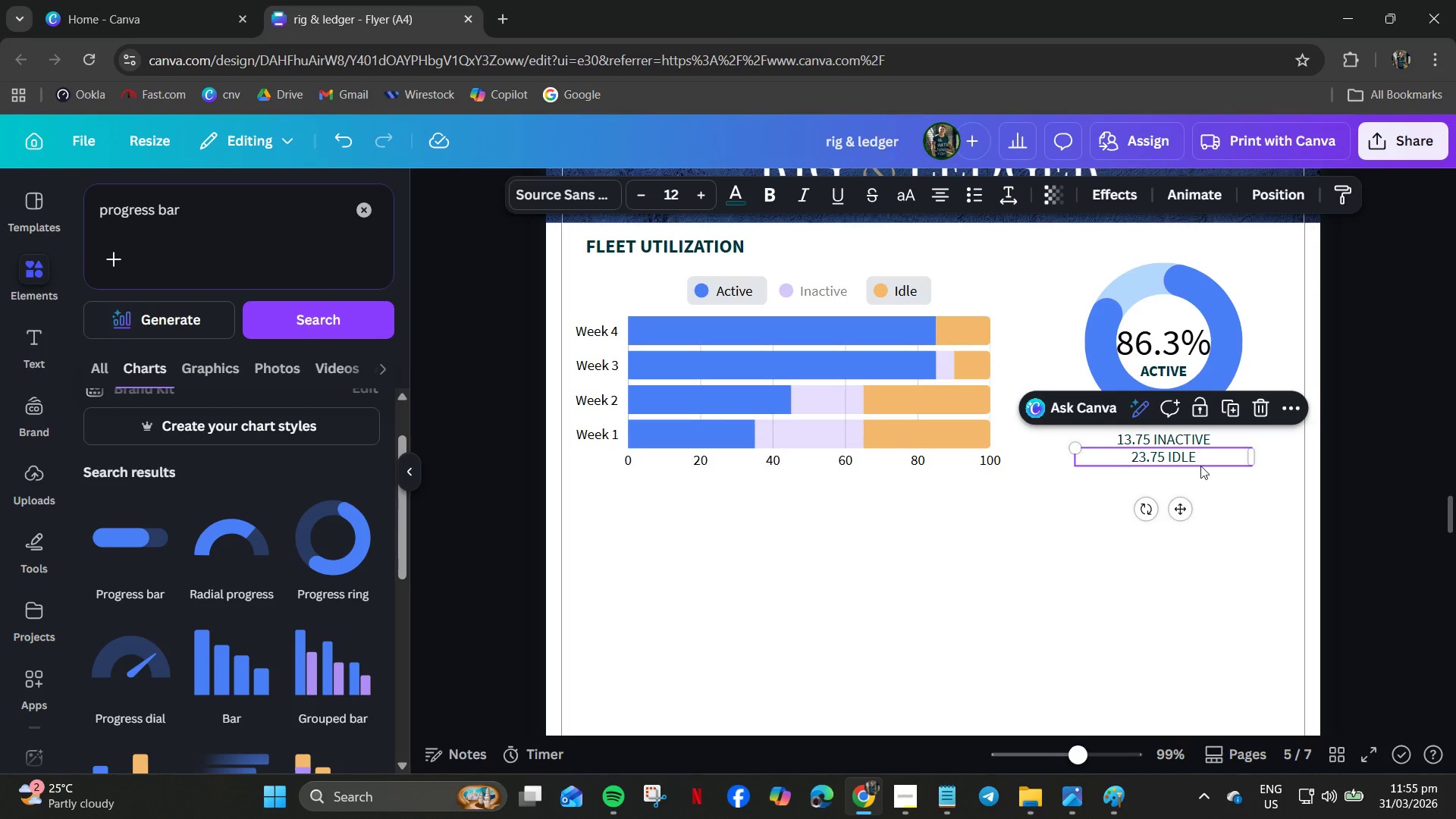 
left_click_drag(start_coordinate=[1191, 457], to_coordinate=[1176, 460])
 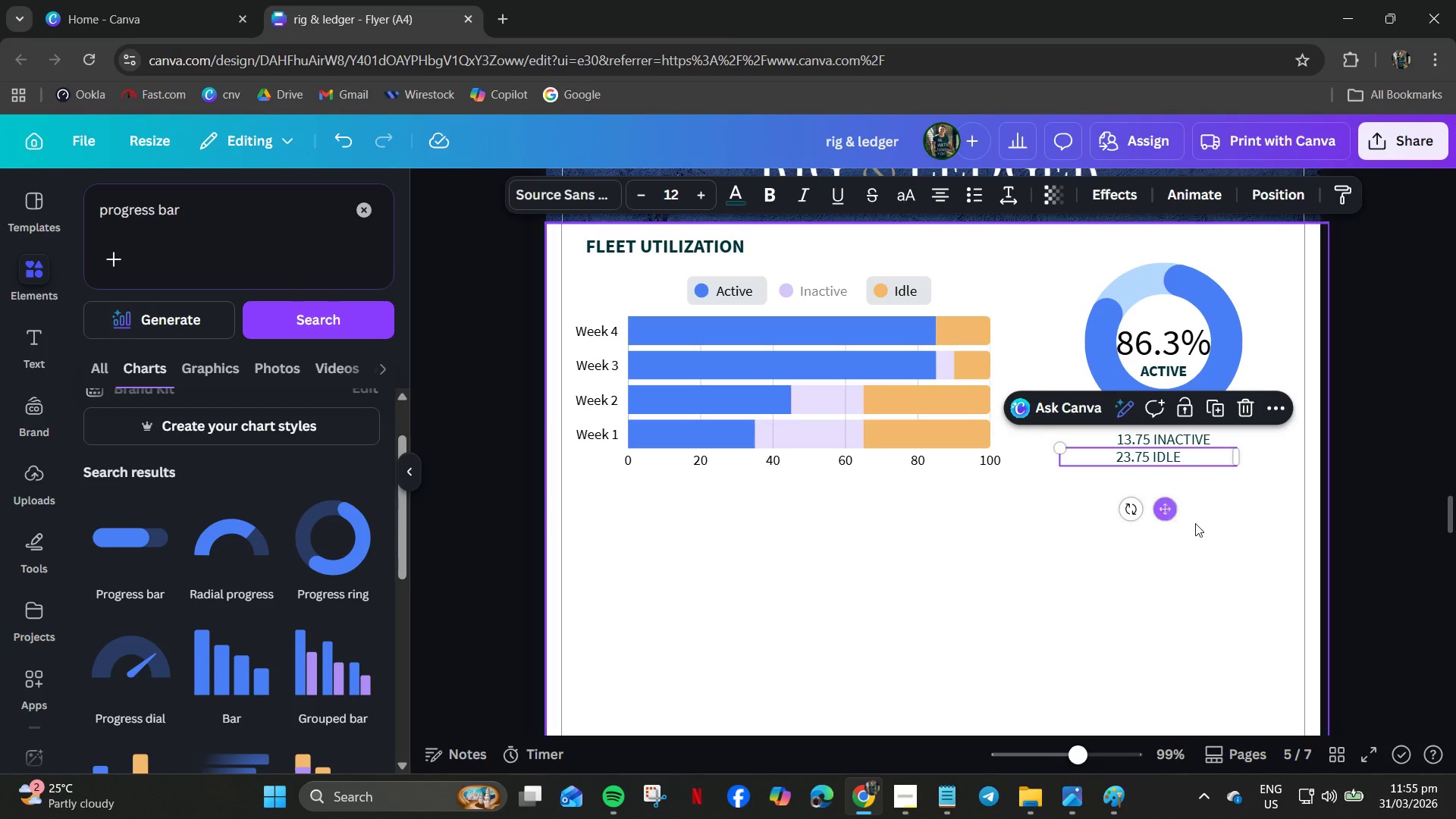 
left_click([1240, 571])
 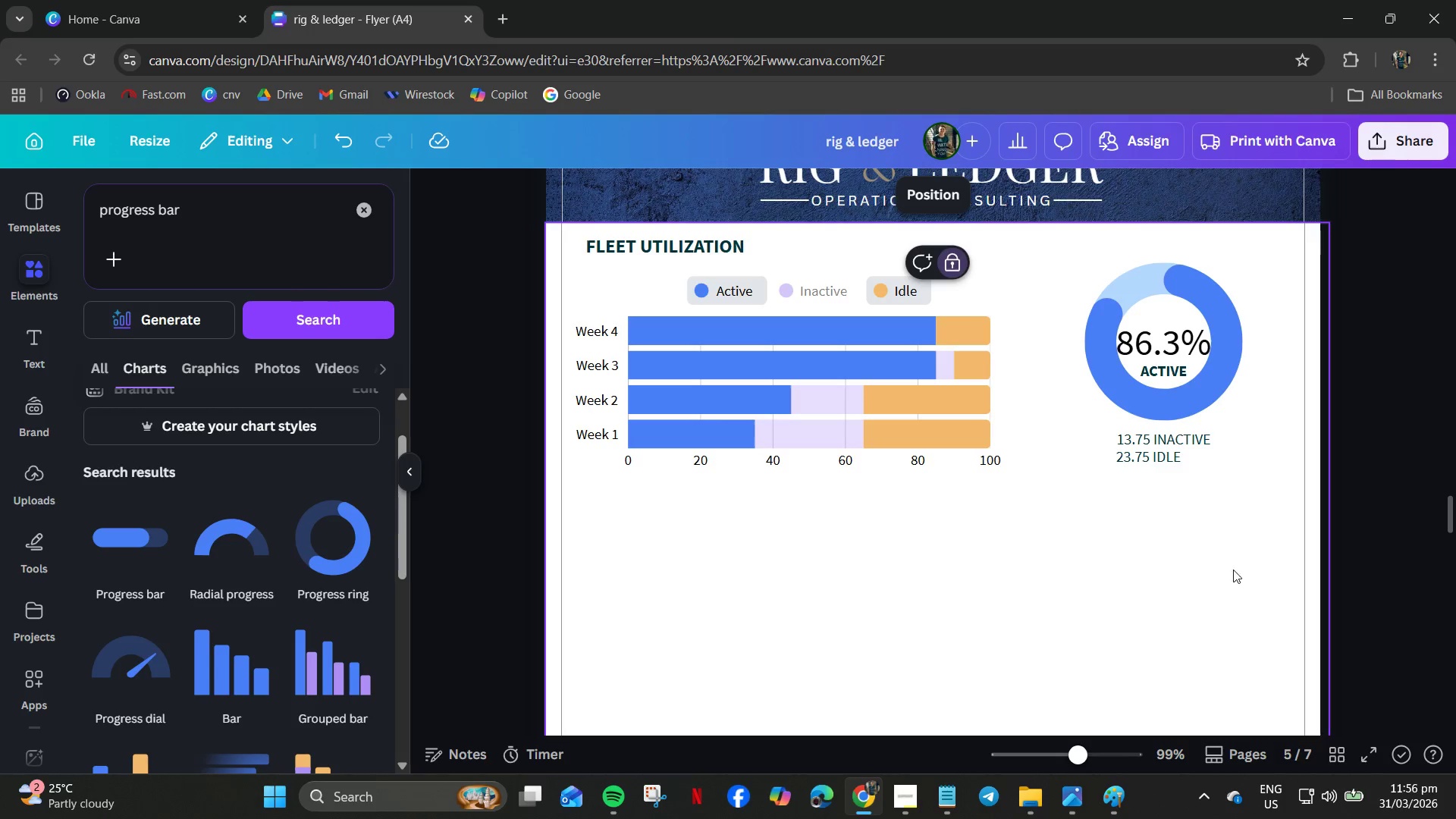 
hold_key(key=ControlLeft, duration=0.66)
scroll: coordinate [1018, 575], scroll_direction: down, amount: 6.0
 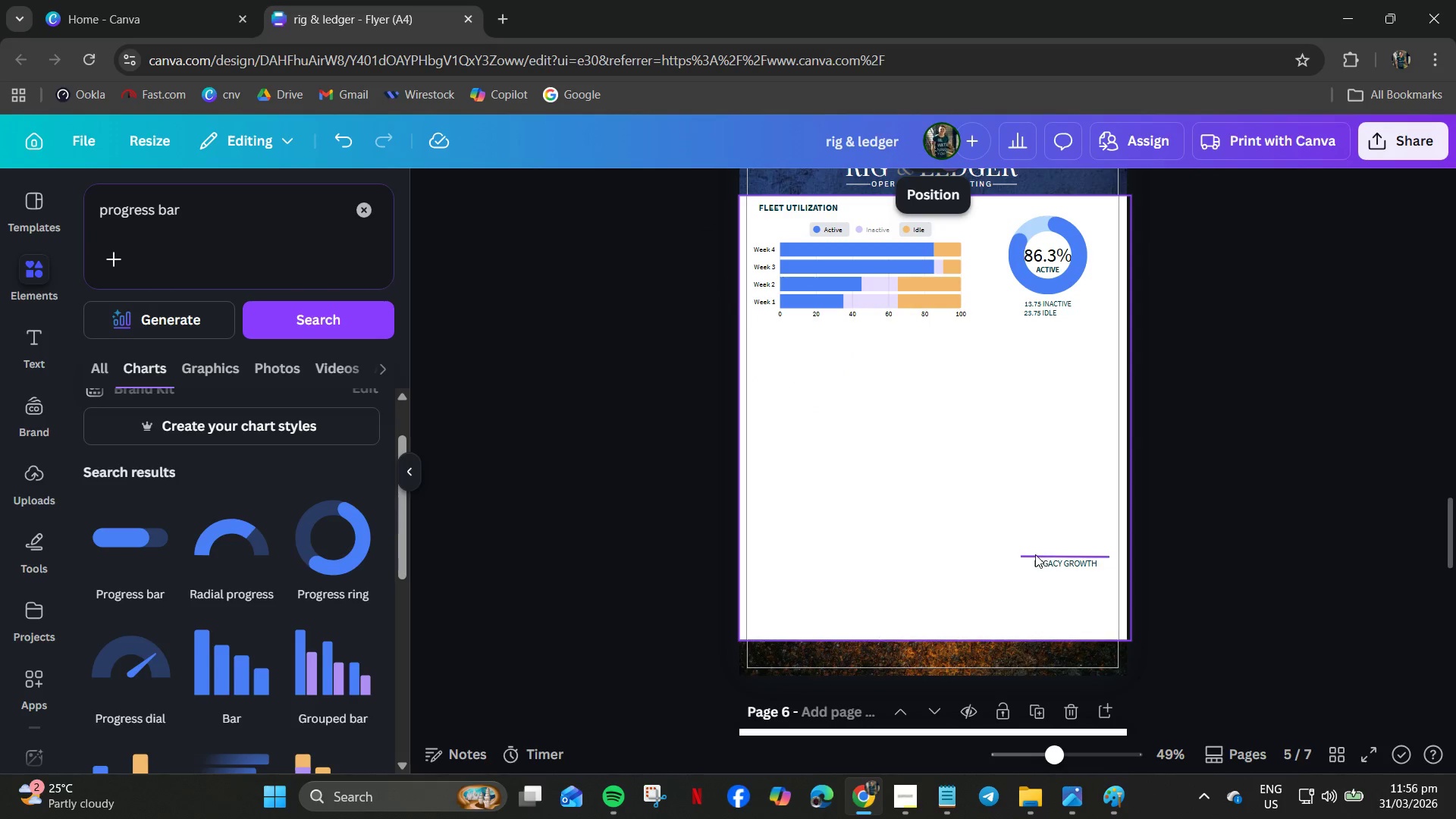 
left_click_drag(start_coordinate=[1033, 555], to_coordinate=[757, 339])
 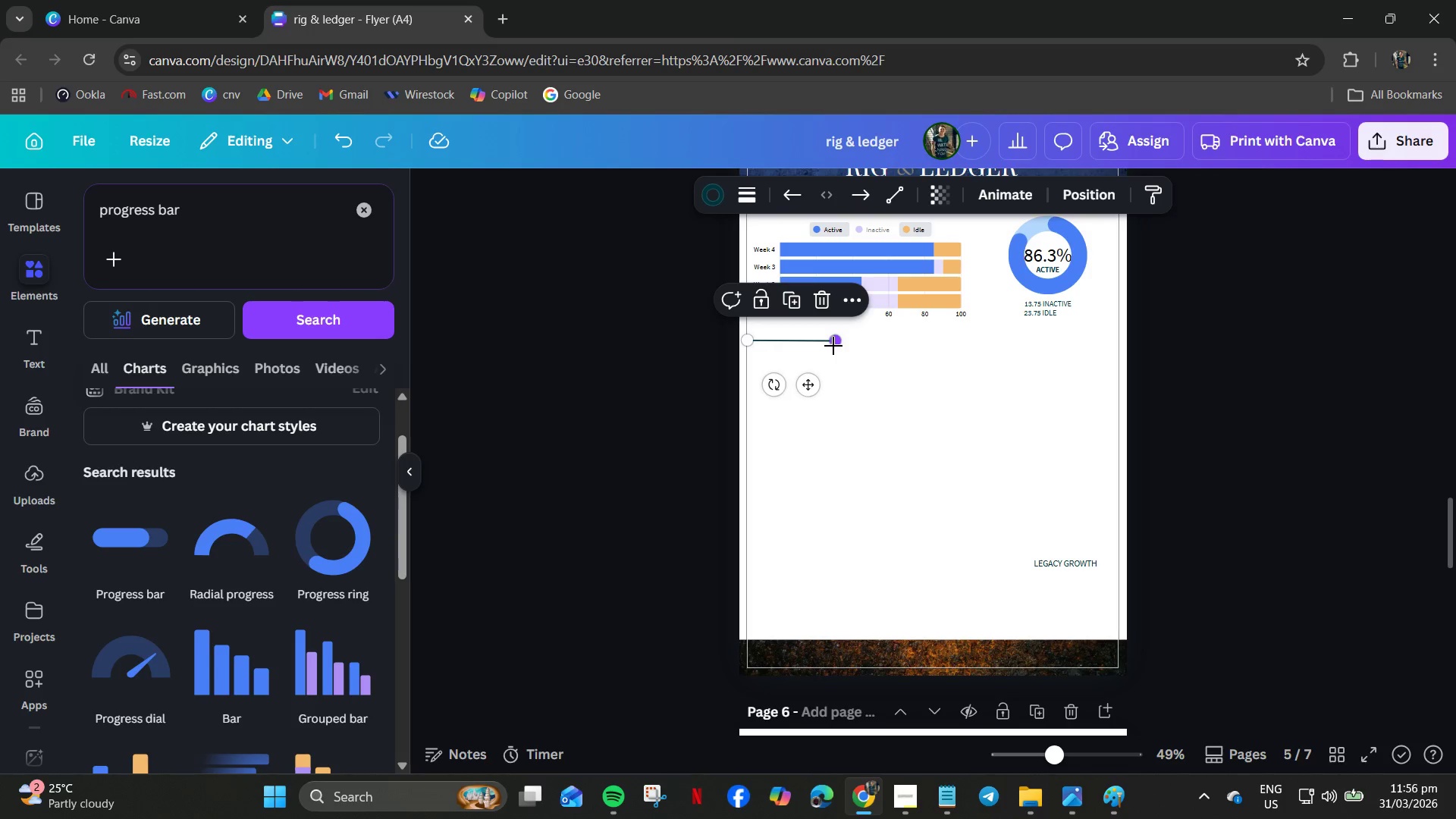 
left_click_drag(start_coordinate=[835, 345], to_coordinate=[1114, 342])
 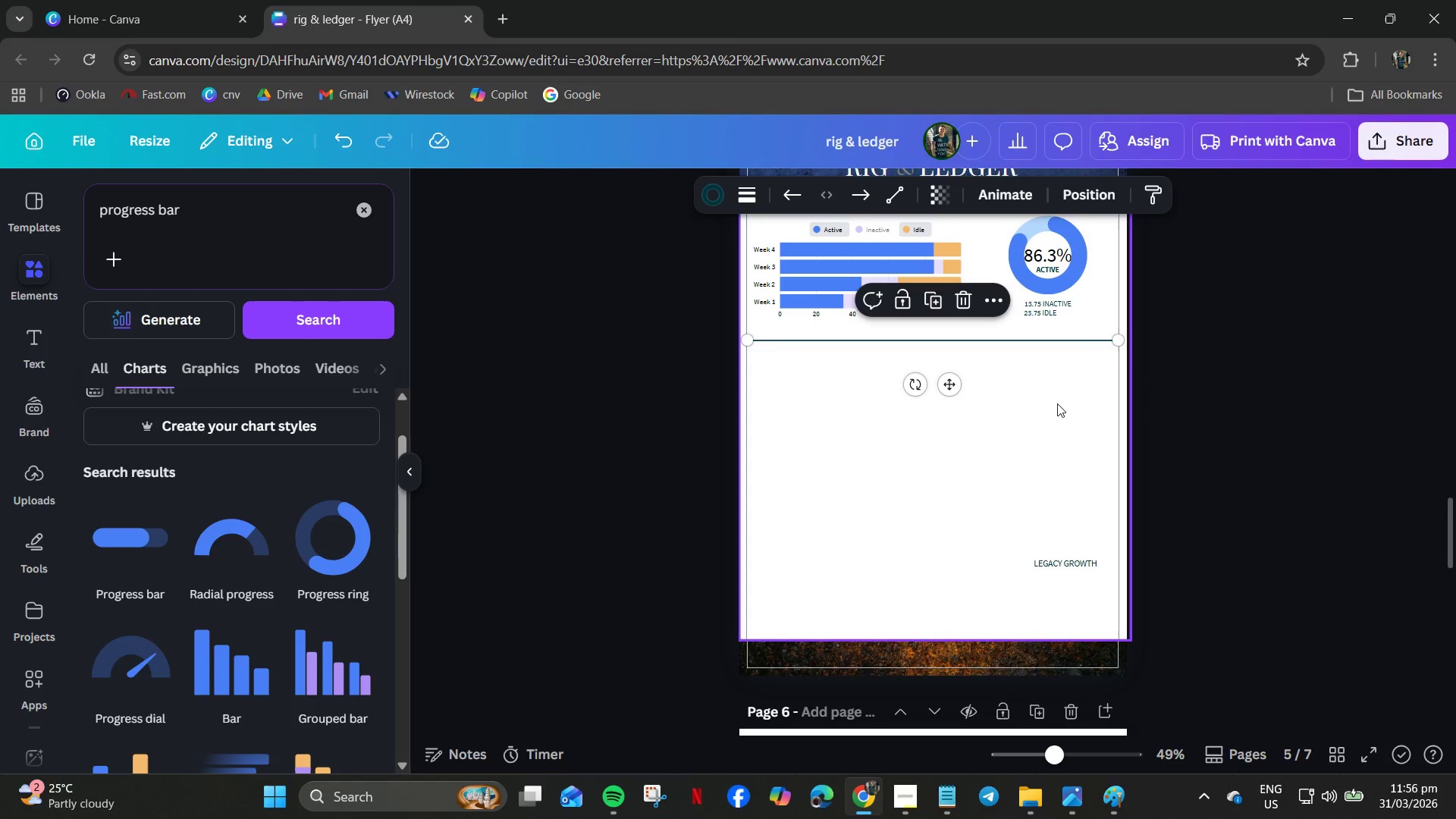 
left_click([1057, 403])
 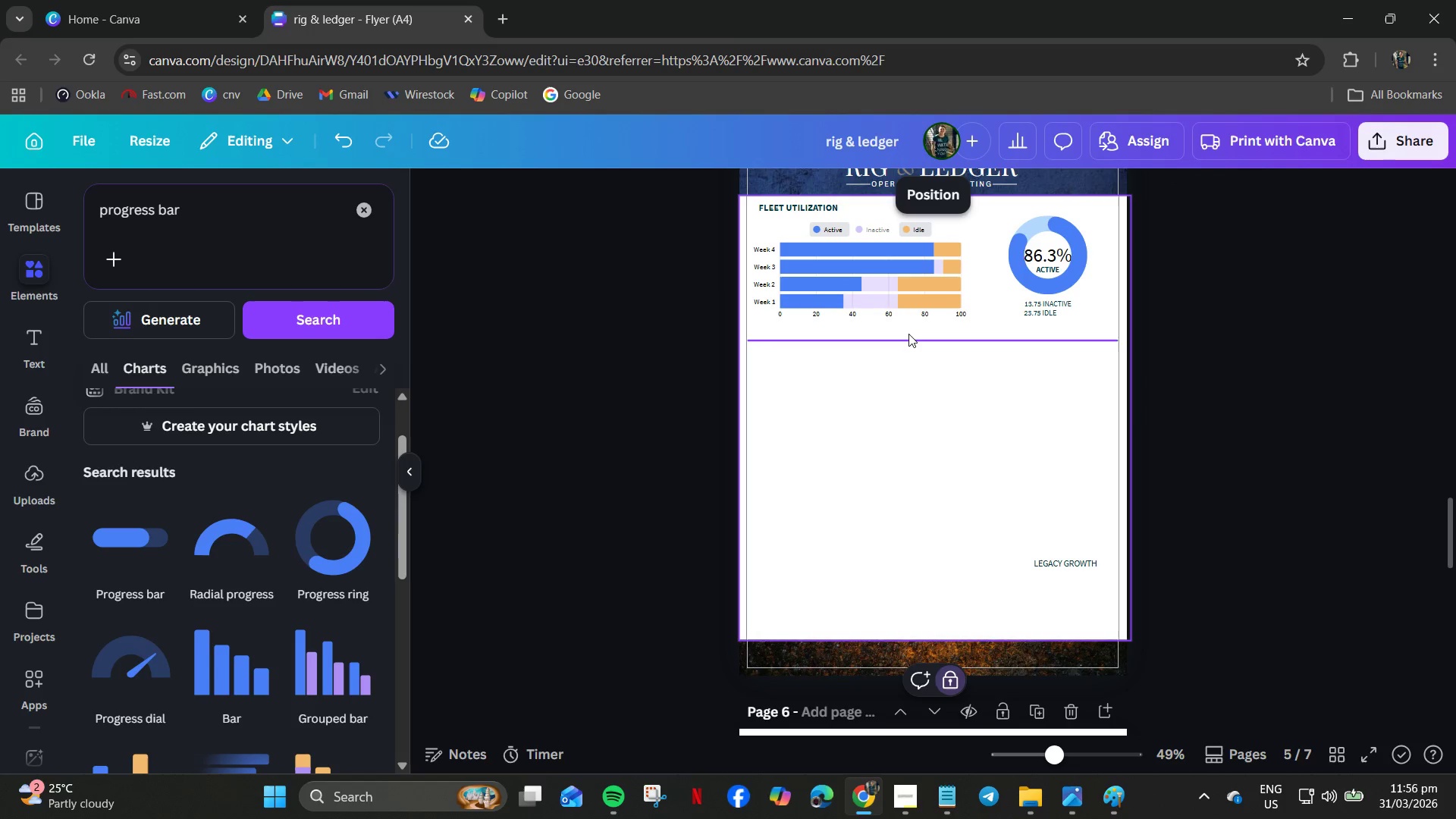 
left_click([907, 339])
 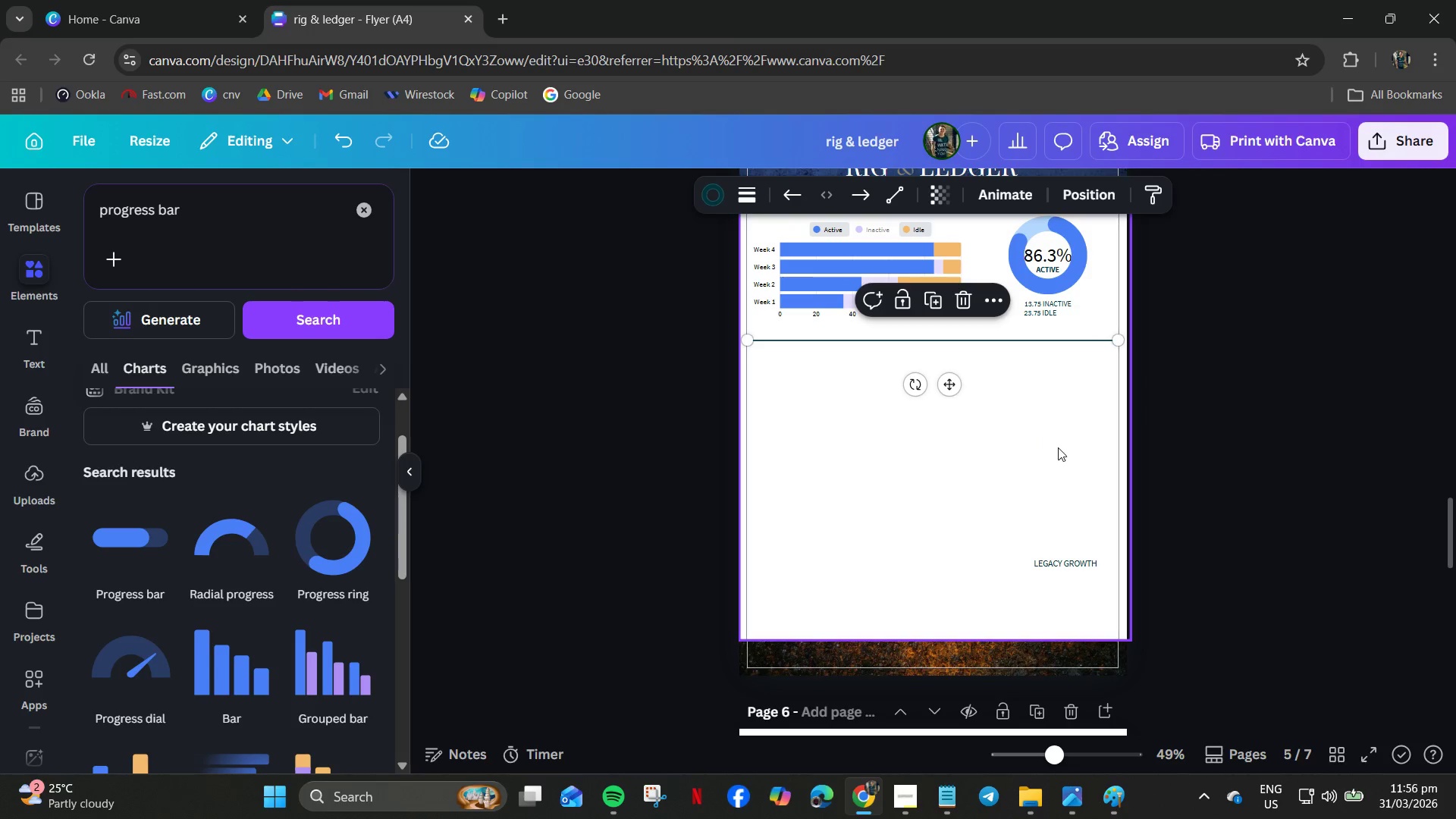 
key(ArrowUp)
 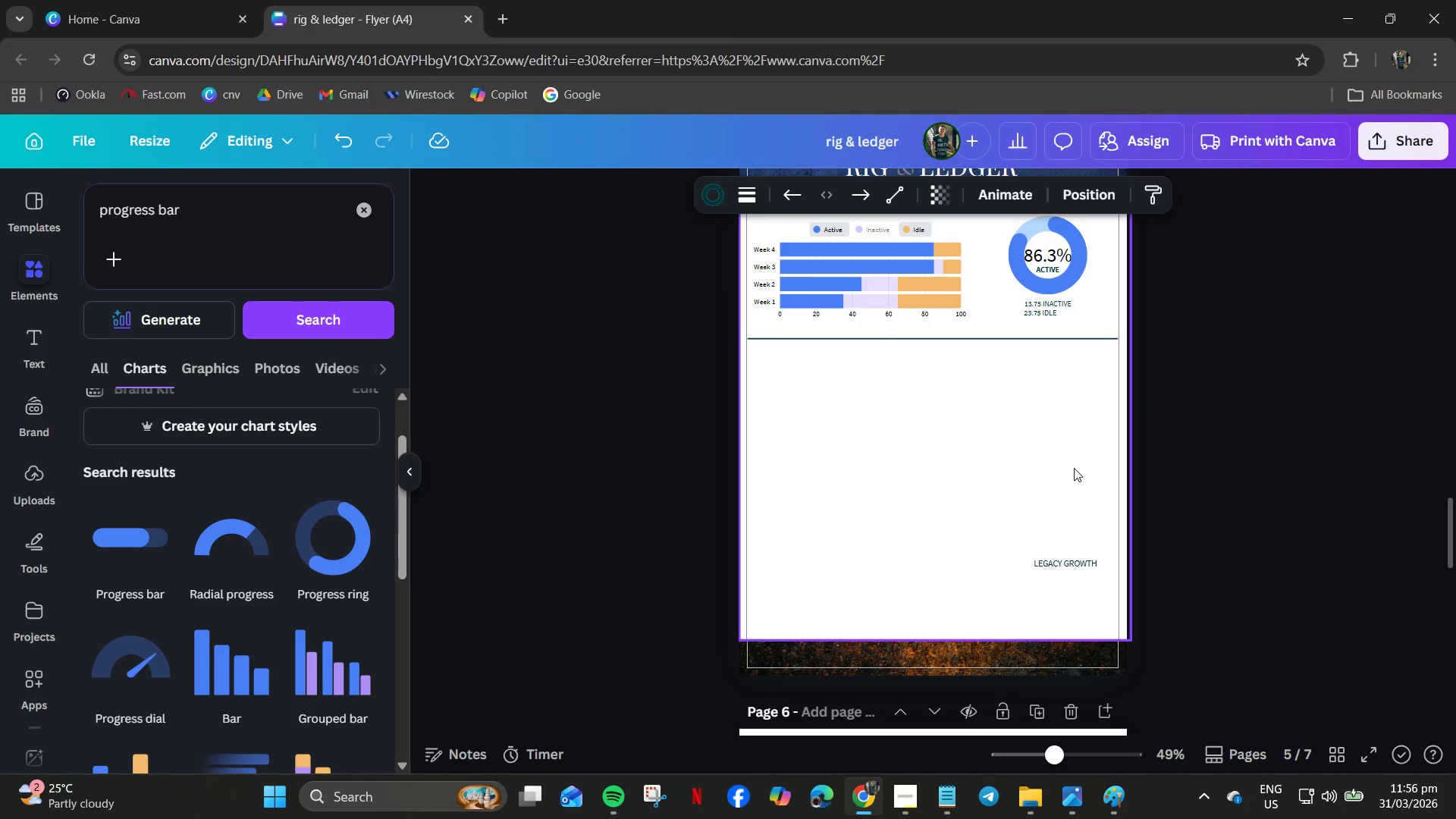 
key(ArrowUp)
 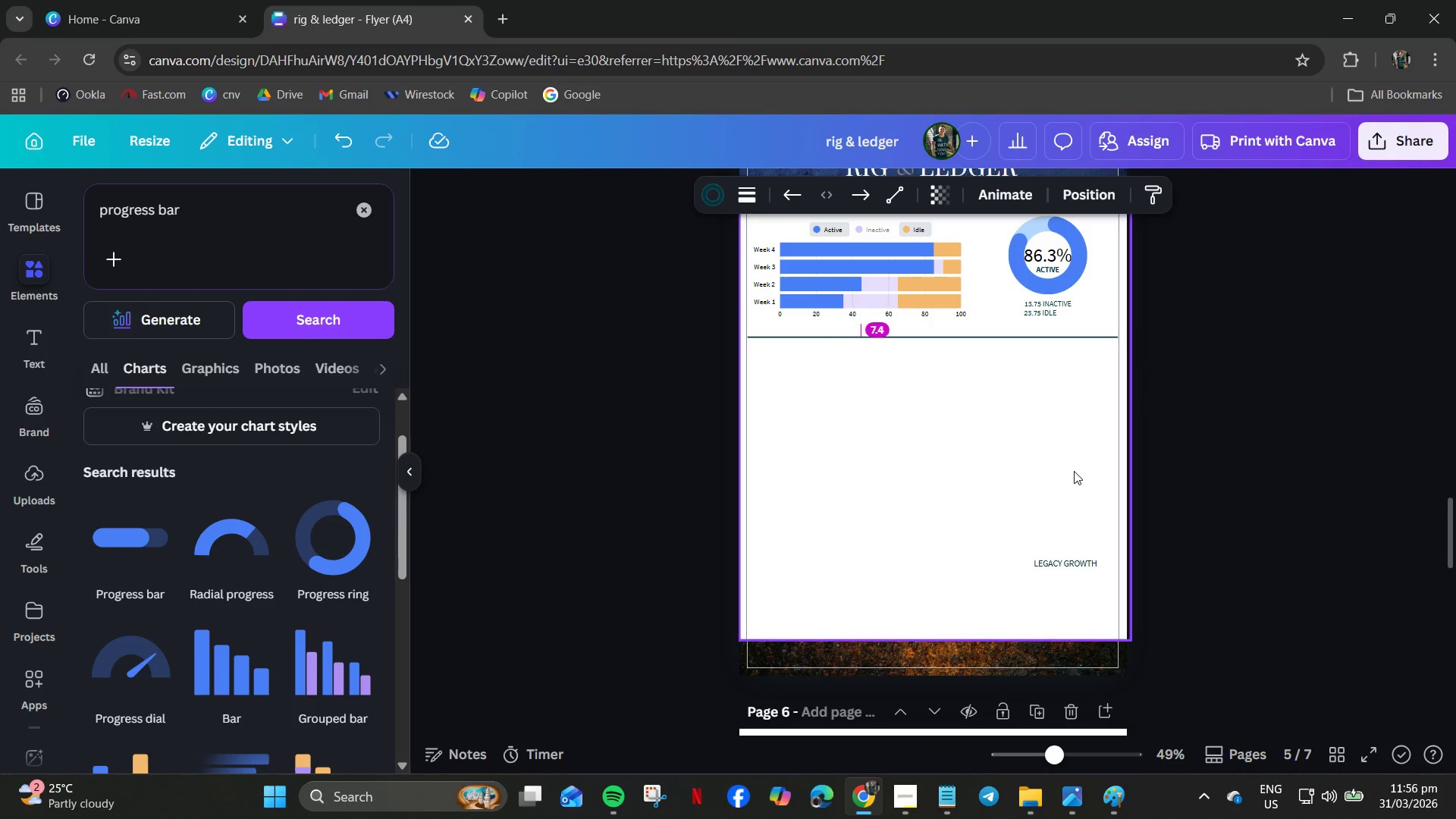 
key(ArrowUp)
 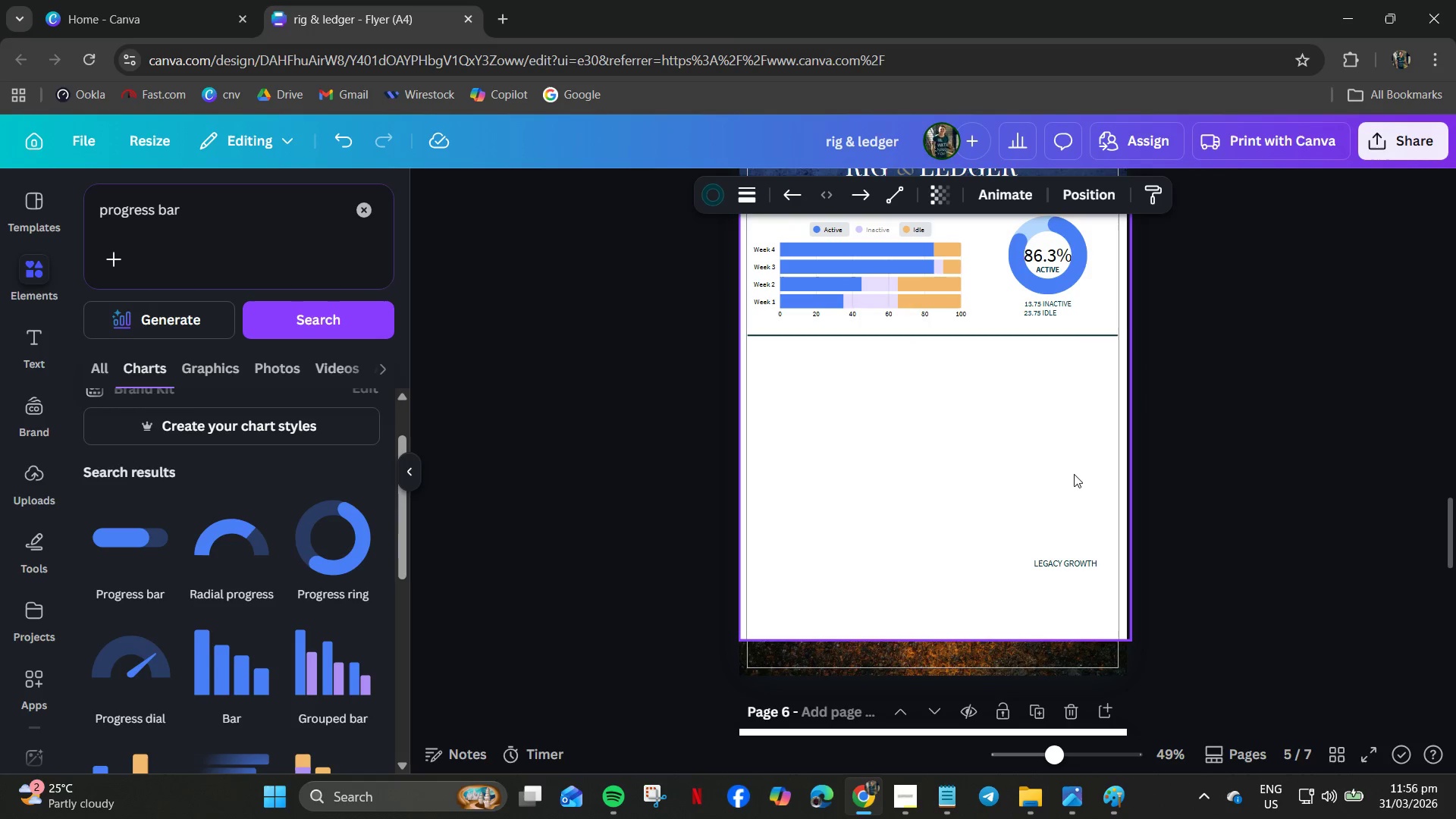 
key(ArrowUp)
 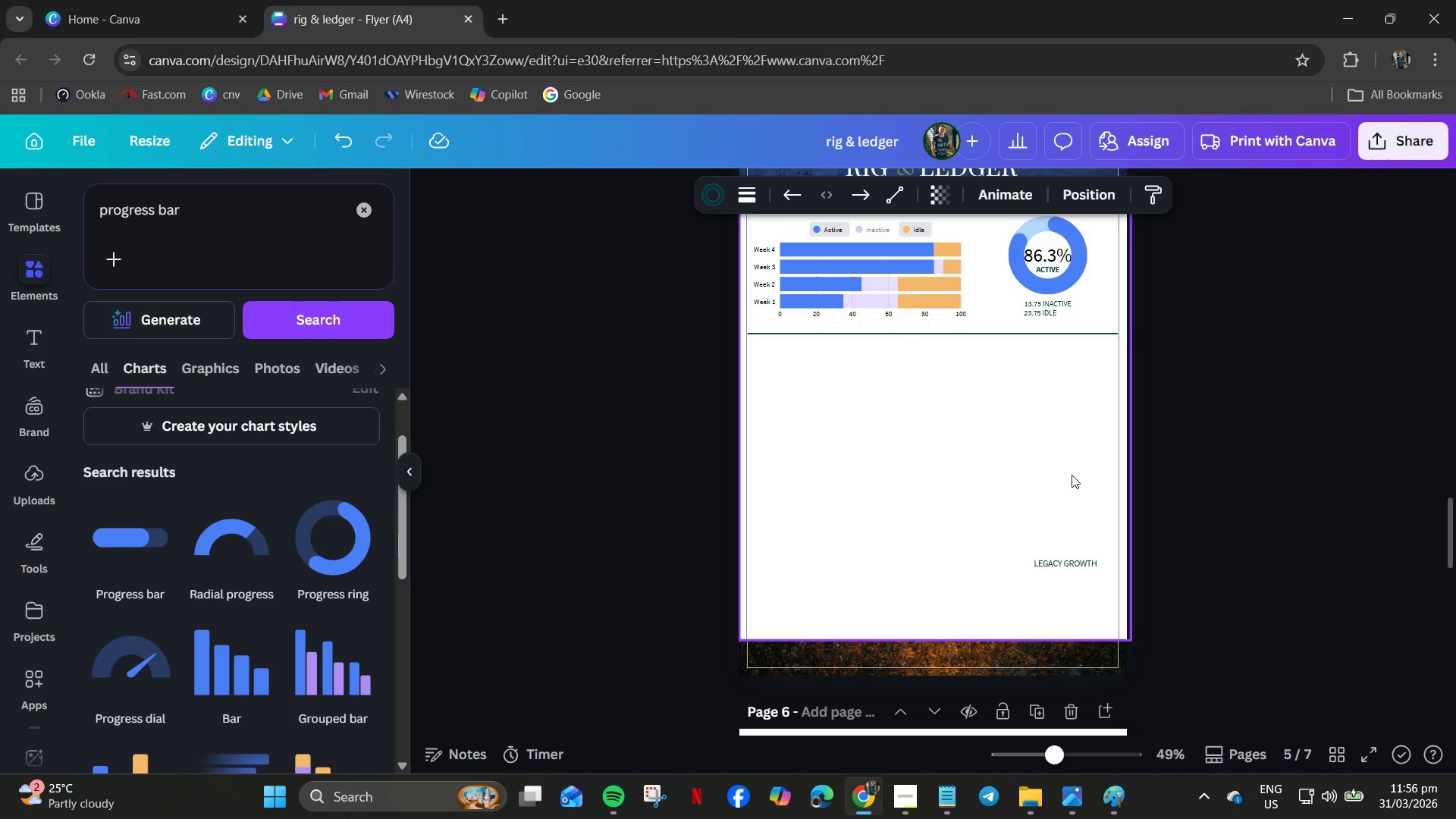 
key(ArrowUp)
 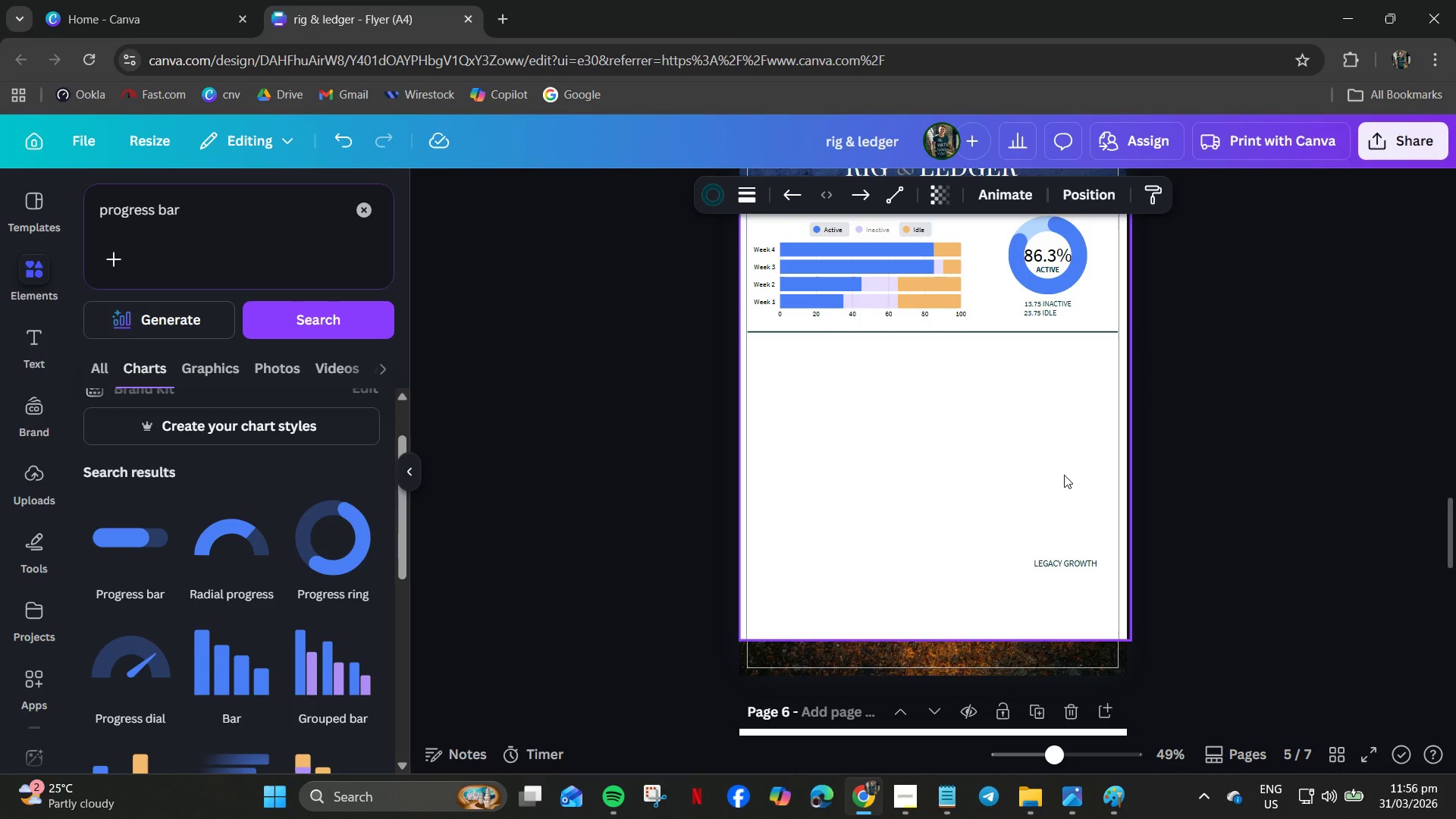 
key(ArrowUp)
 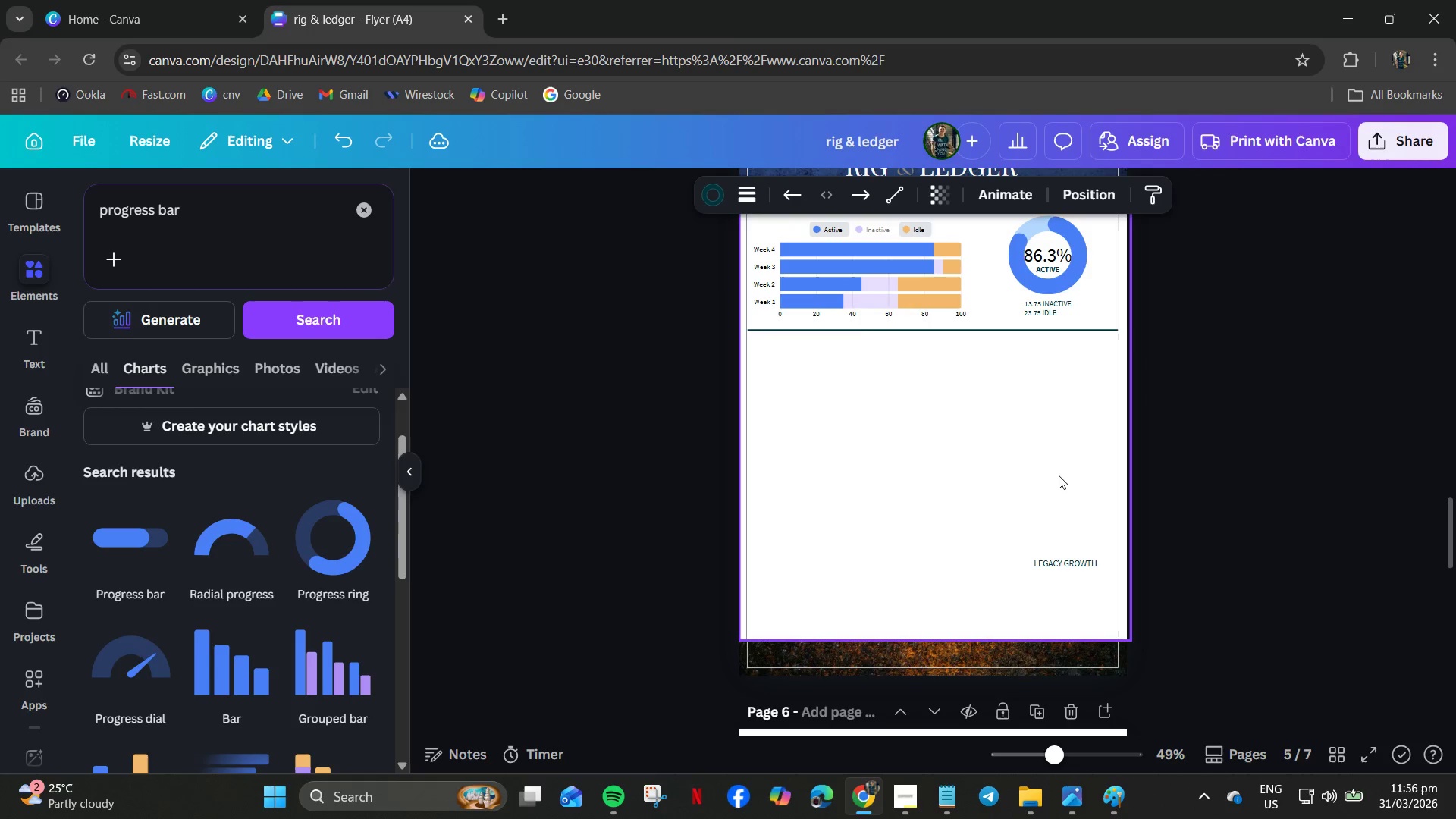 
key(ArrowUp)
 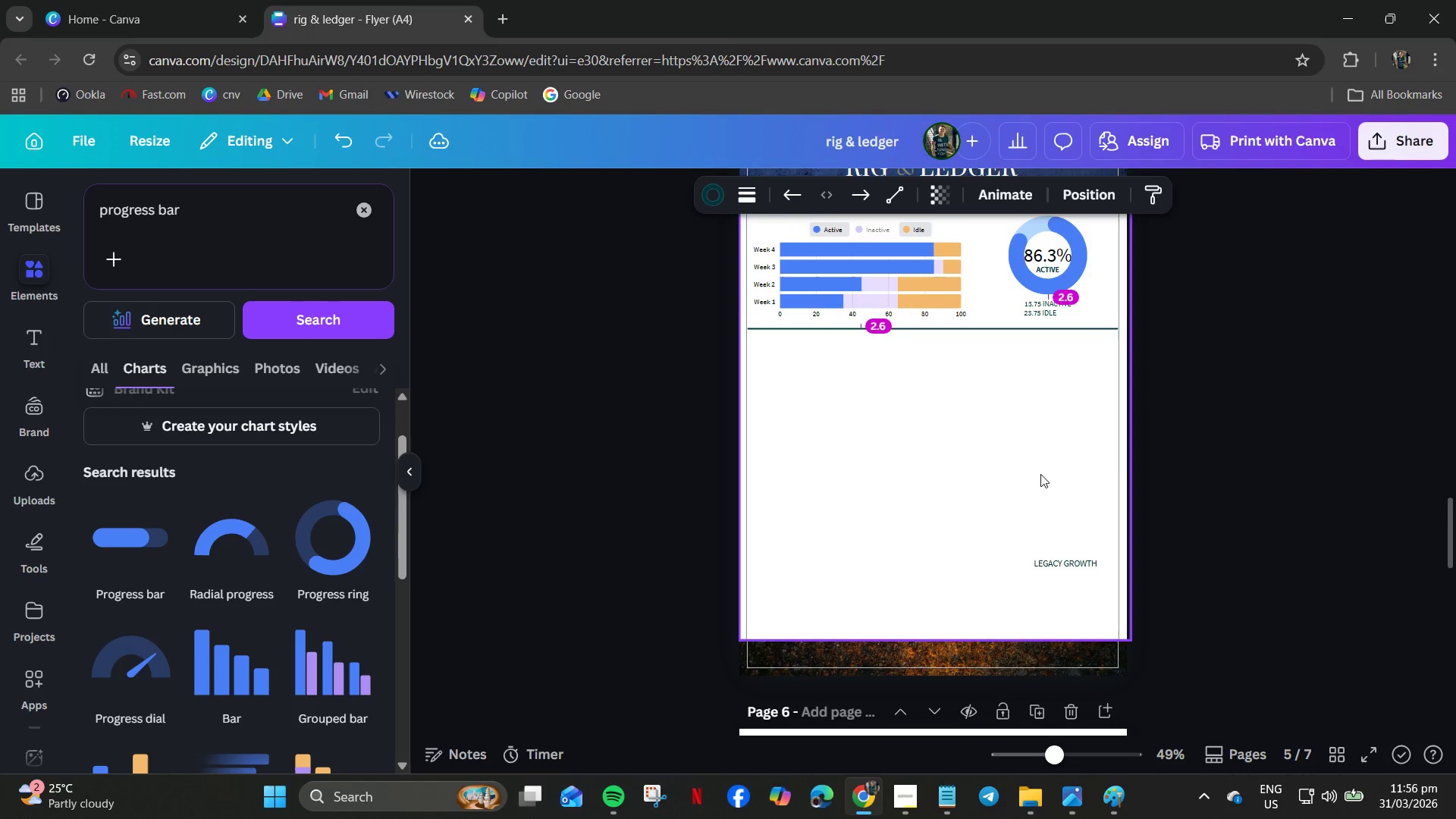 
key(ArrowUp)
 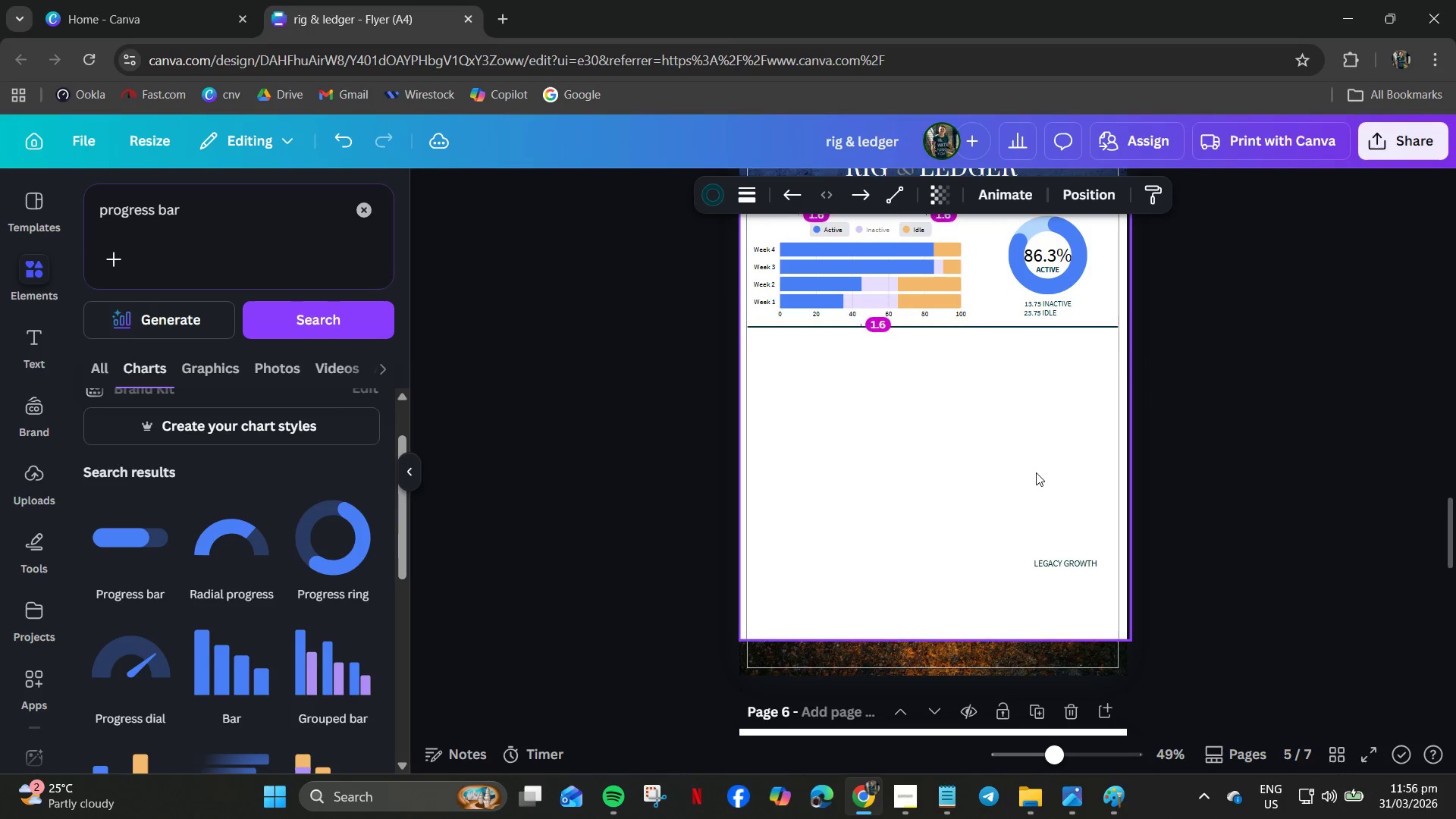 
key(ArrowUp)
 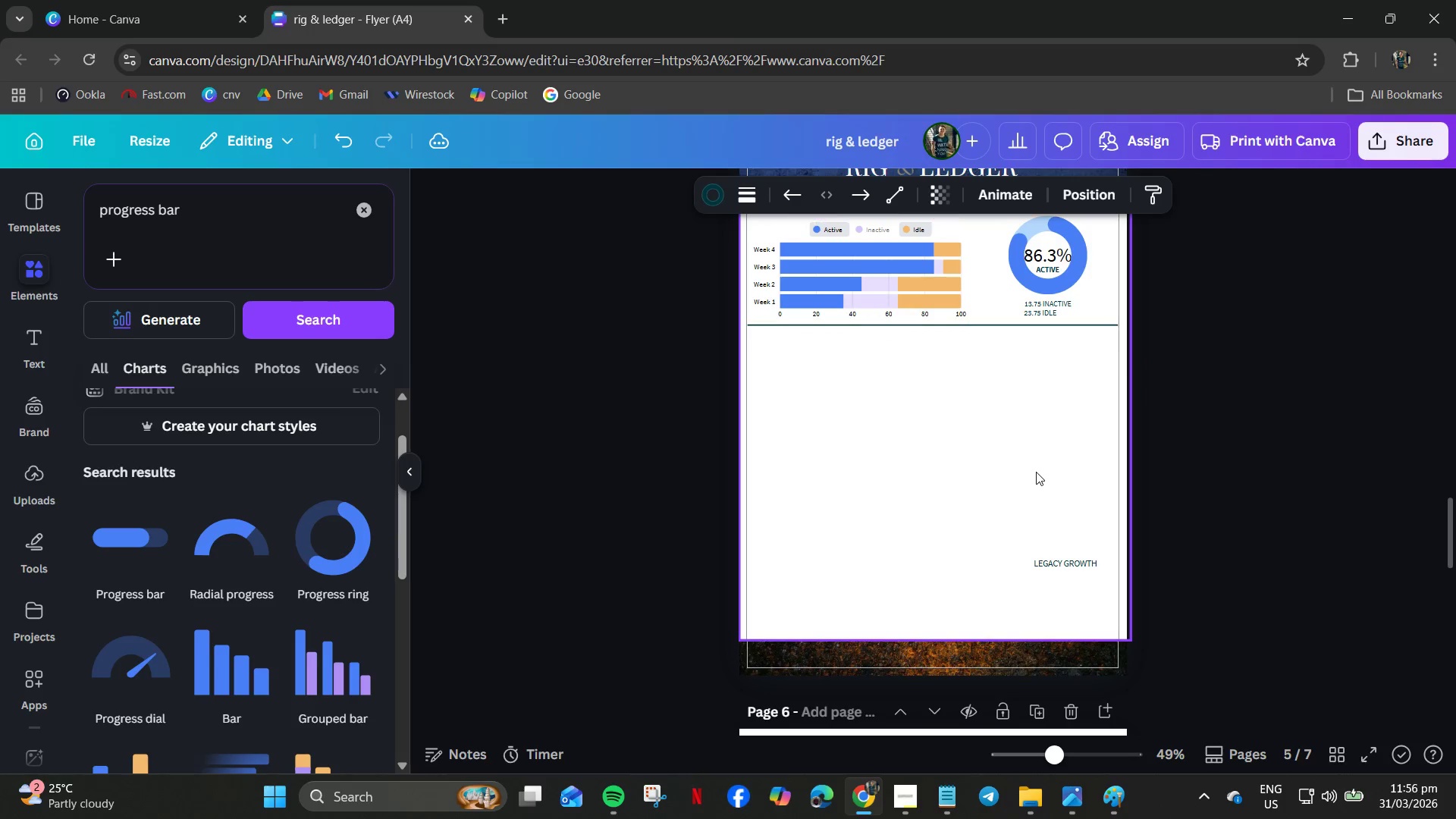 
key(ArrowUp)
 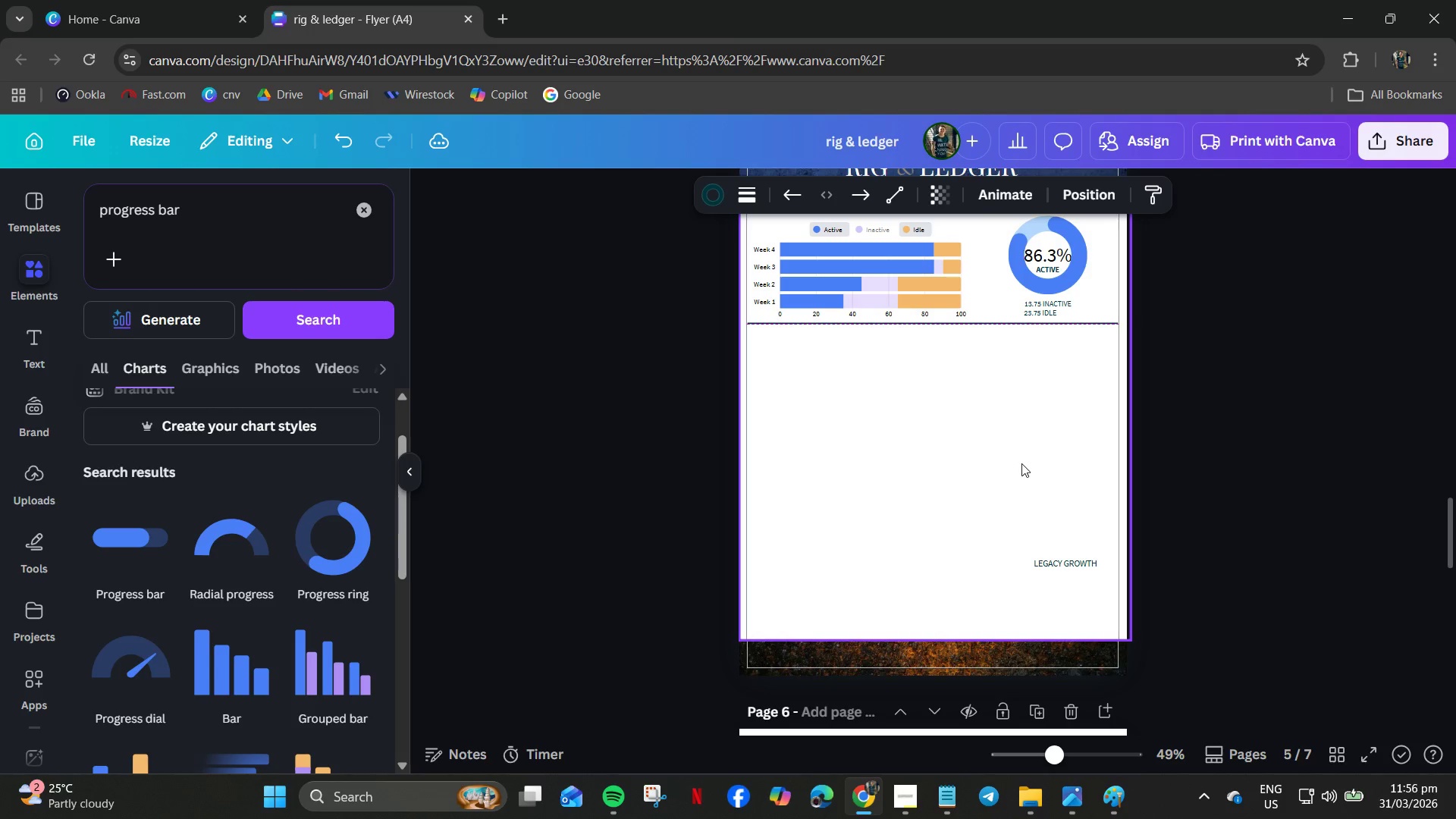 
left_click([1021, 463])
 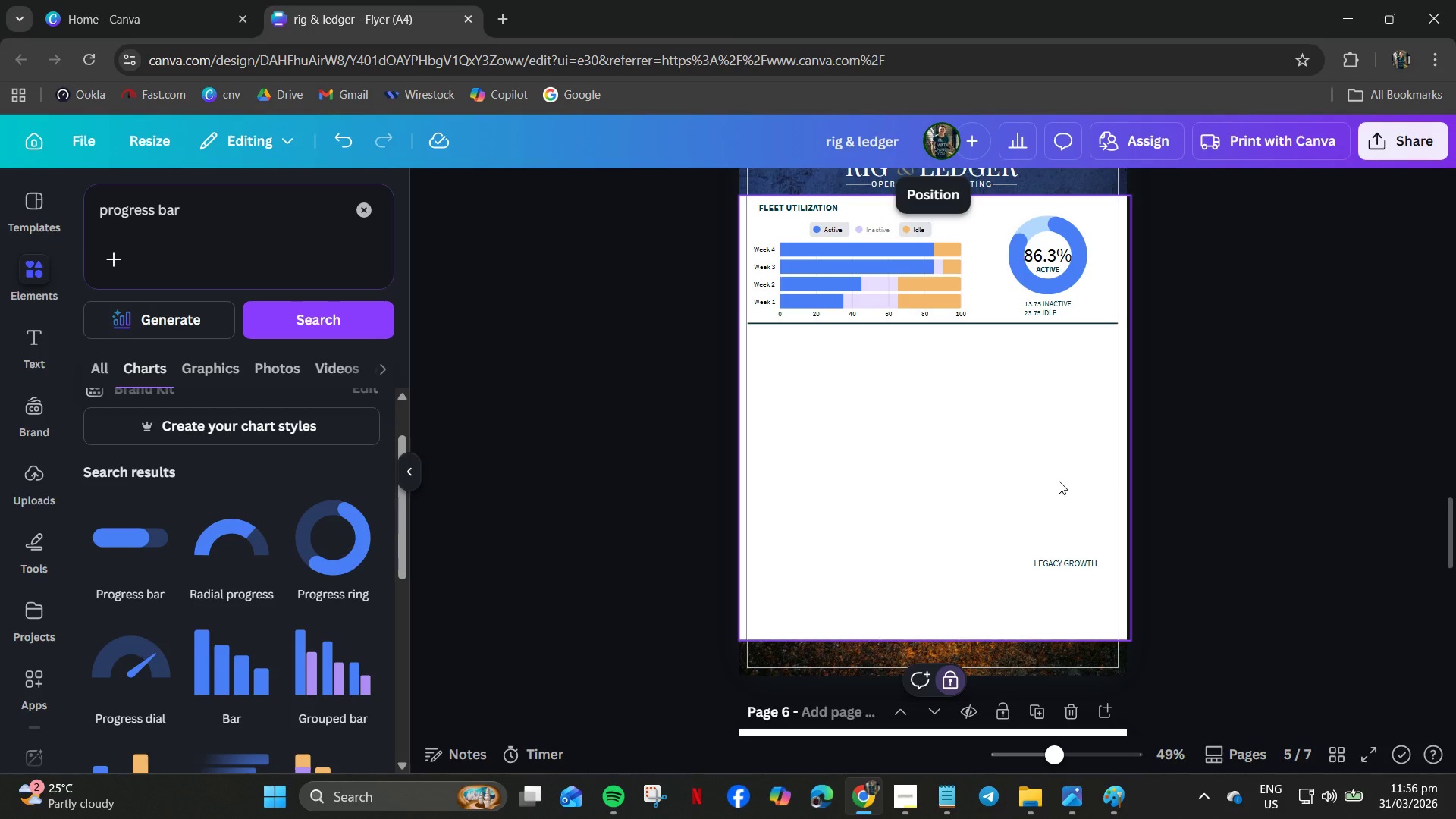 
wait(20.11)
 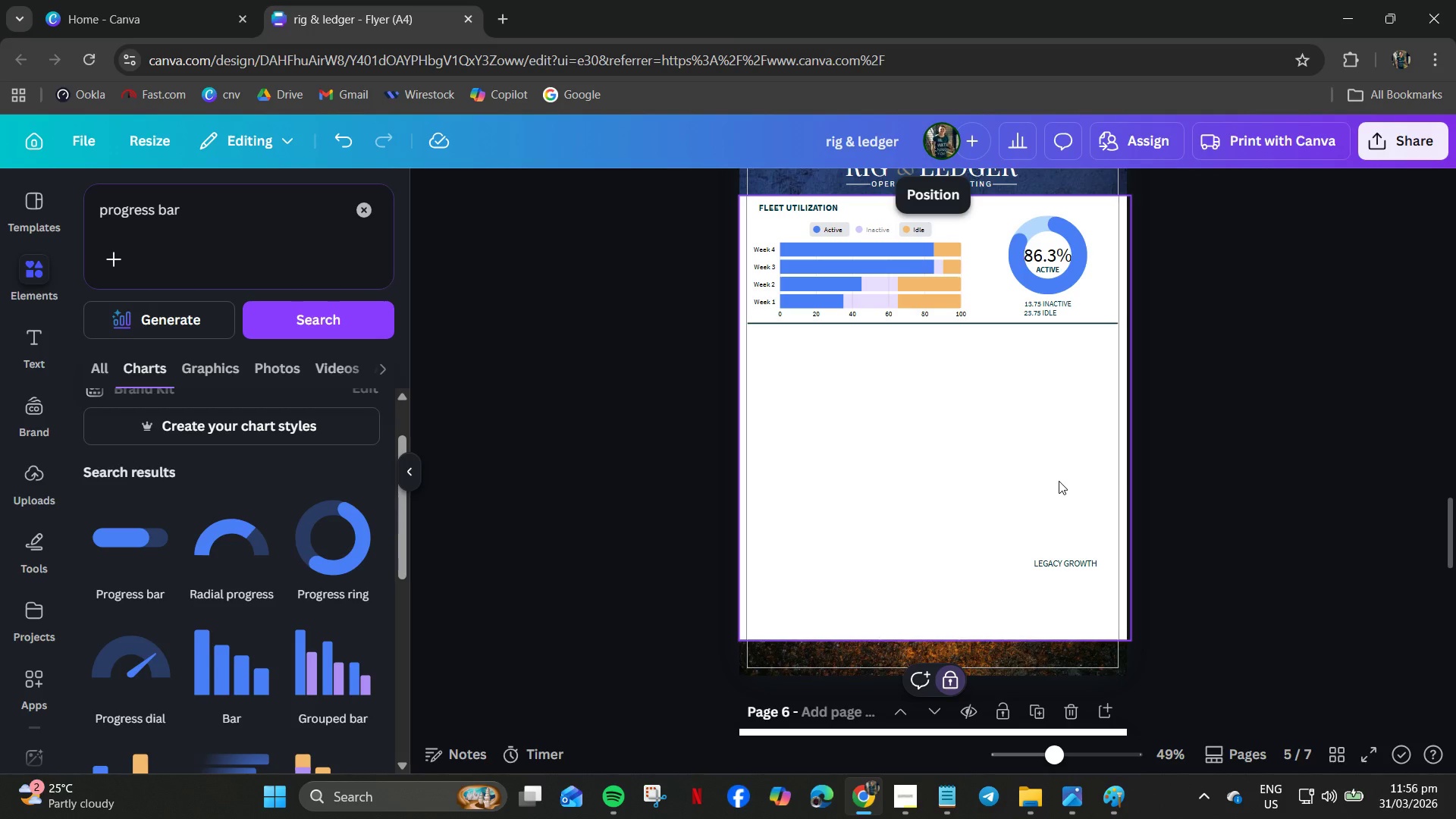 
scroll: coordinate [253, 663], scroll_direction: down, amount: 1.0
 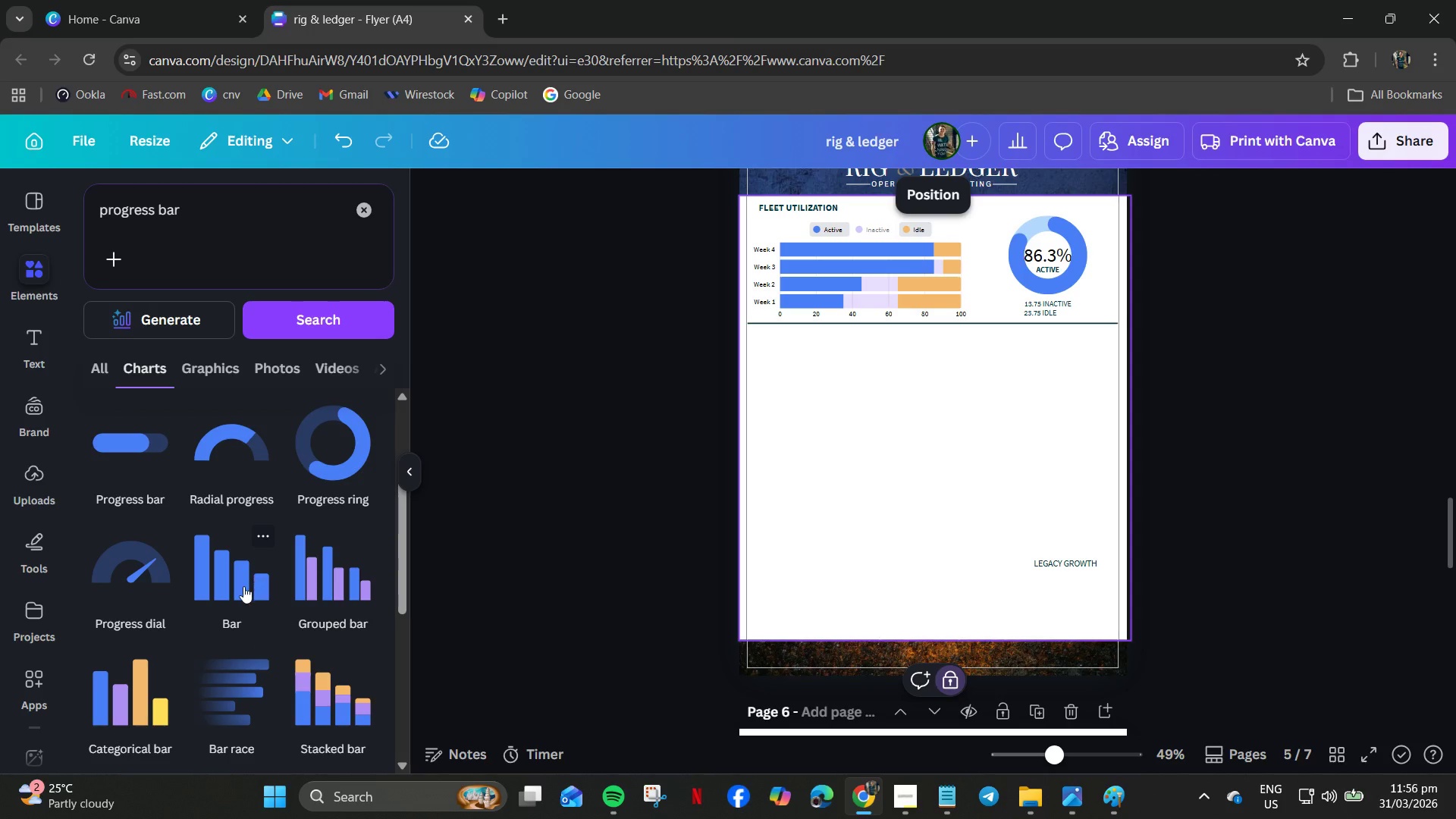 
left_click([243, 586])
 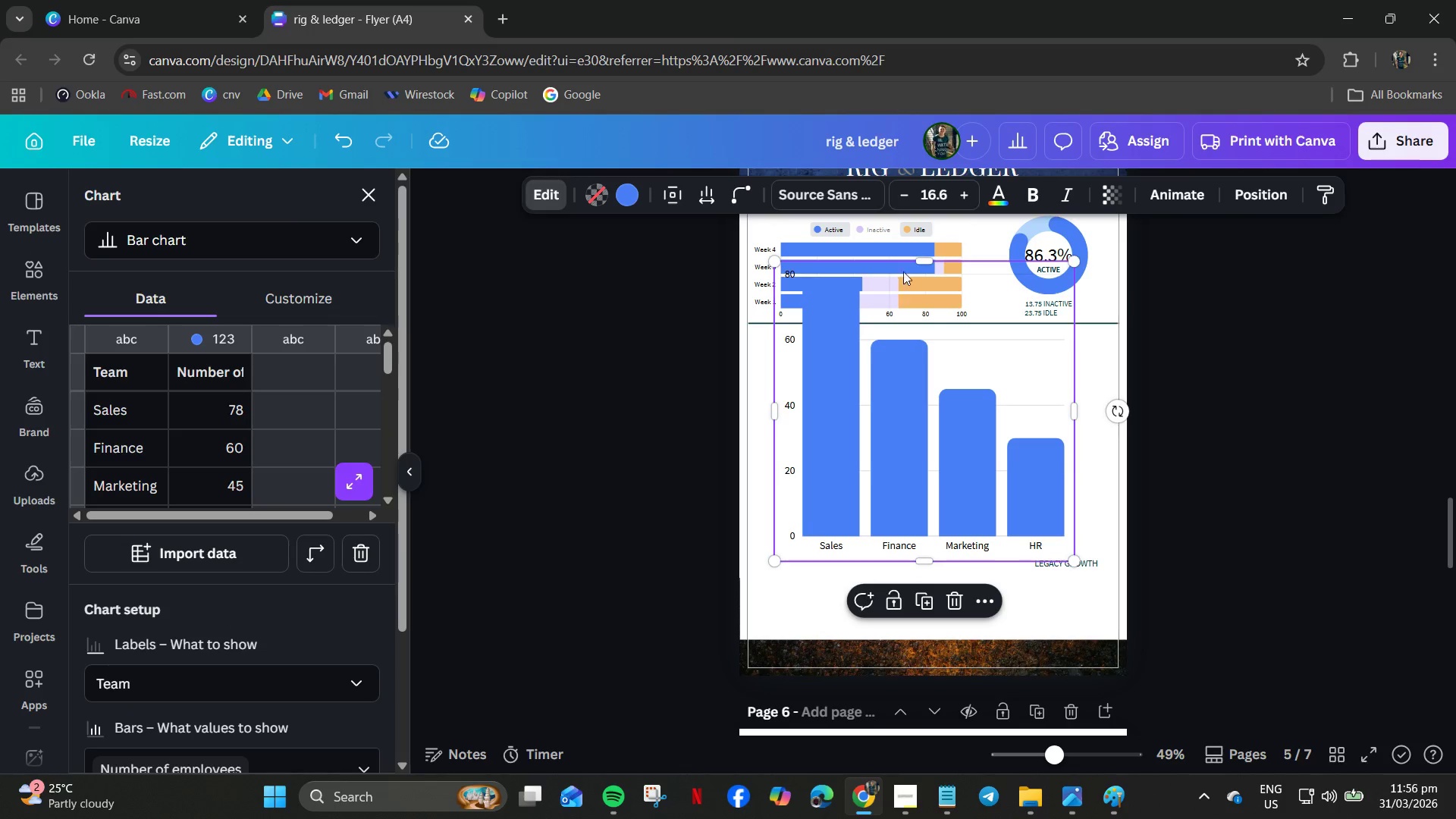 
left_click_drag(start_coordinate=[930, 265], to_coordinate=[924, 448])
 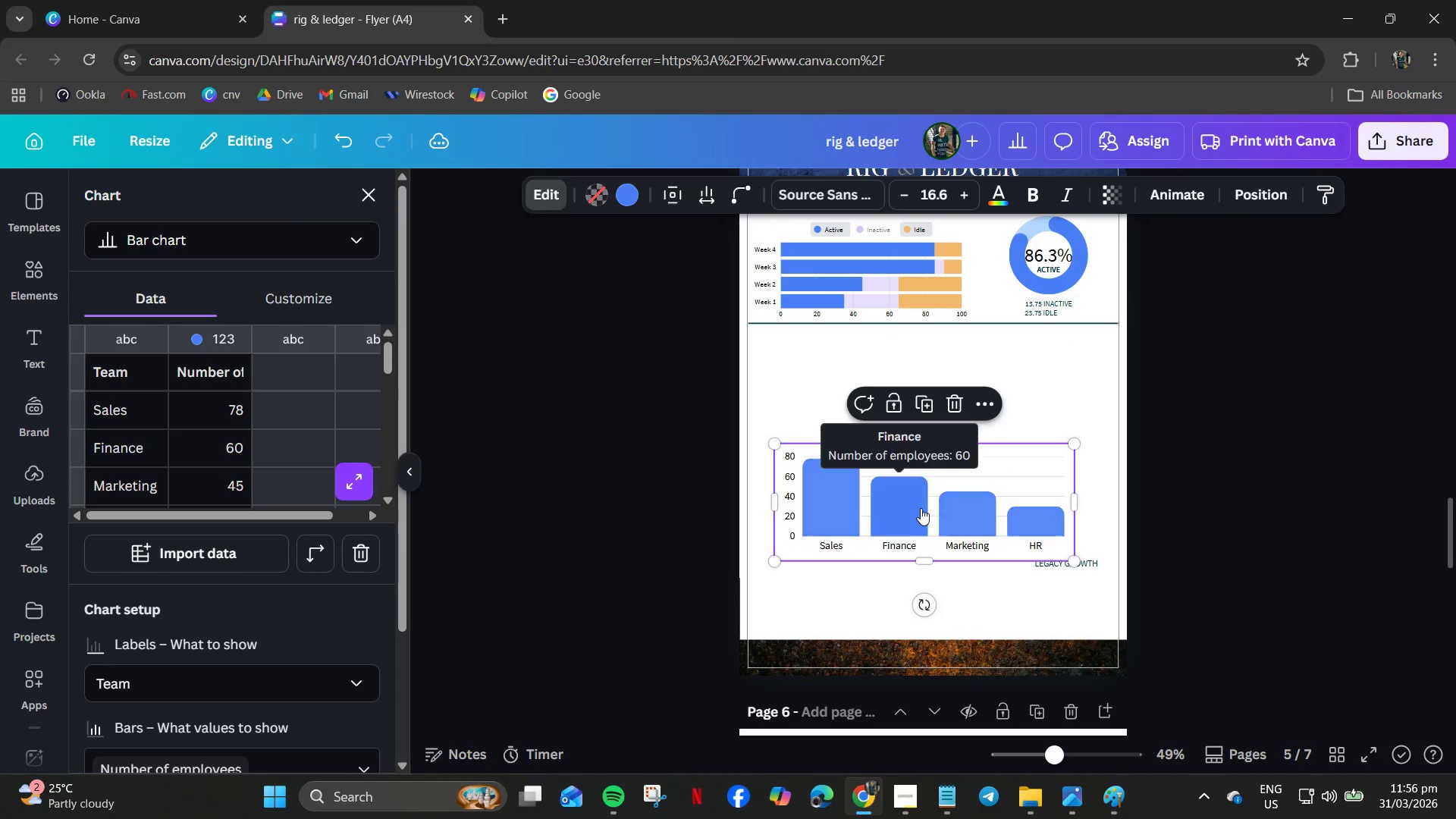 
left_click_drag(start_coordinate=[920, 509], to_coordinate=[897, 409])
 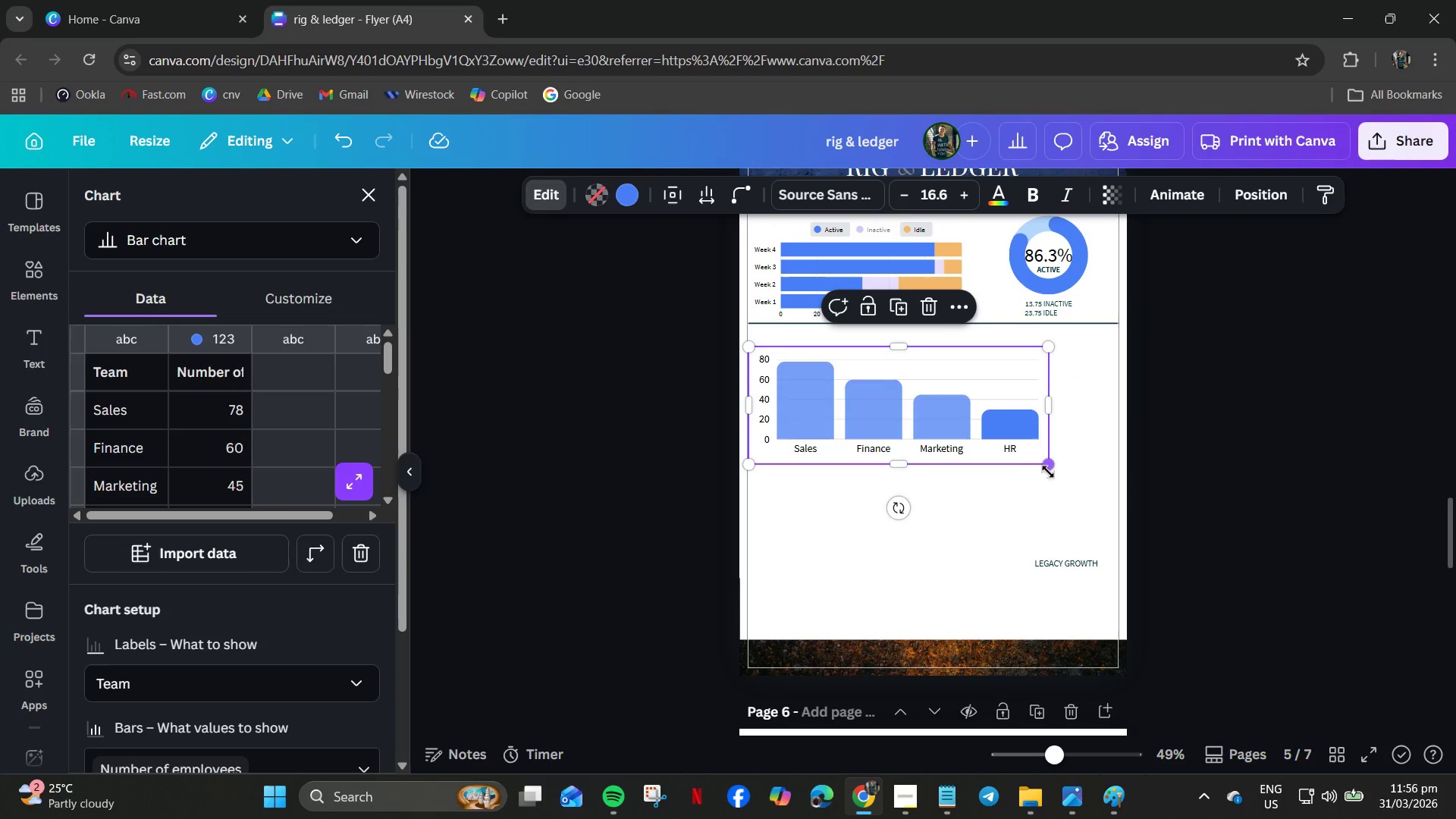 
left_click_drag(start_coordinate=[1049, 472], to_coordinate=[959, 467])
 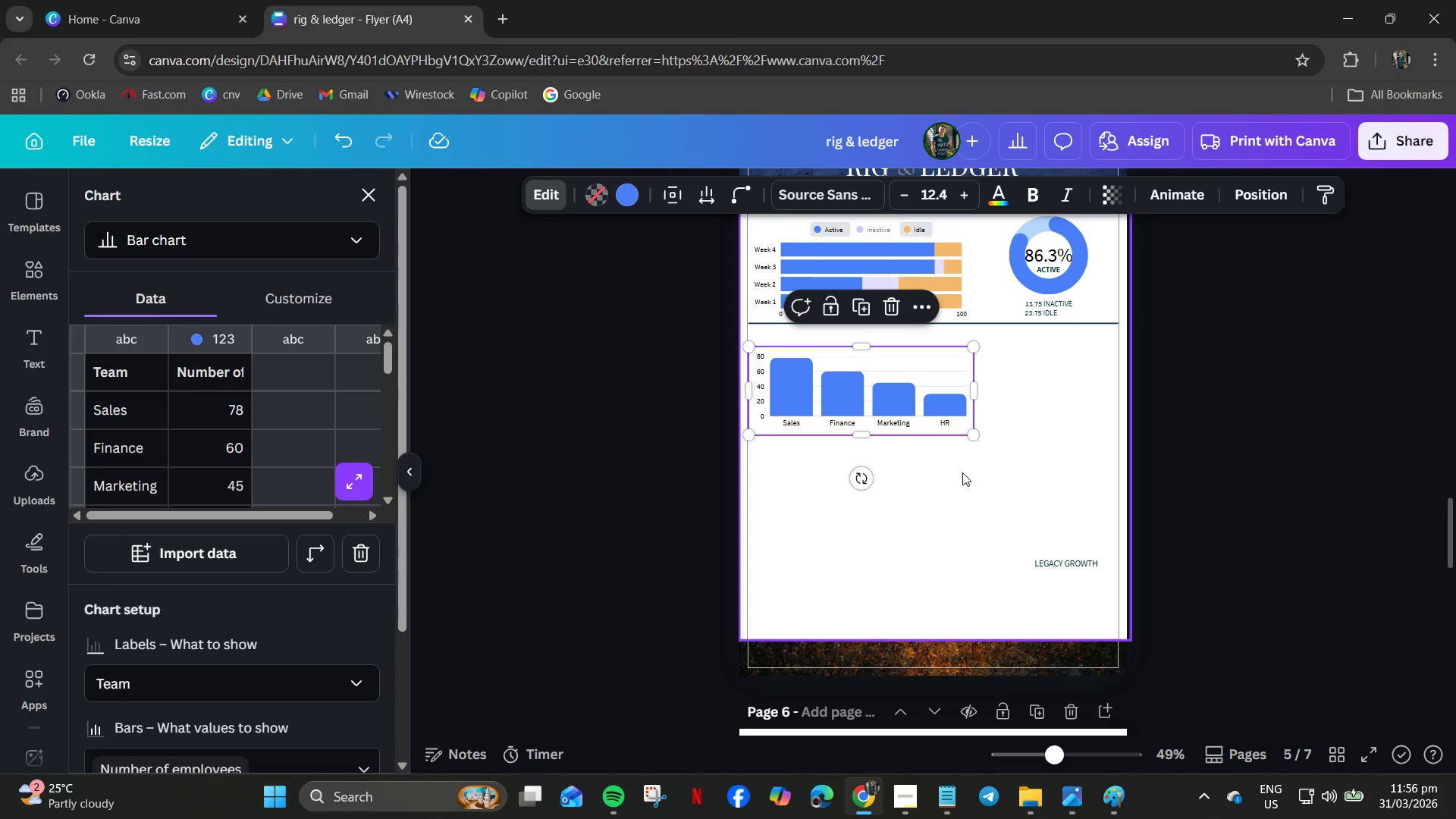 
wait(12.28)
 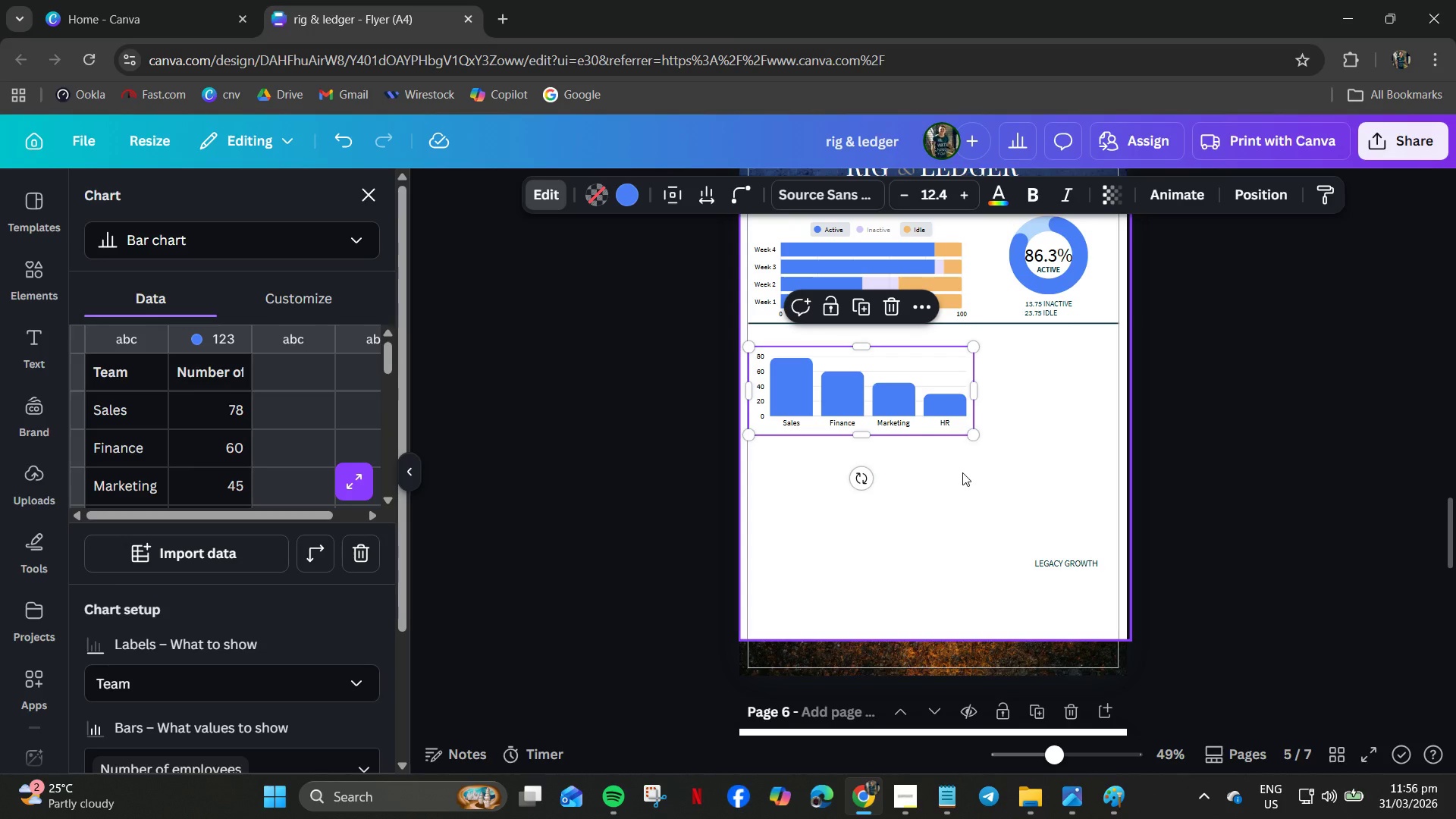 
mouse_move([953, 403])
 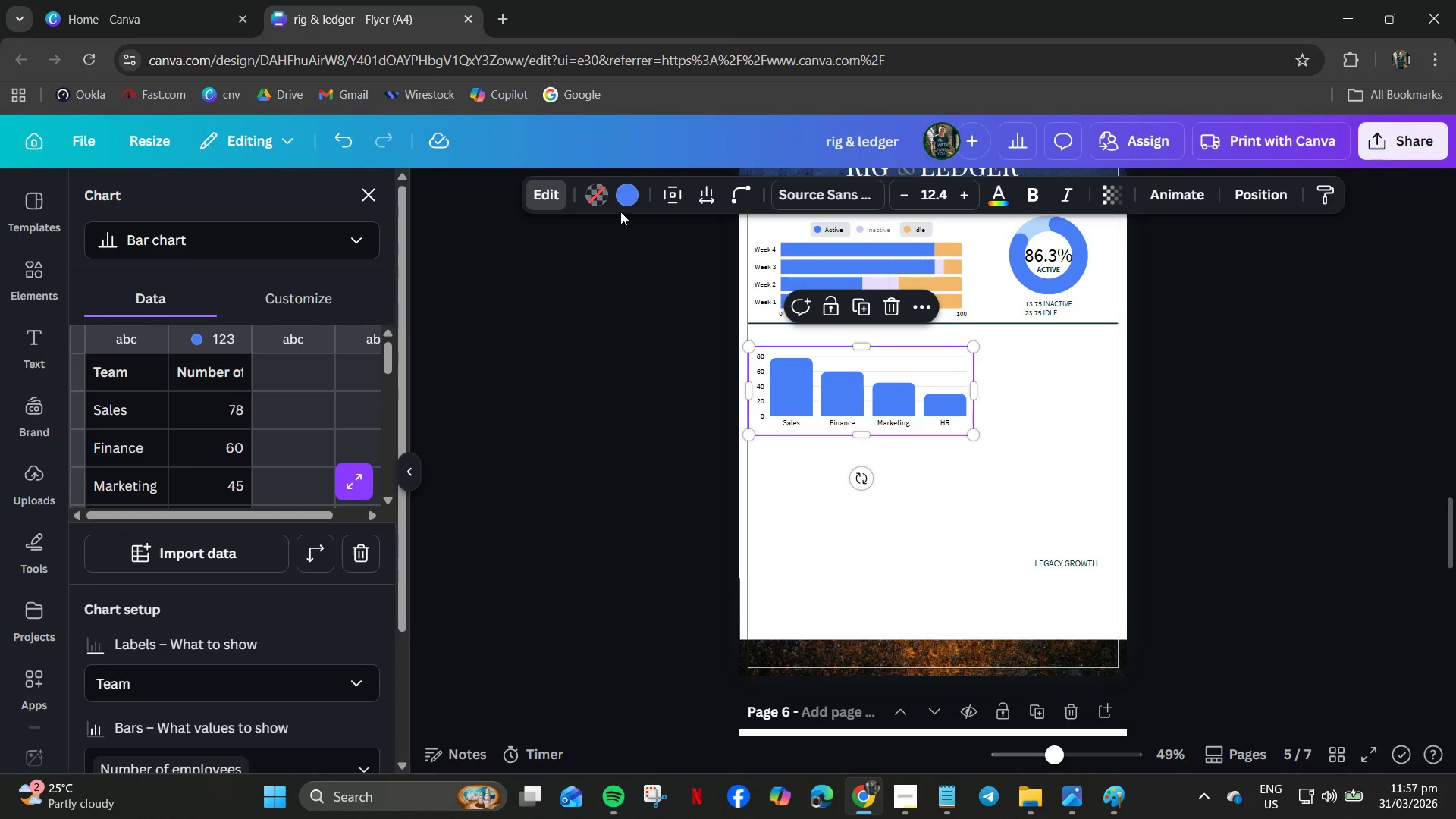 
wait(9.34)
 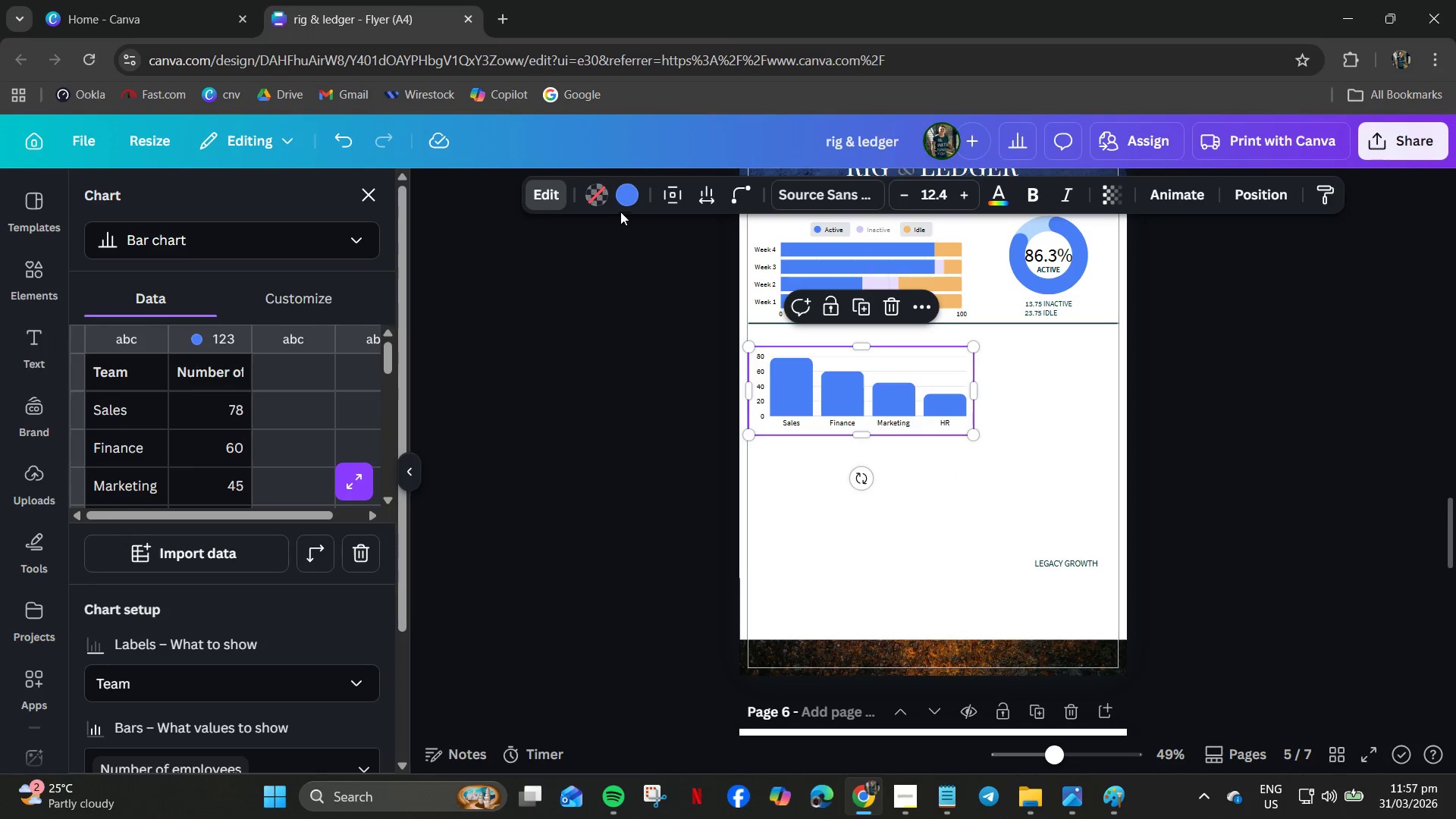 
left_click([356, 199])
 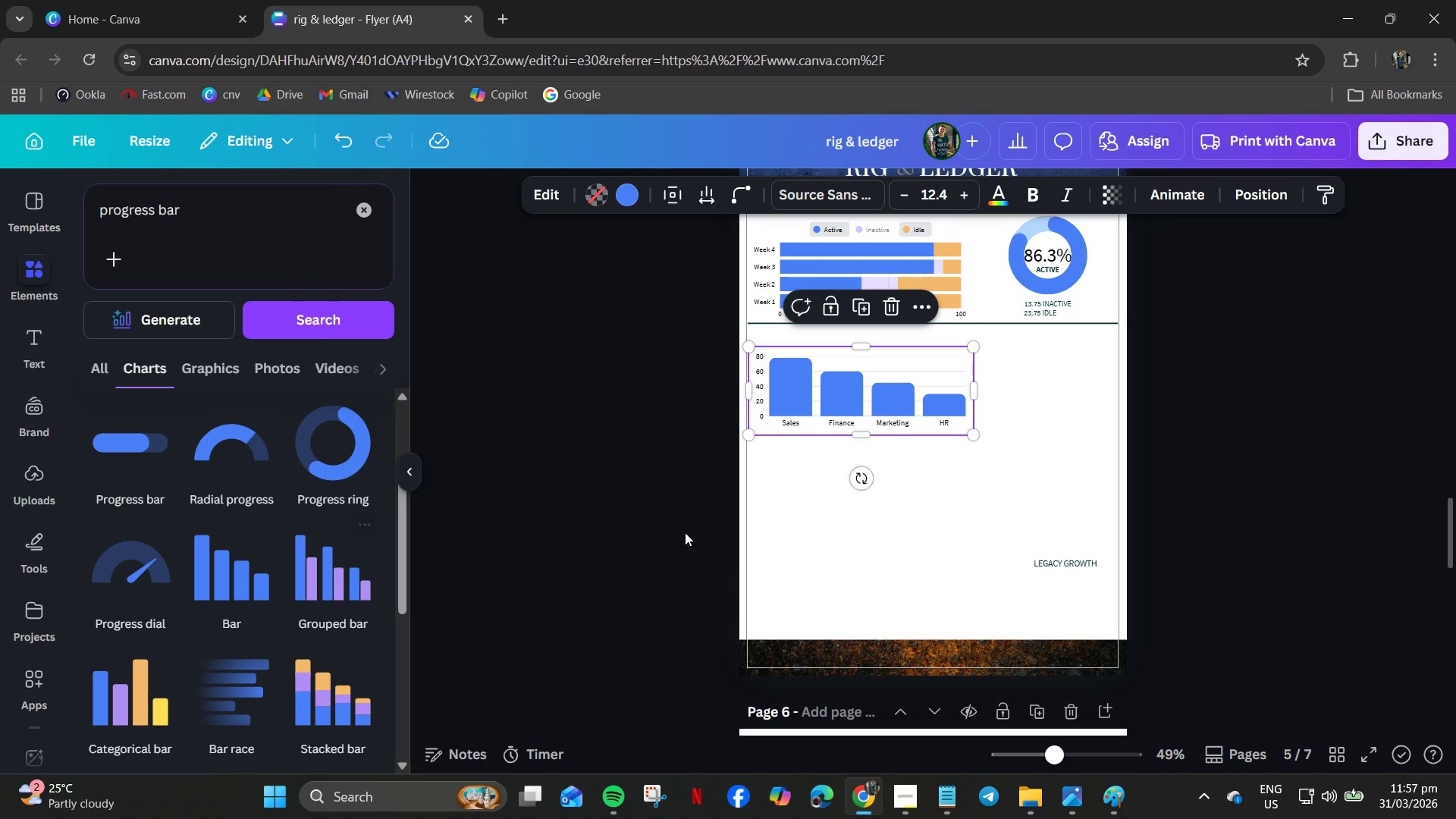 
left_click([795, 403])
 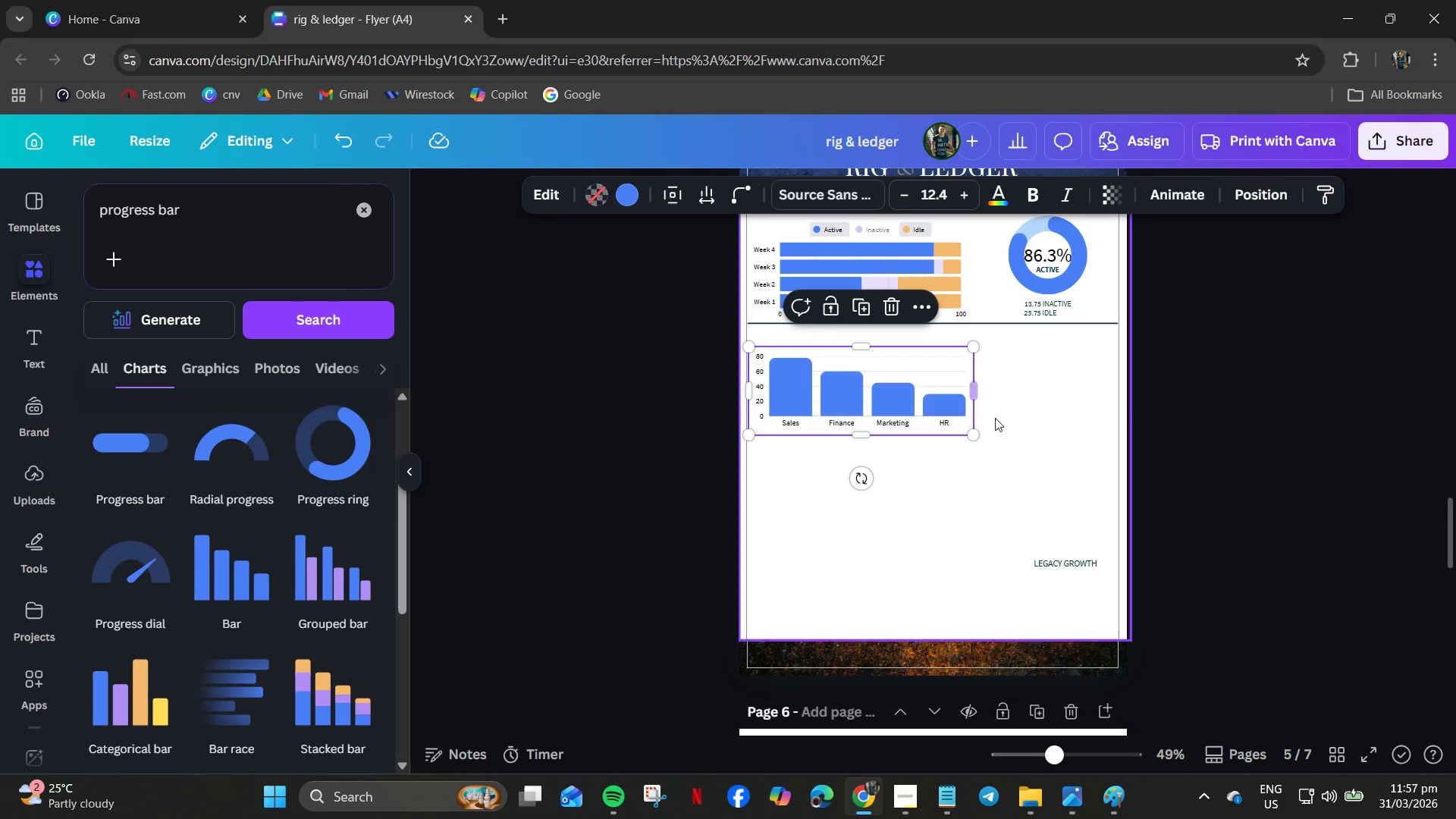 
double_click([905, 413])
 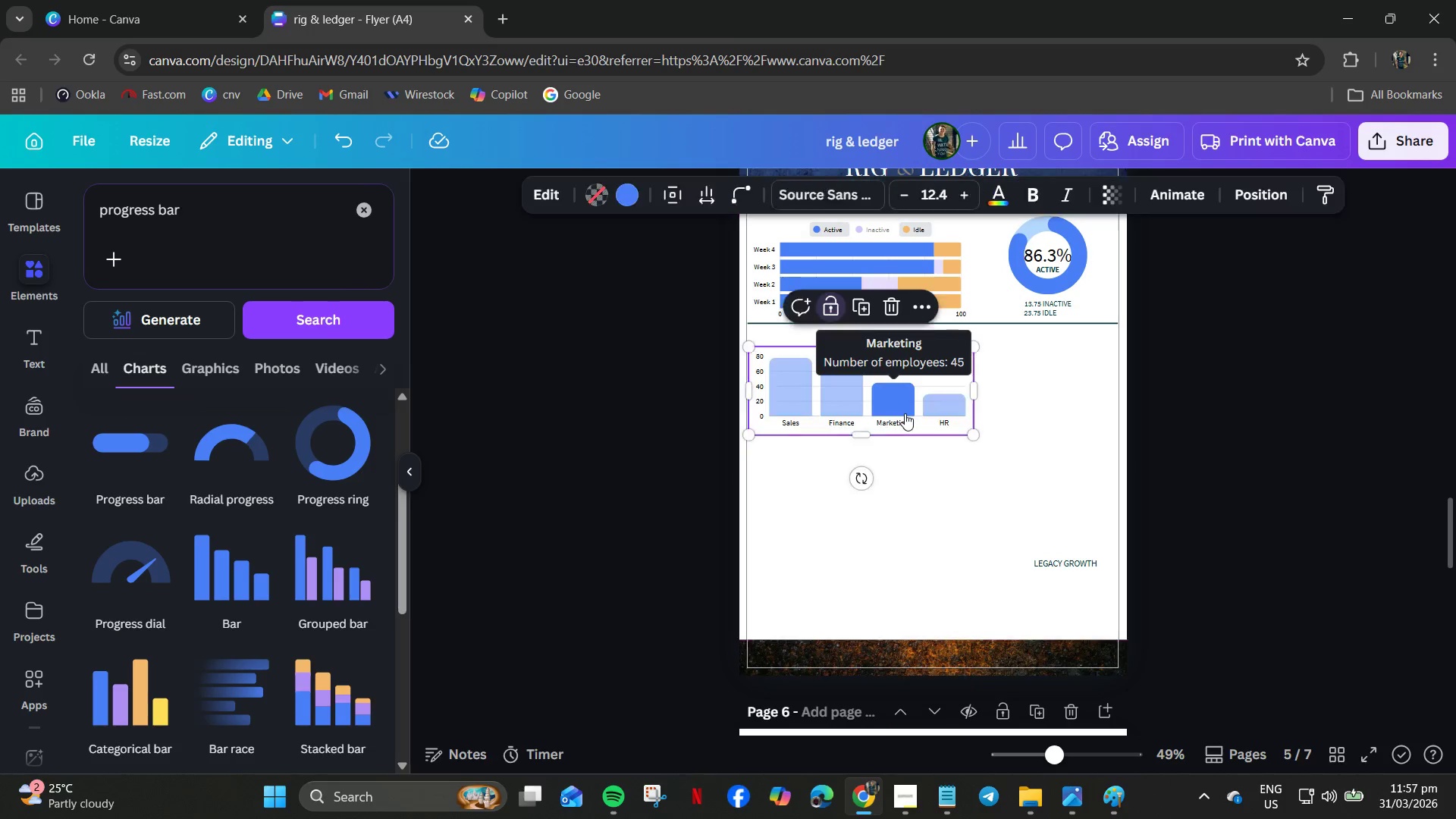 
key(Delete)
 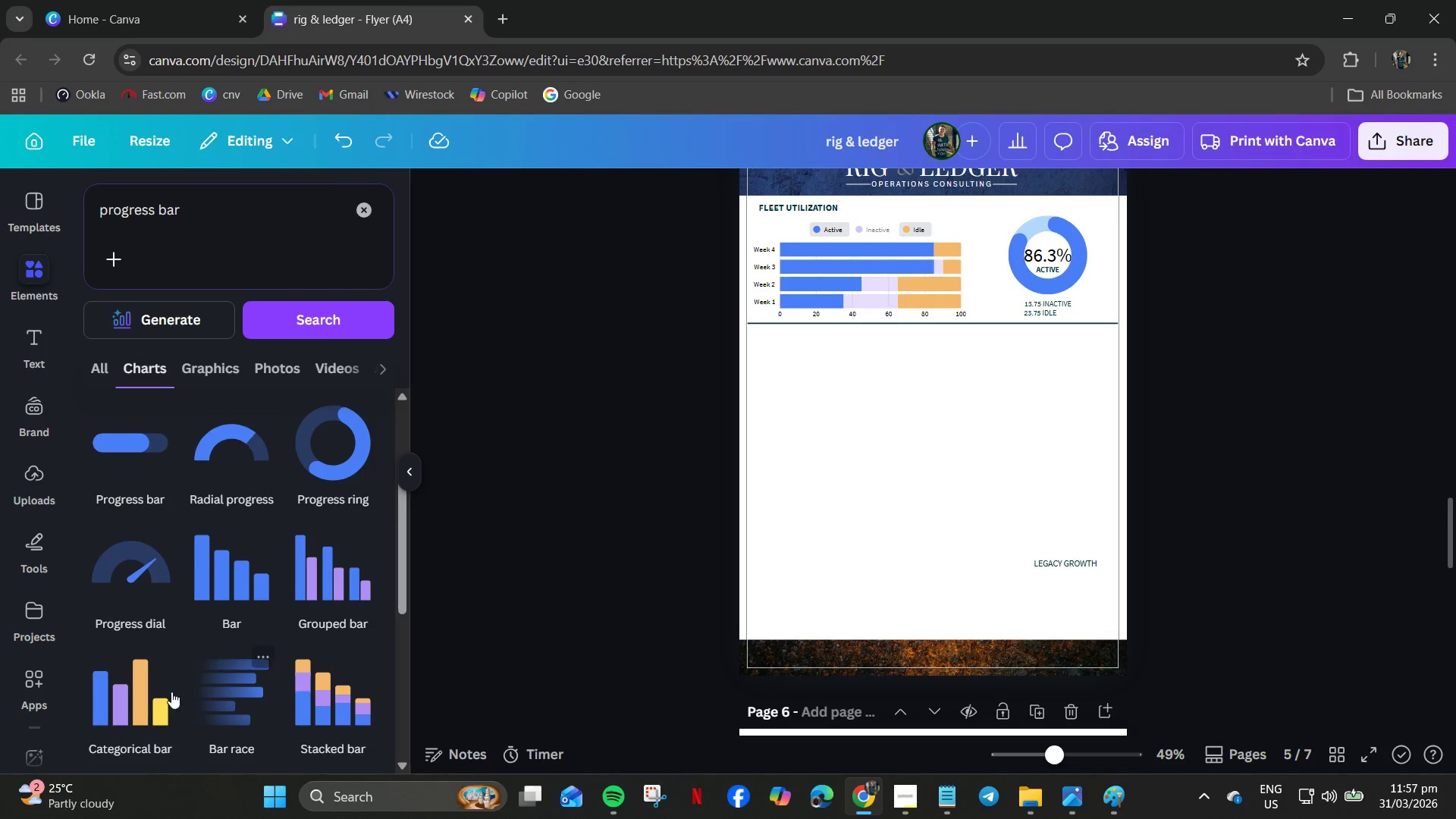 
left_click([149, 701])
 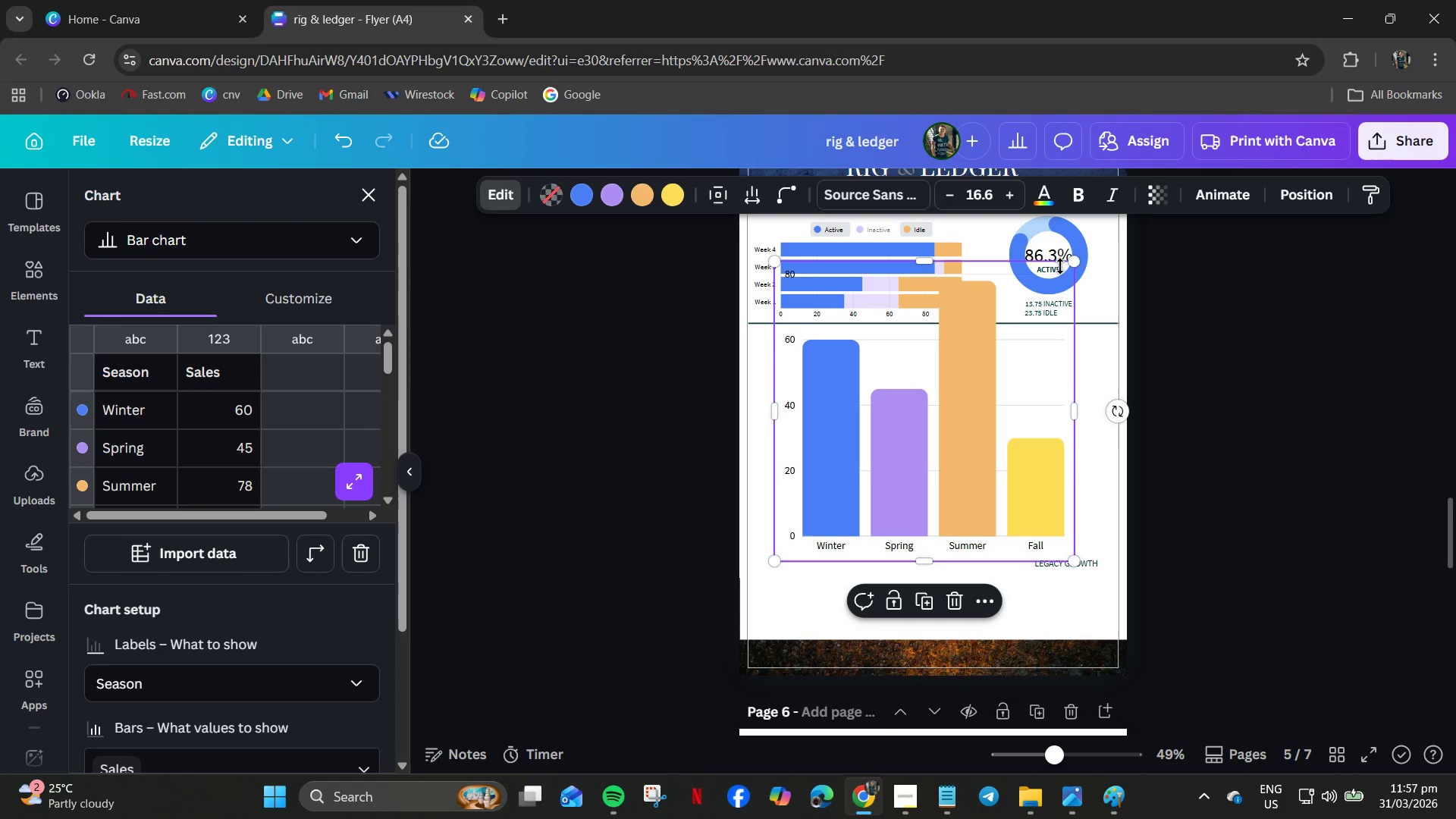 
left_click_drag(start_coordinate=[1075, 262], to_coordinate=[895, 465])
 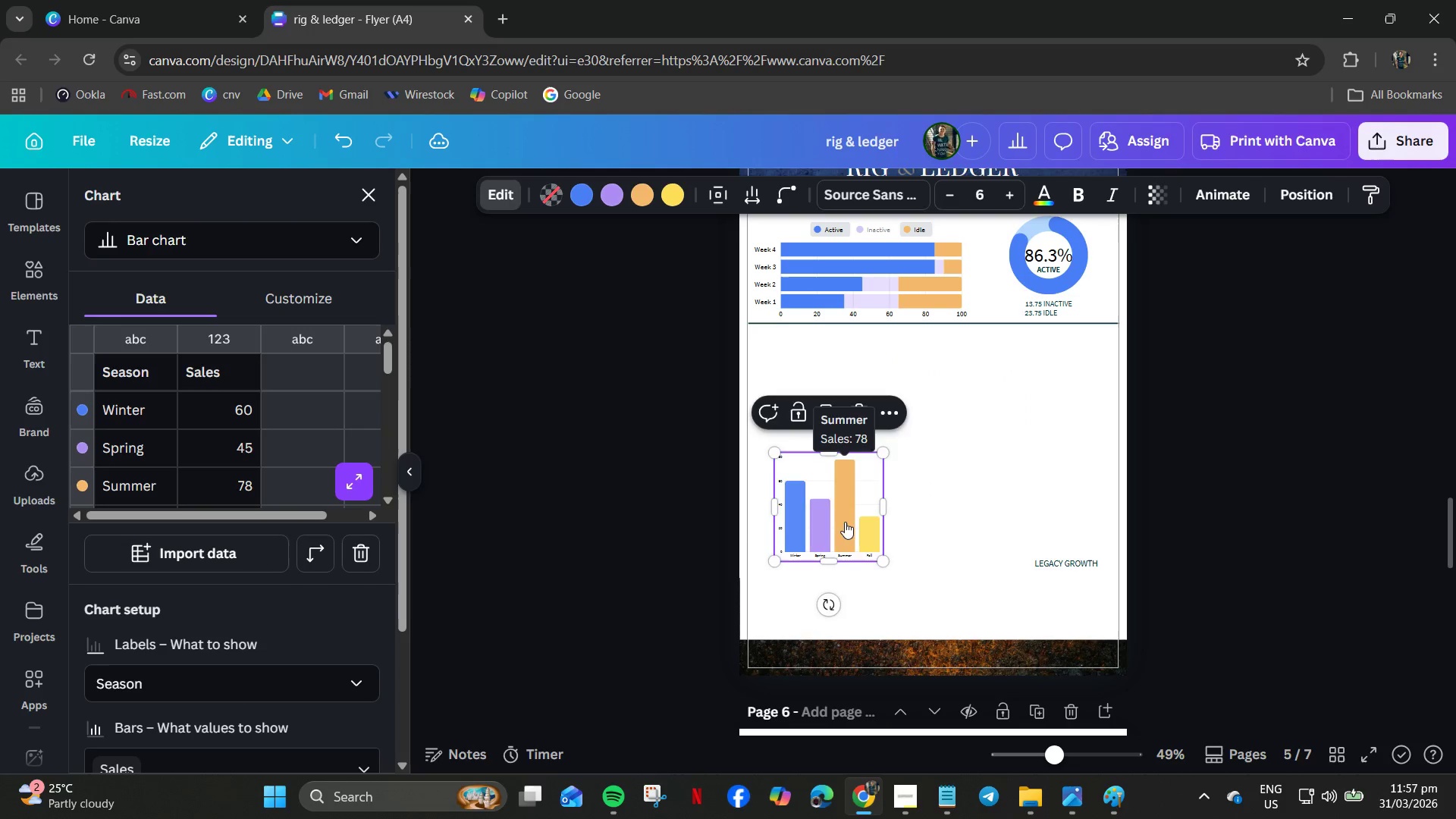 
left_click_drag(start_coordinate=[847, 522], to_coordinate=[833, 413])
 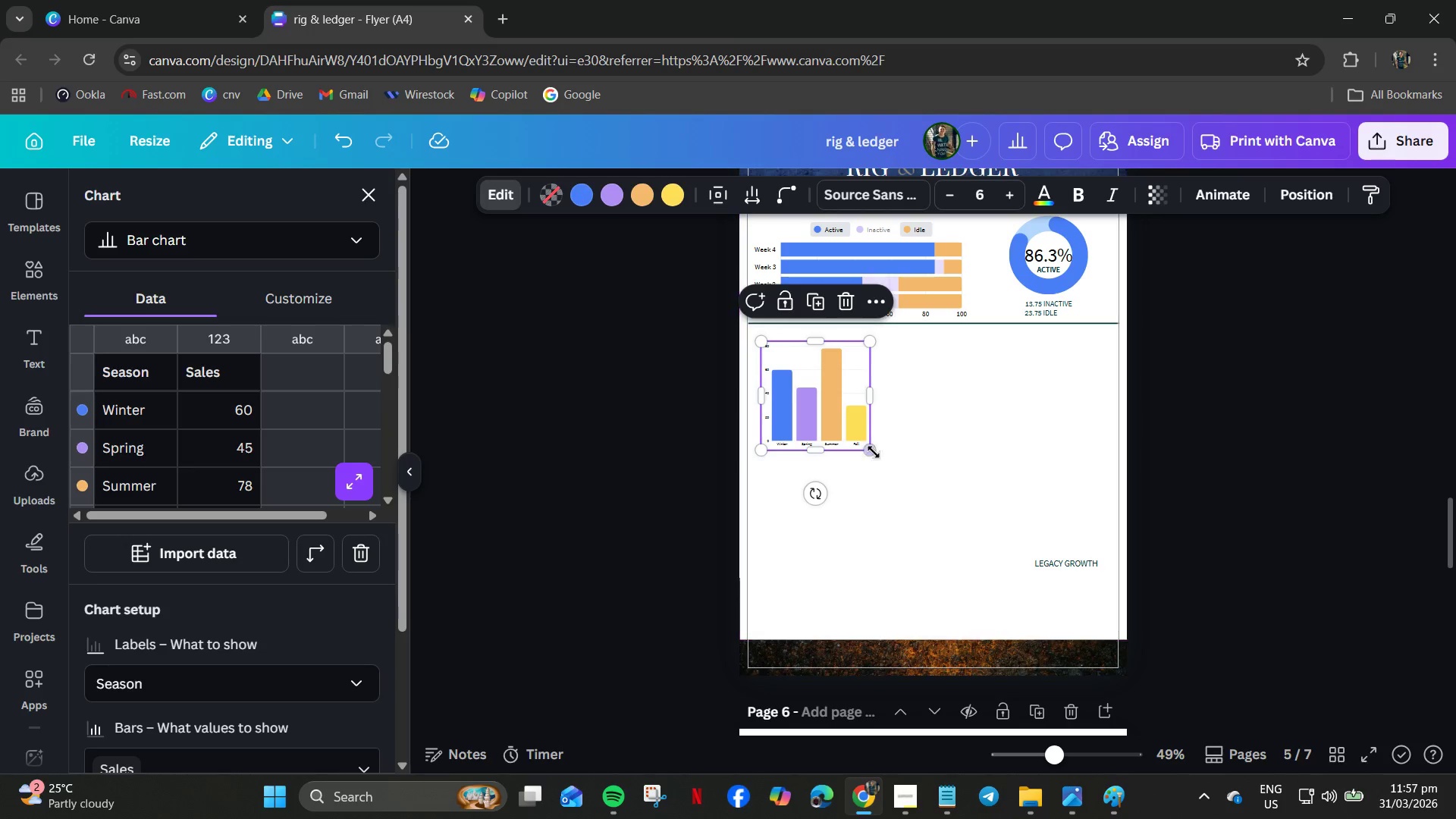 
left_click_drag(start_coordinate=[872, 452], to_coordinate=[937, 451])
 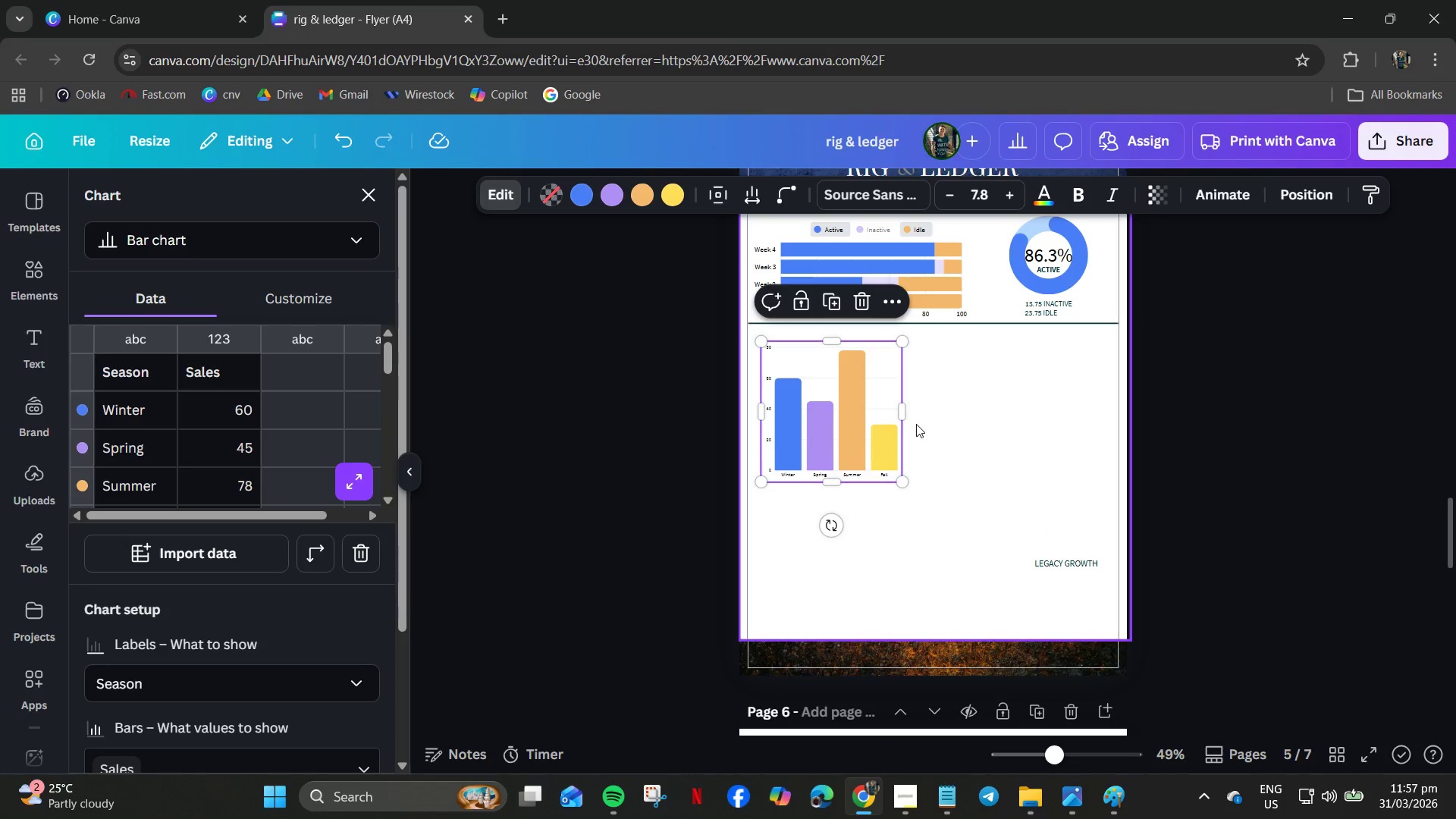 
left_click_drag(start_coordinate=[907, 413], to_coordinate=[967, 415])
 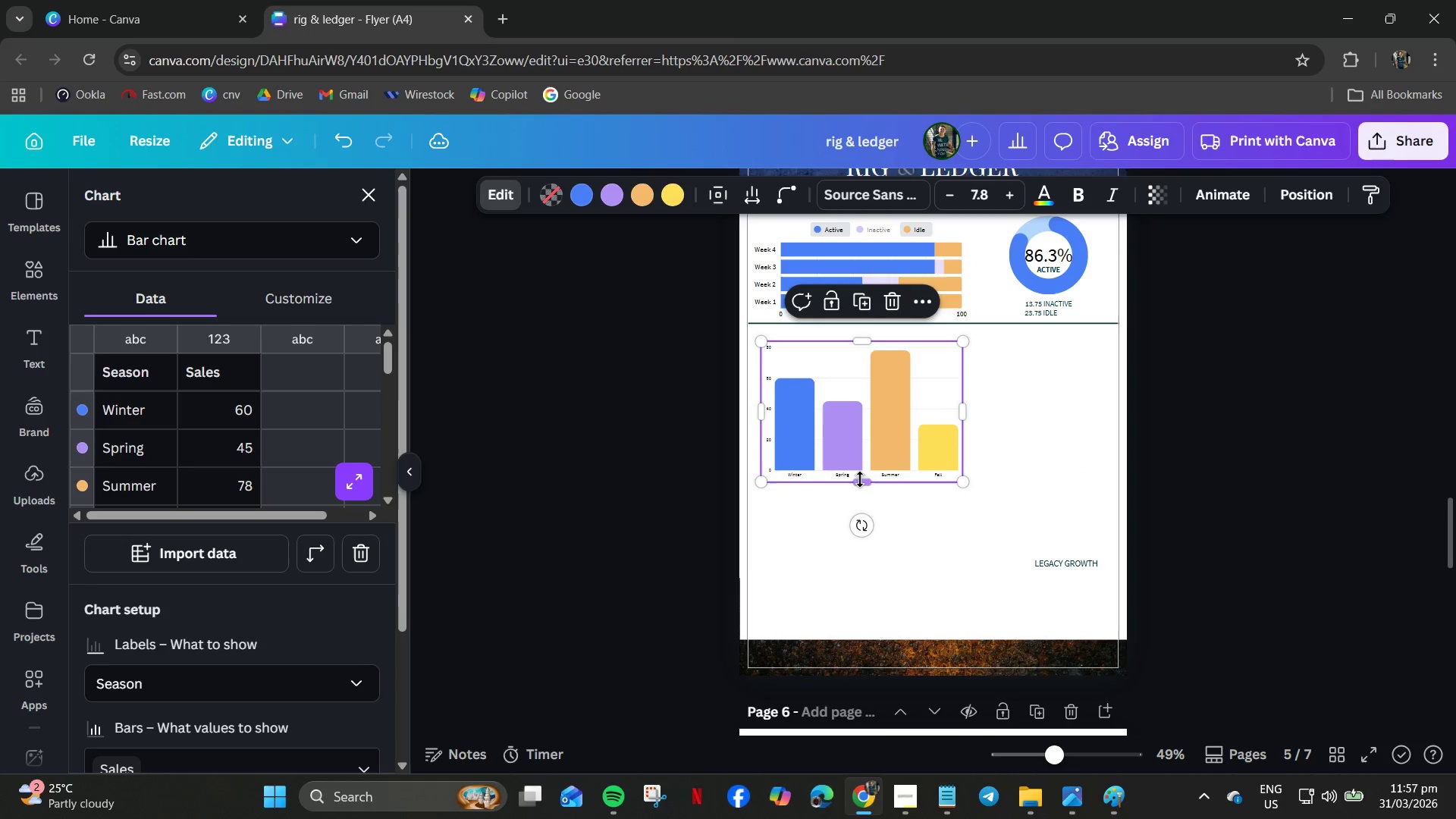 
left_click_drag(start_coordinate=[860, 479], to_coordinate=[858, 450])
 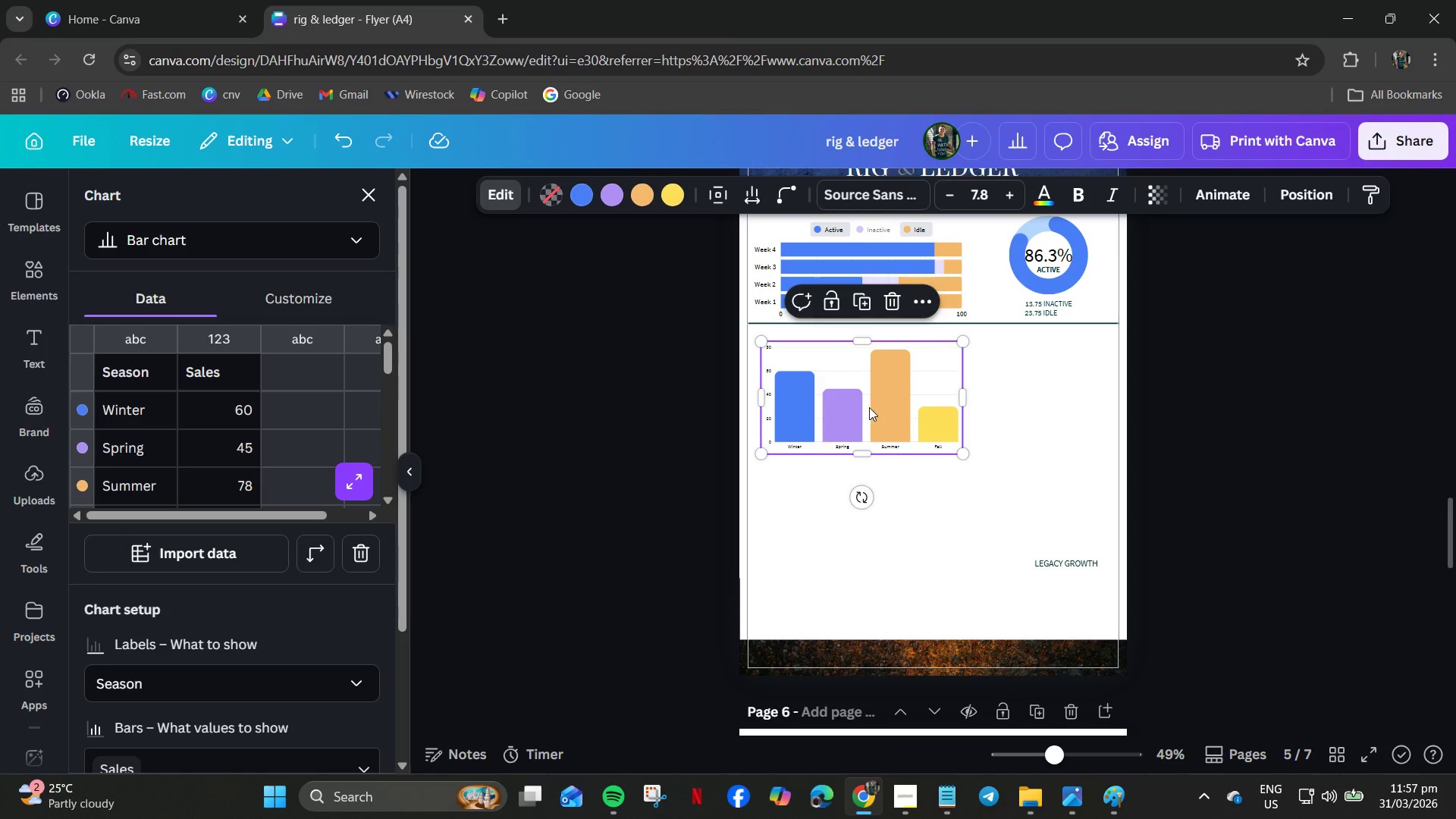 
left_click_drag(start_coordinate=[869, 407], to_coordinate=[865, 411])
 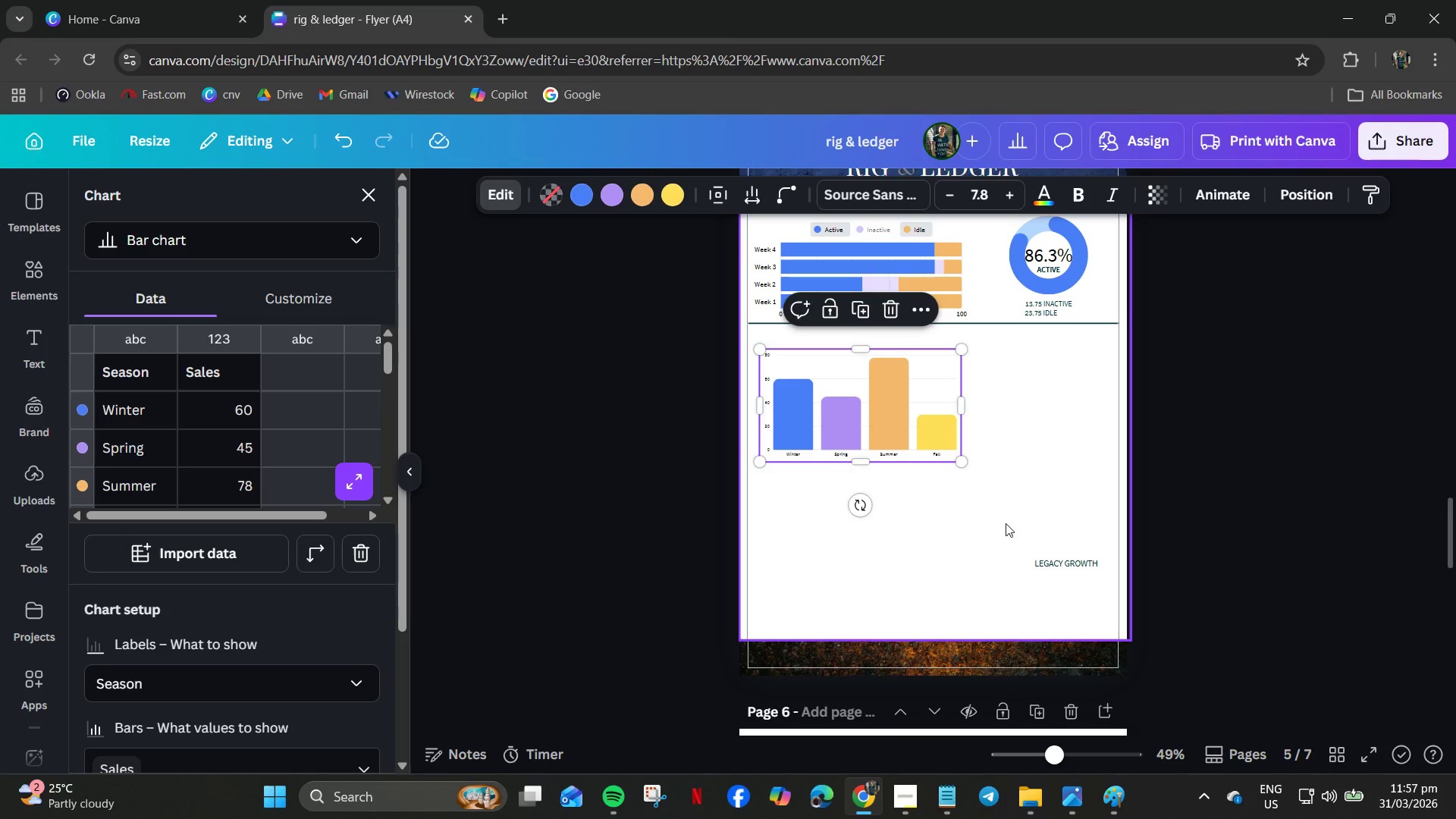 
wait(30.97)
 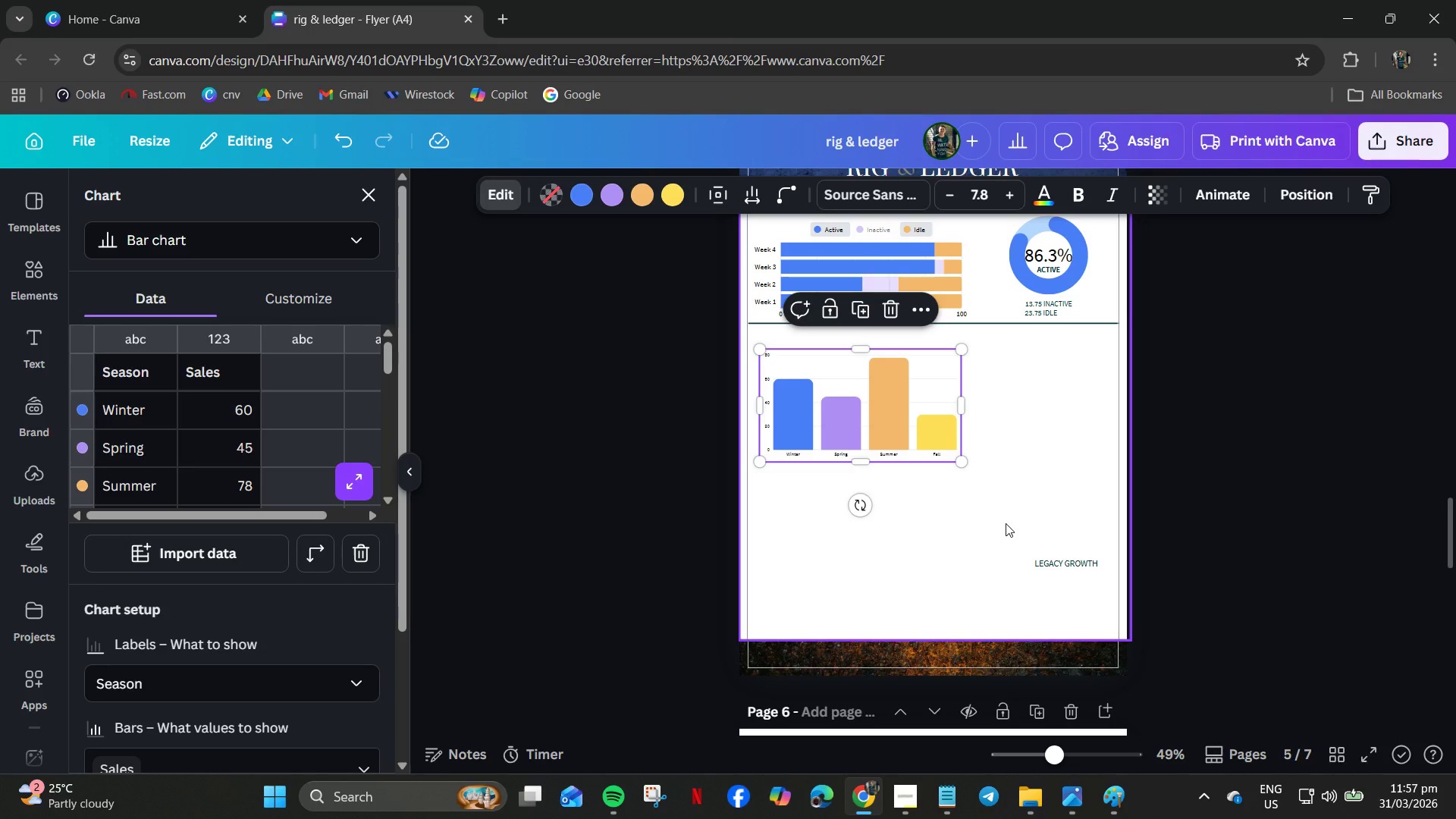 
double_click([126, 378])
 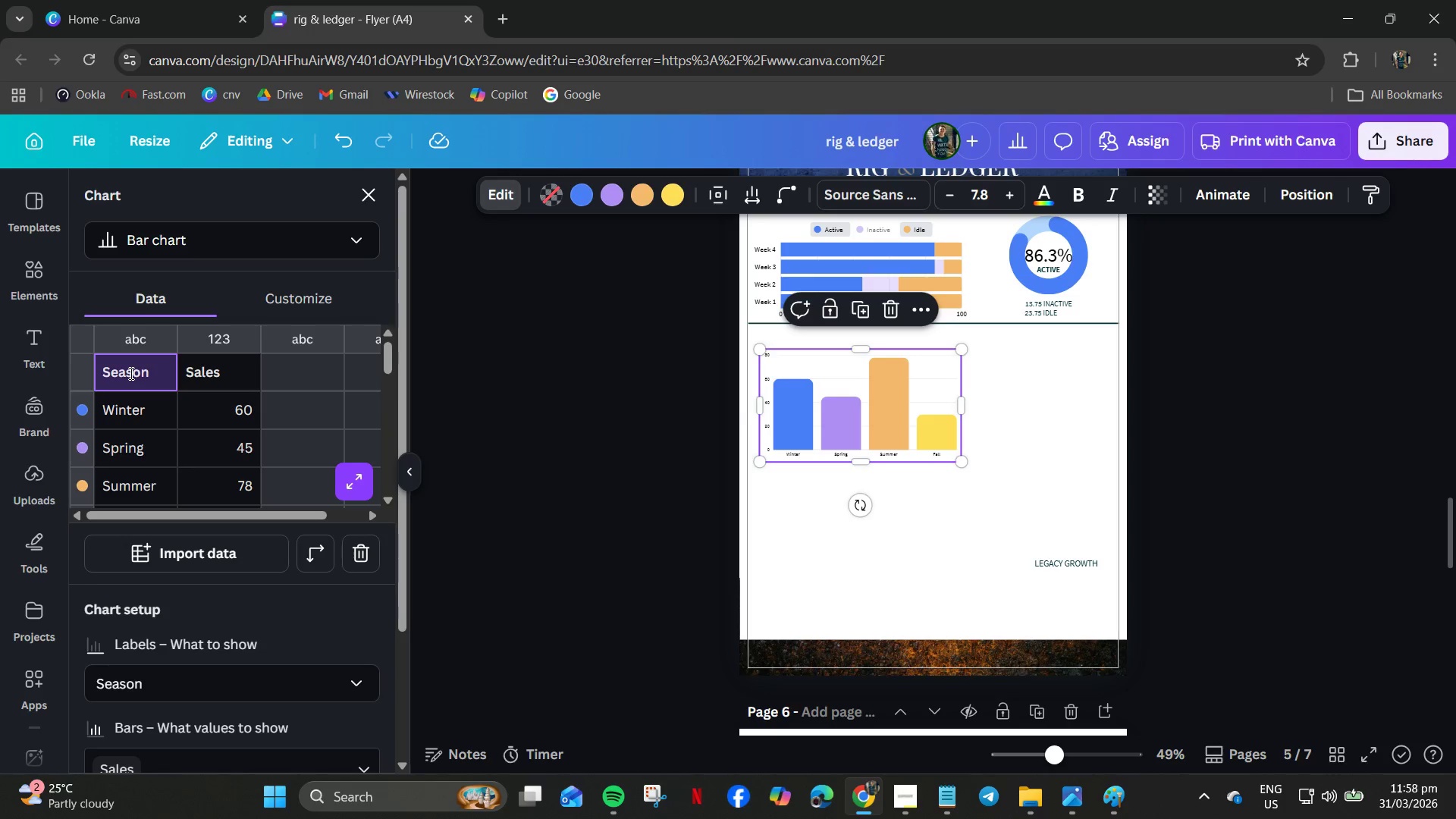 
type(Amonthly cost)
 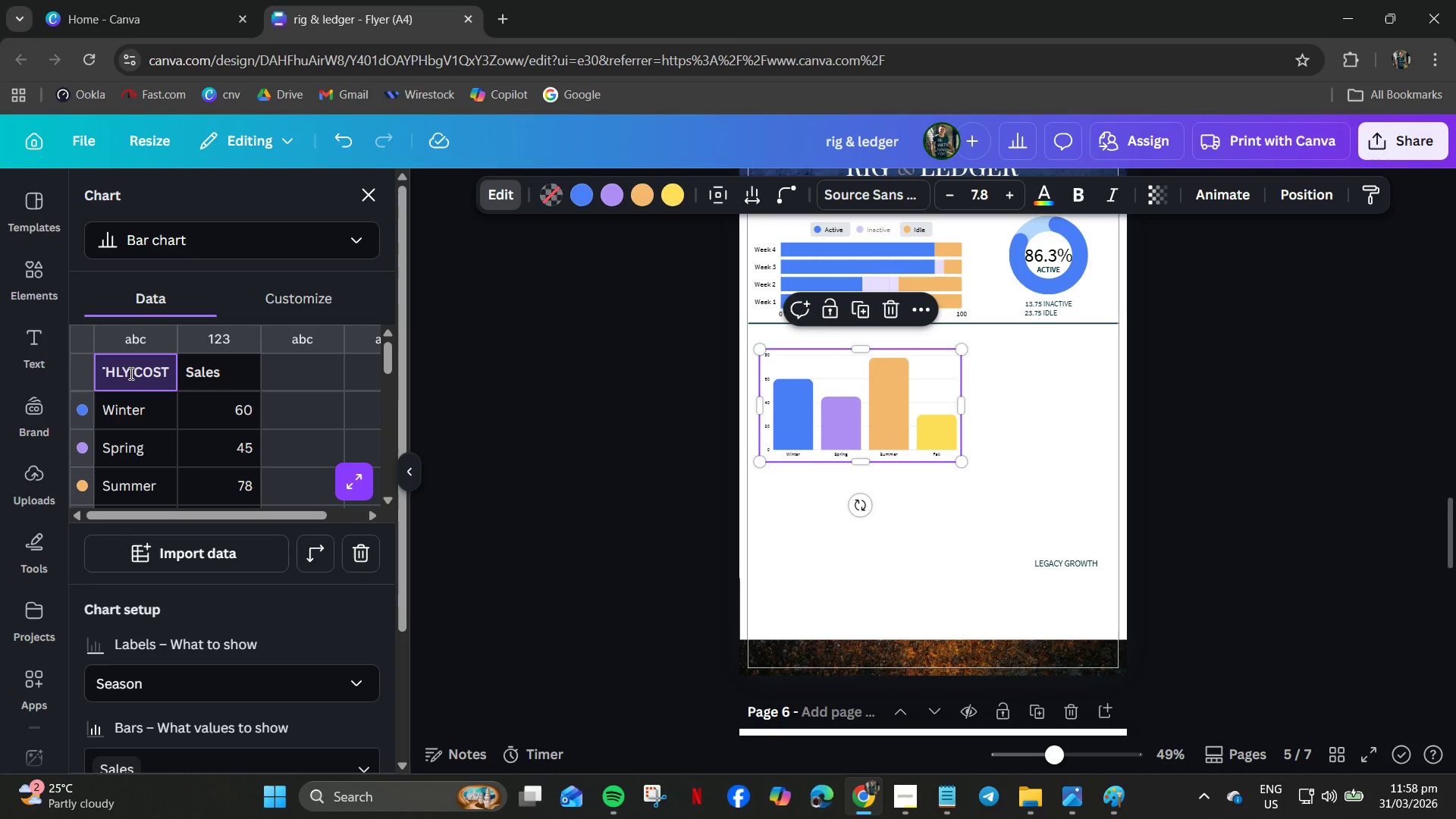 
key(Enter)
 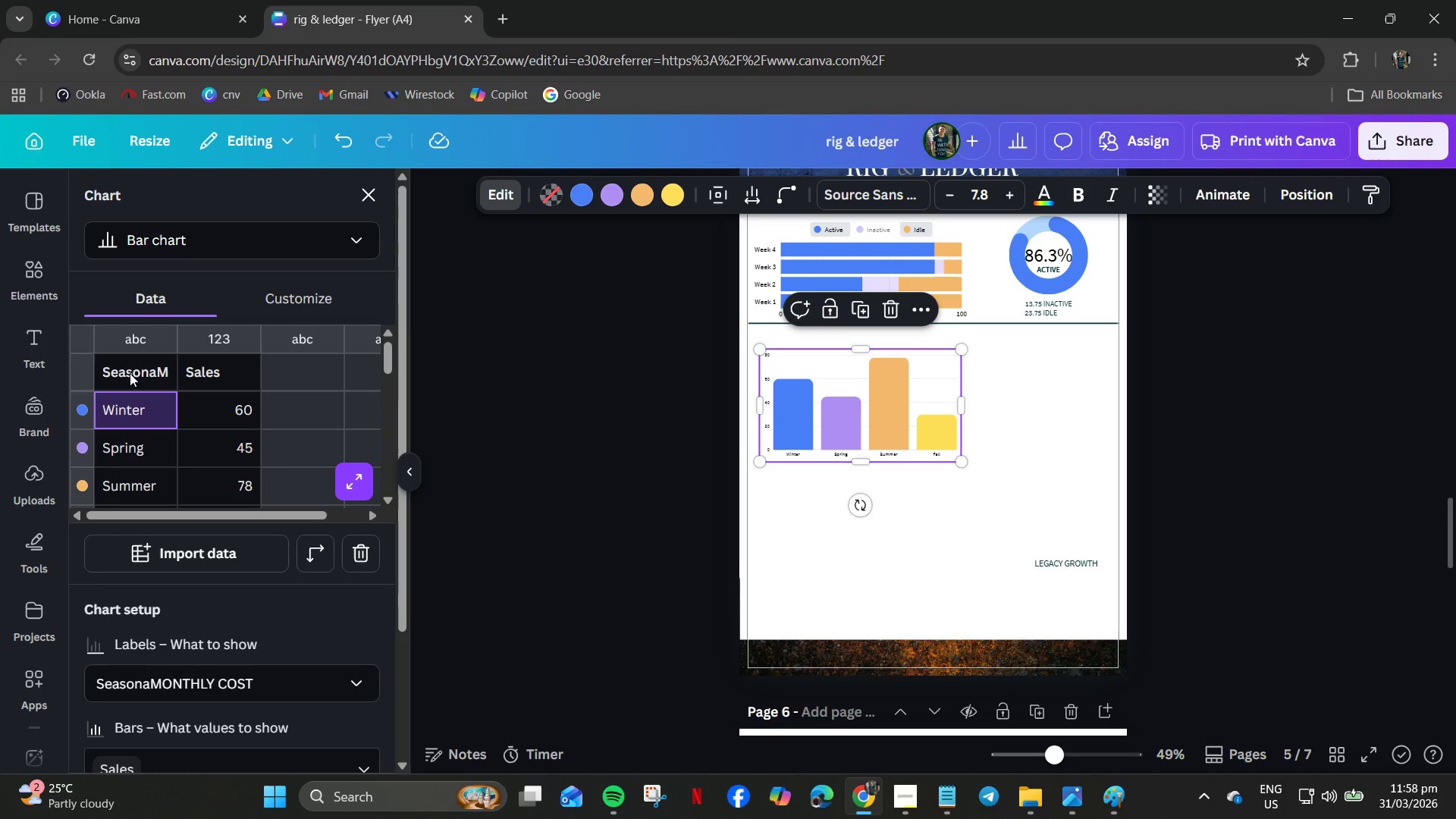 
left_click_drag(start_coordinate=[136, 366], to_coordinate=[144, 353])
 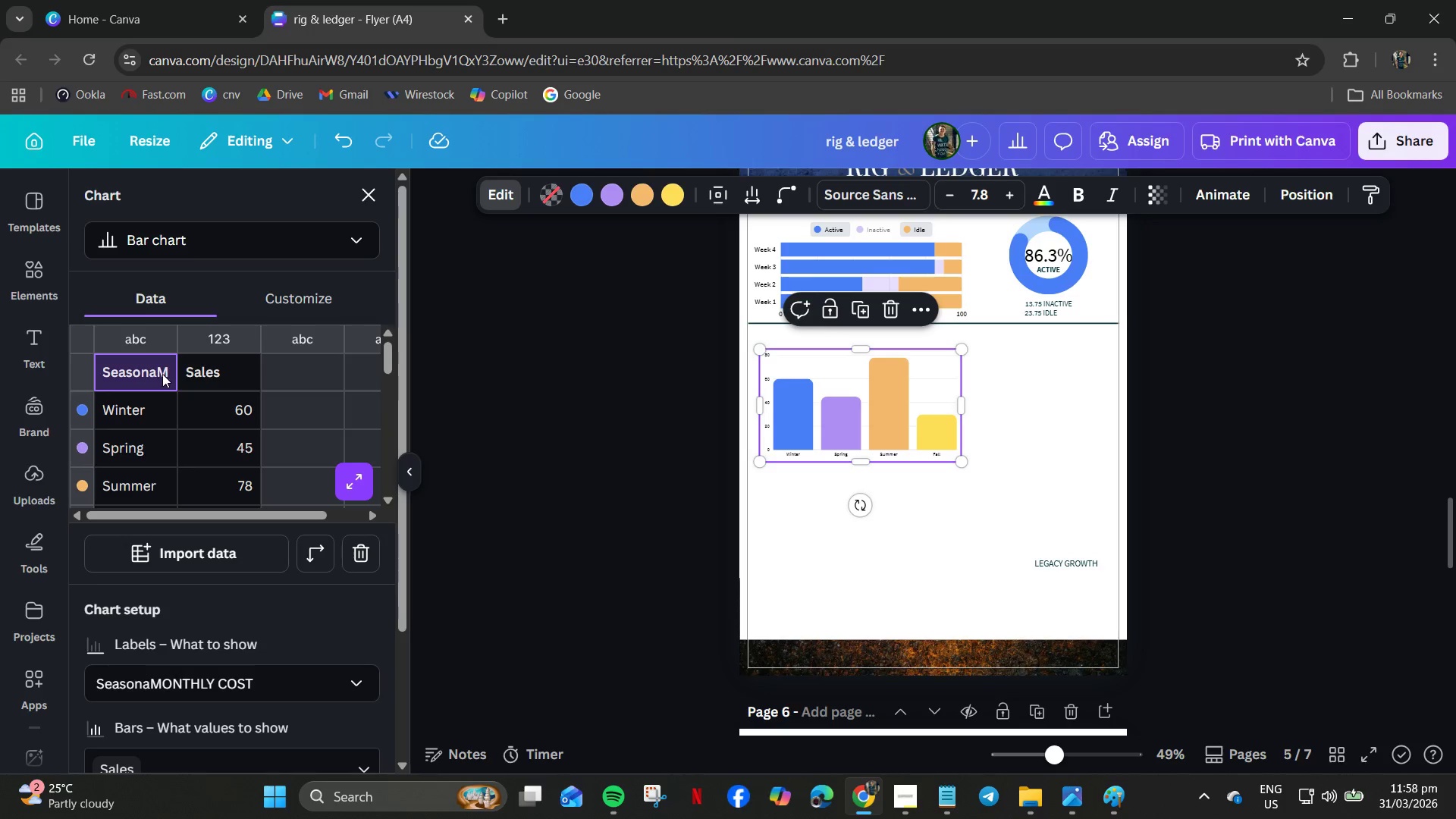 
left_click_drag(start_coordinate=[162, 374], to_coordinate=[158, 375])
 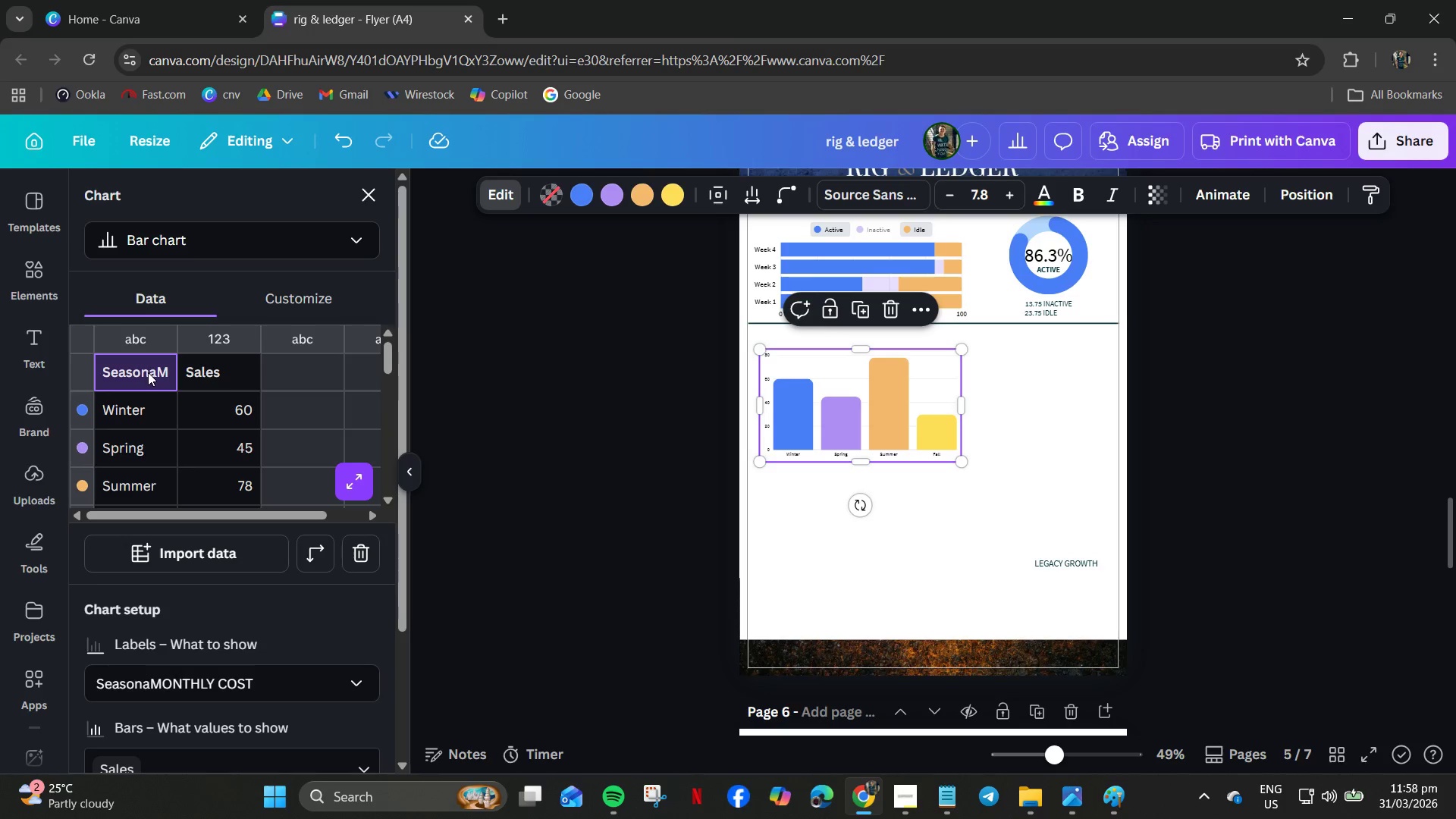 
double_click([149, 372])
 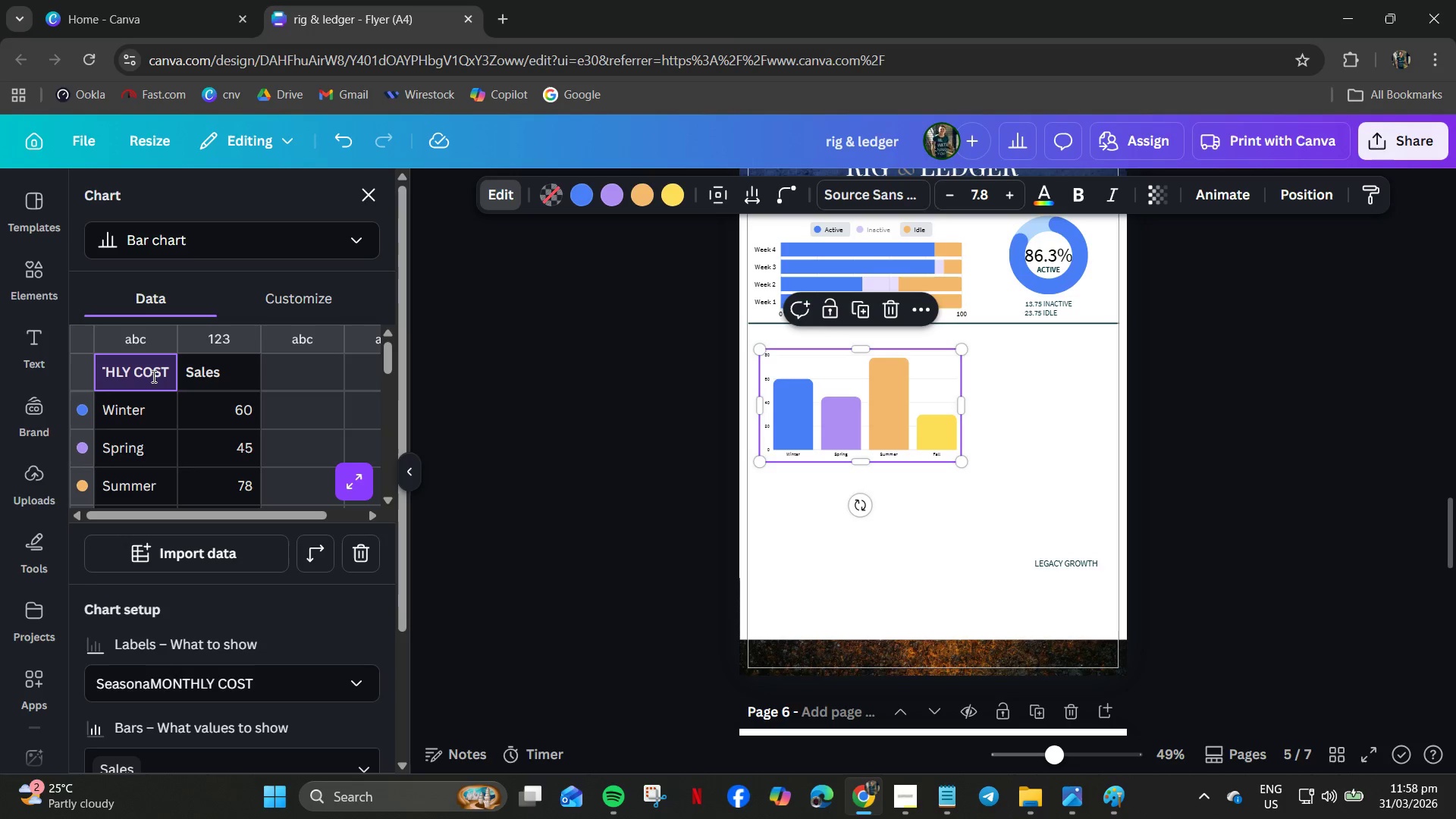 
key(Control+A)
 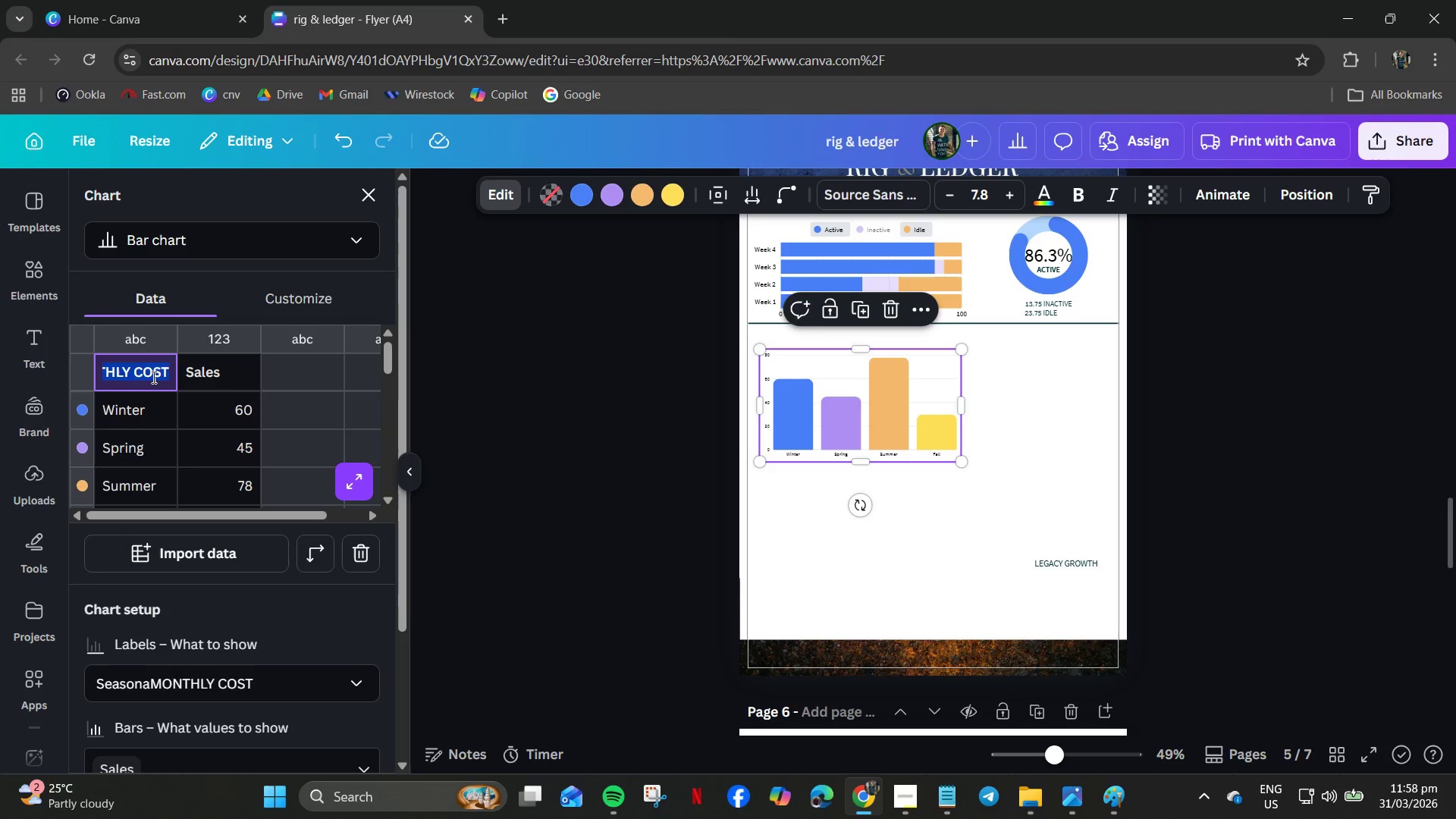 
type(Monthly COst)
key(Backspace)
key(Backspace)
key(Backspace)
type(ost)
 